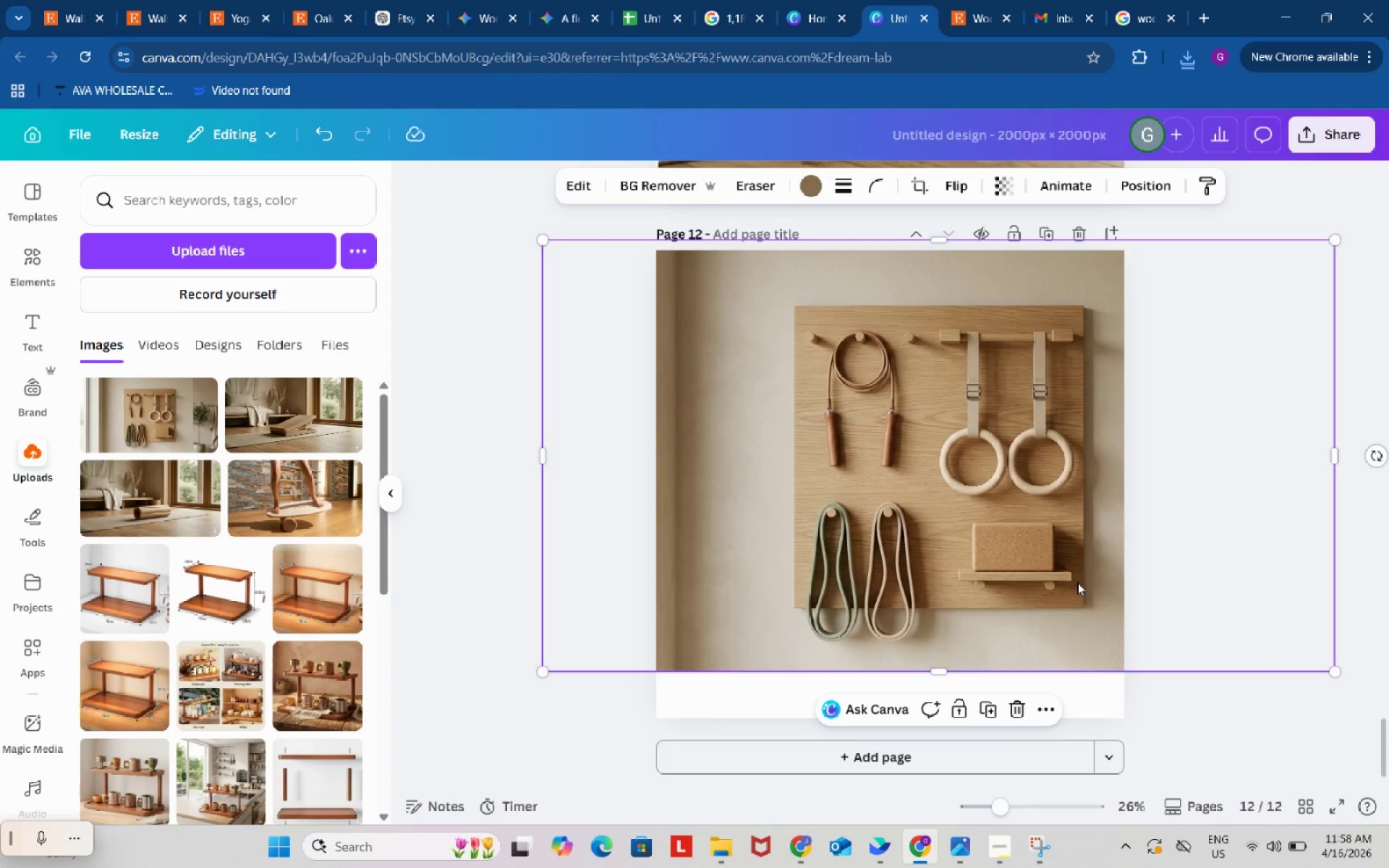 
left_click_drag(start_coordinate=[1077, 582], to_coordinate=[1037, 596])
 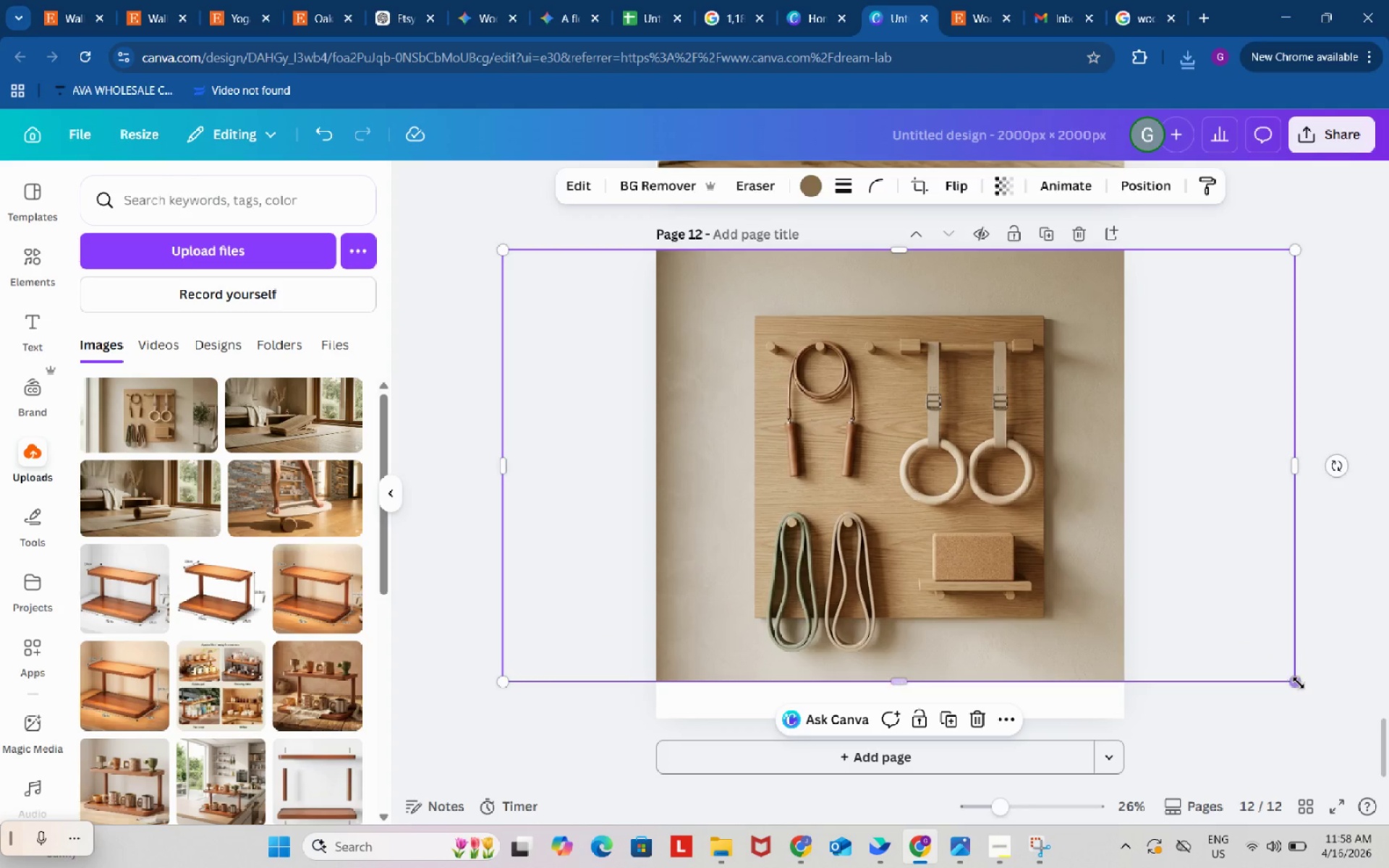 
left_click_drag(start_coordinate=[1299, 683], to_coordinate=[1355, 739])
 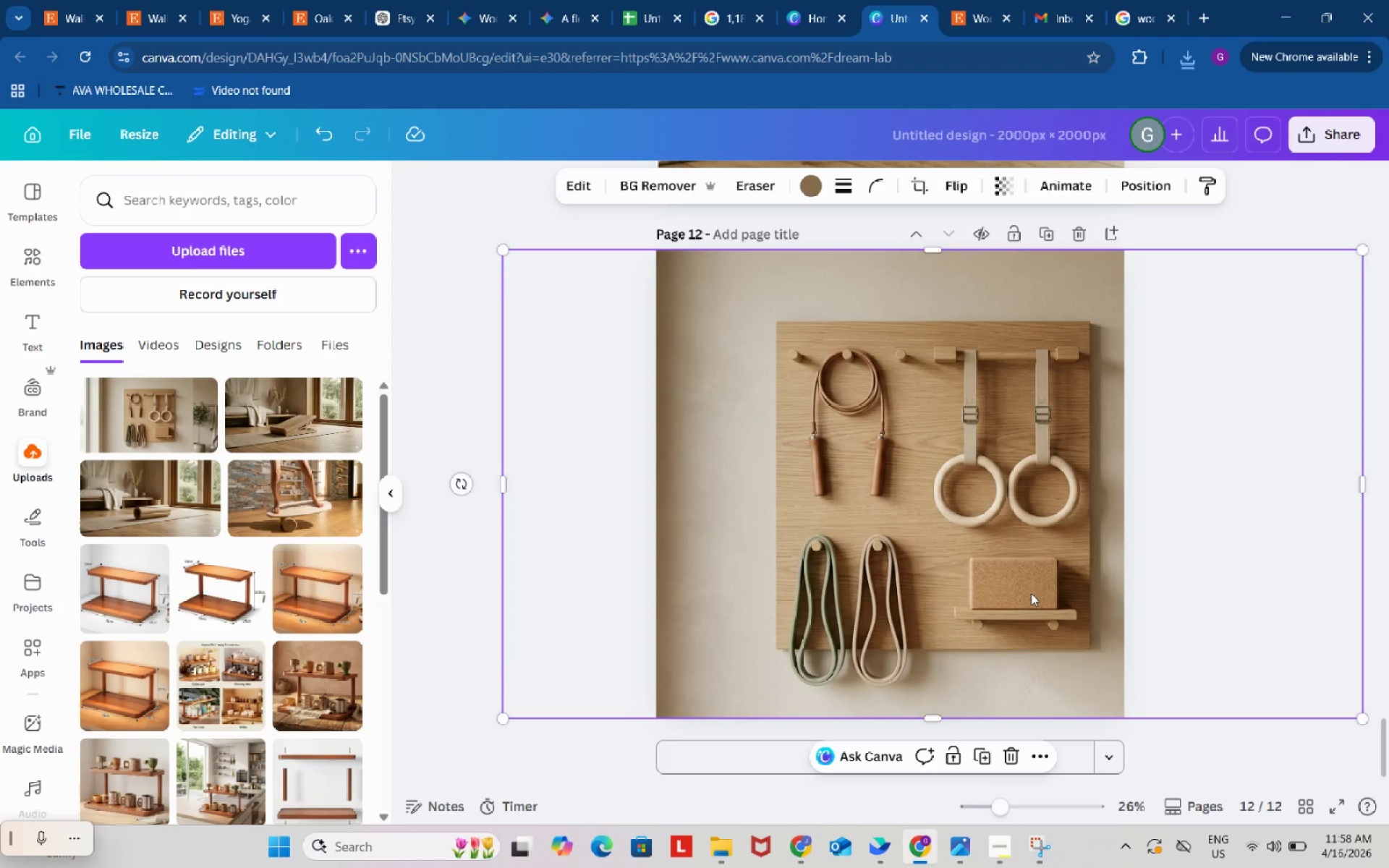 
left_click_drag(start_coordinate=[1029, 593], to_coordinate=[987, 593])
 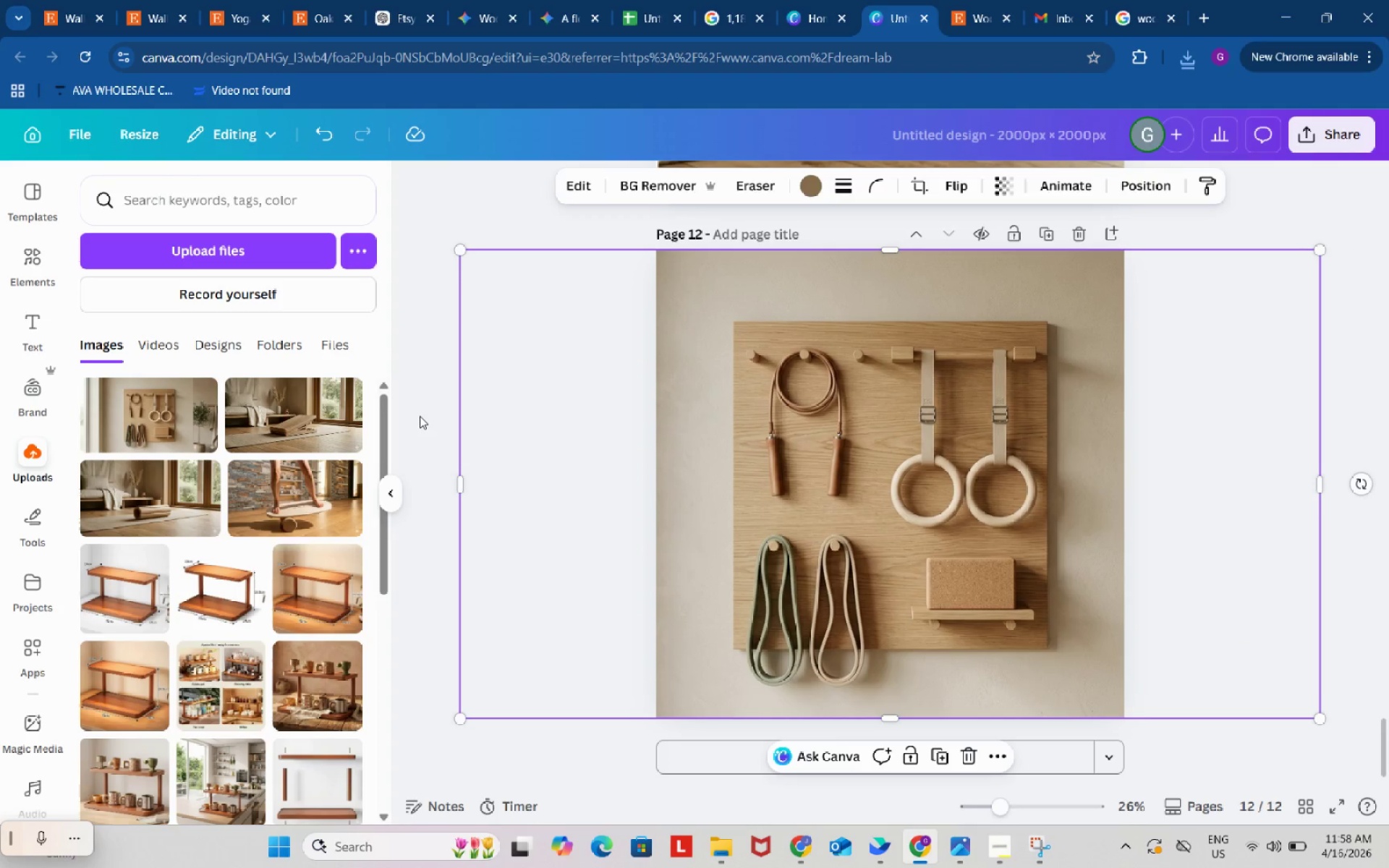 
left_click([419, 412])
 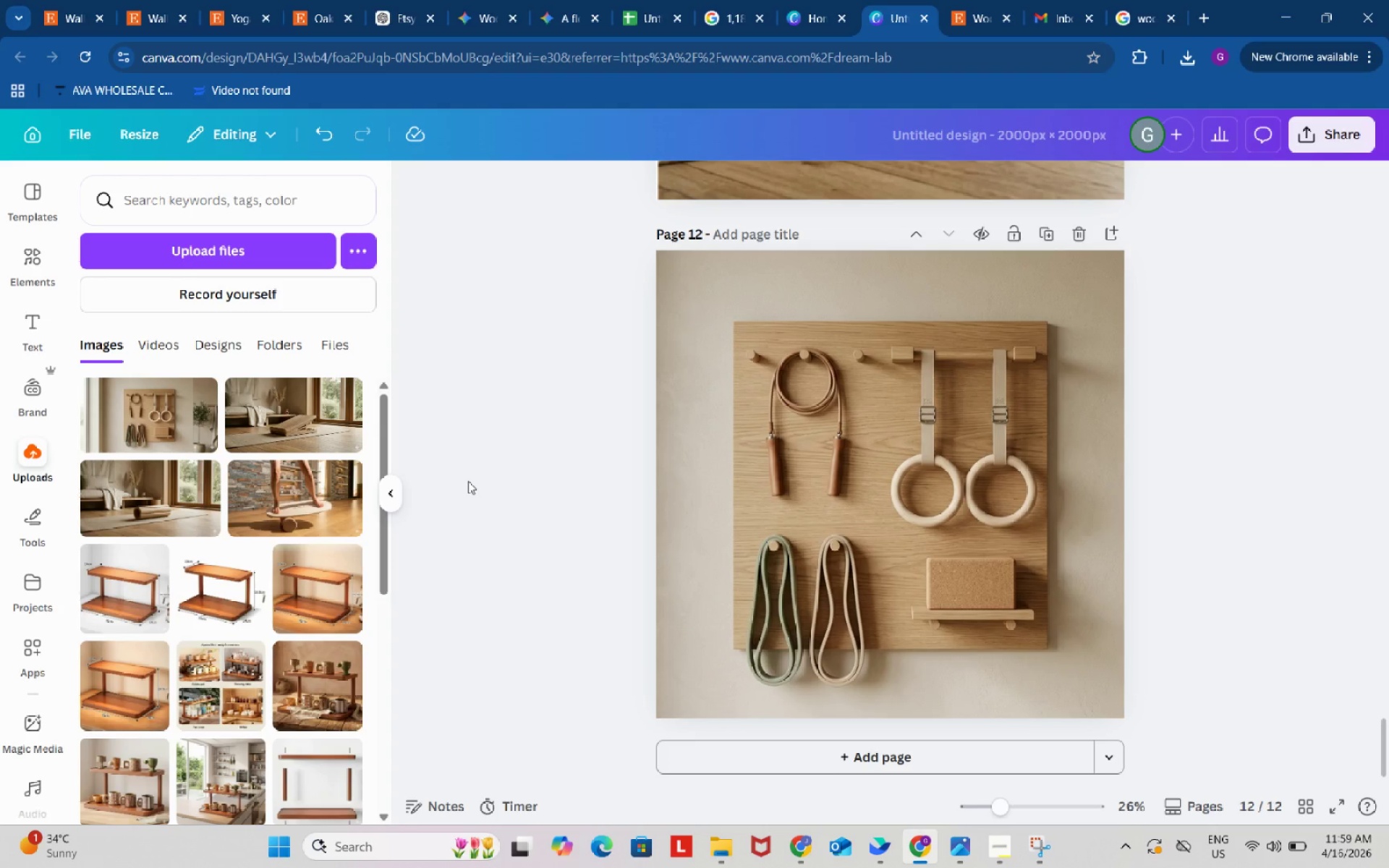 
wait(61.19)
 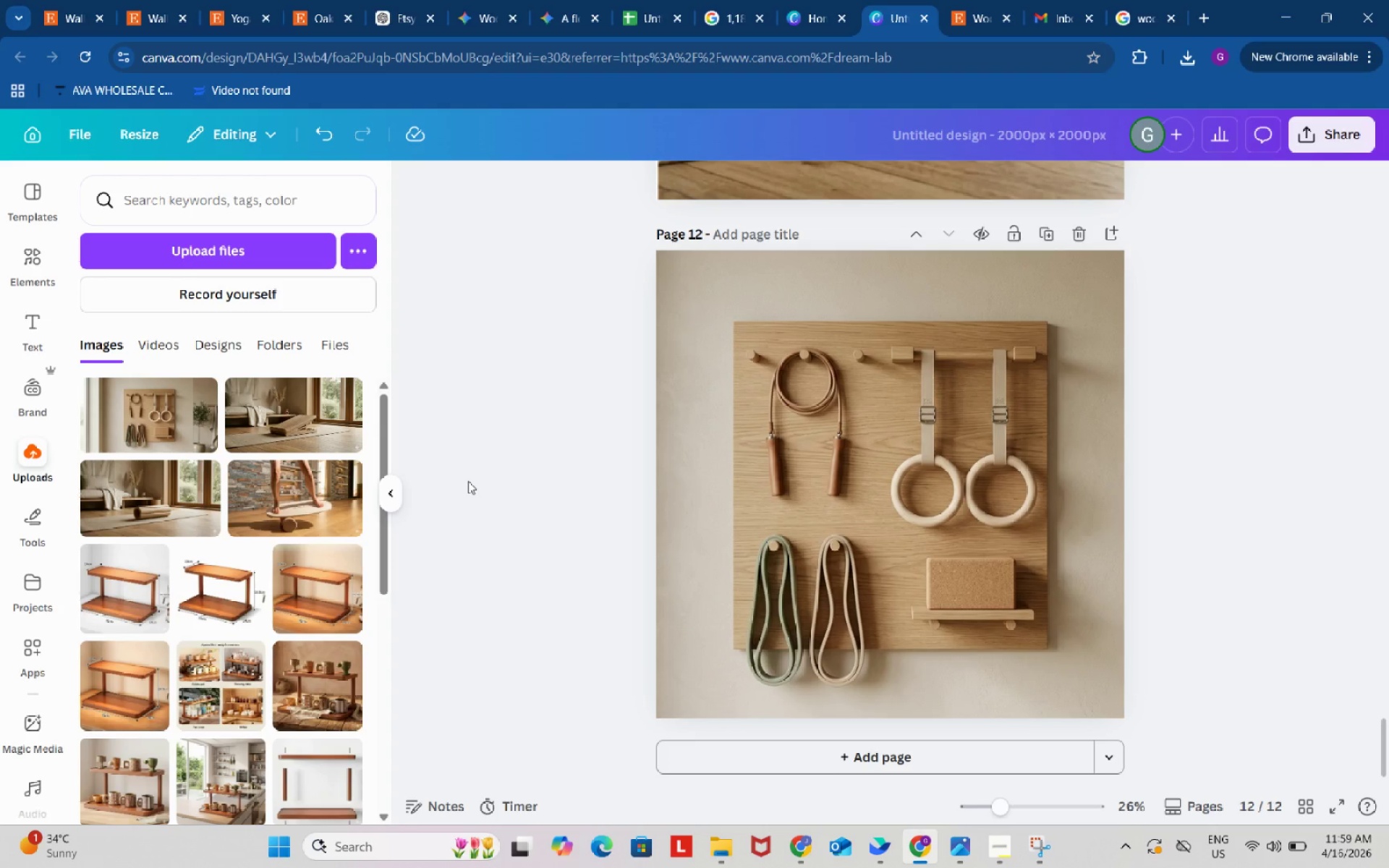 
left_click([803, 847])
 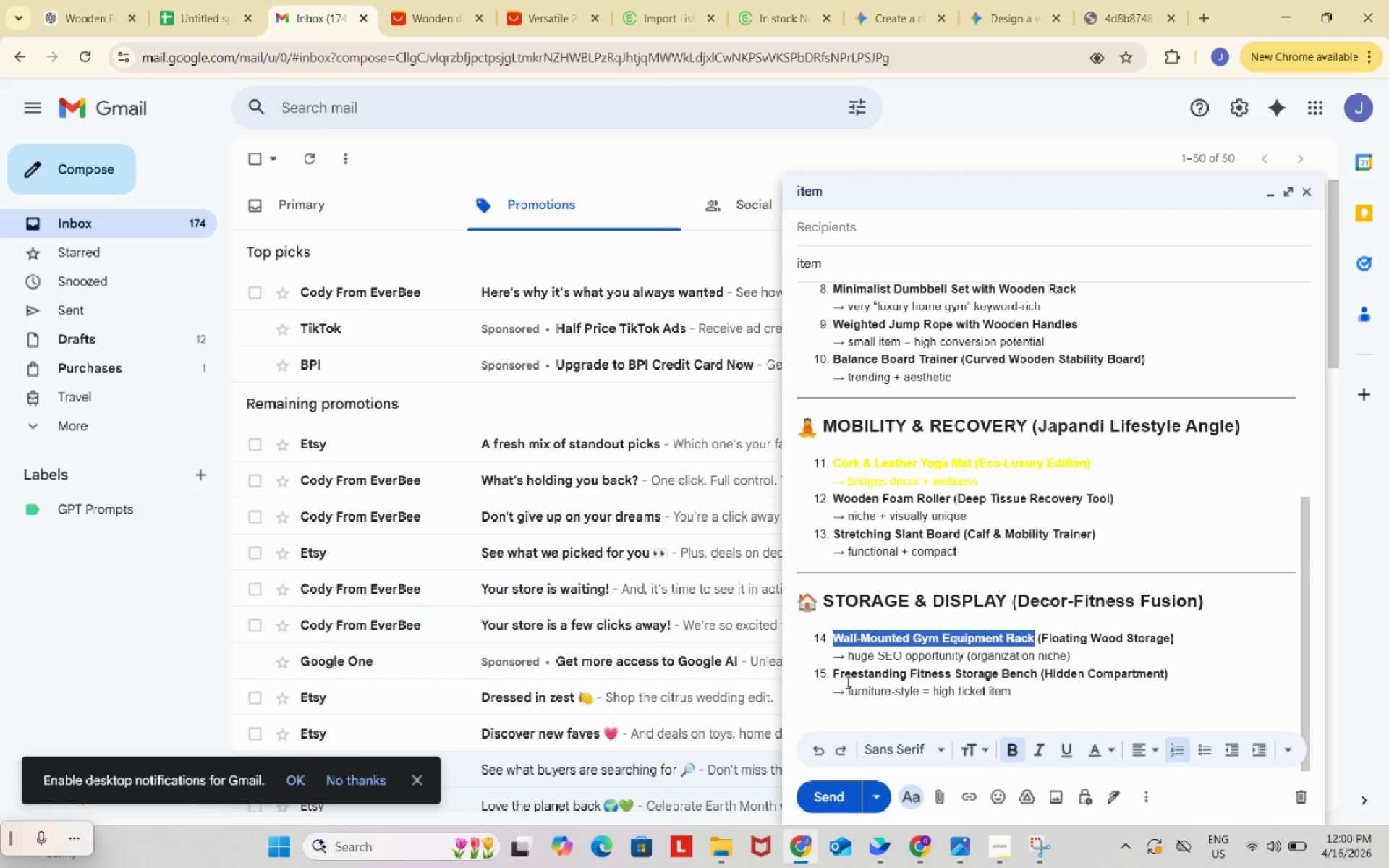 
left_click([871, 650])
 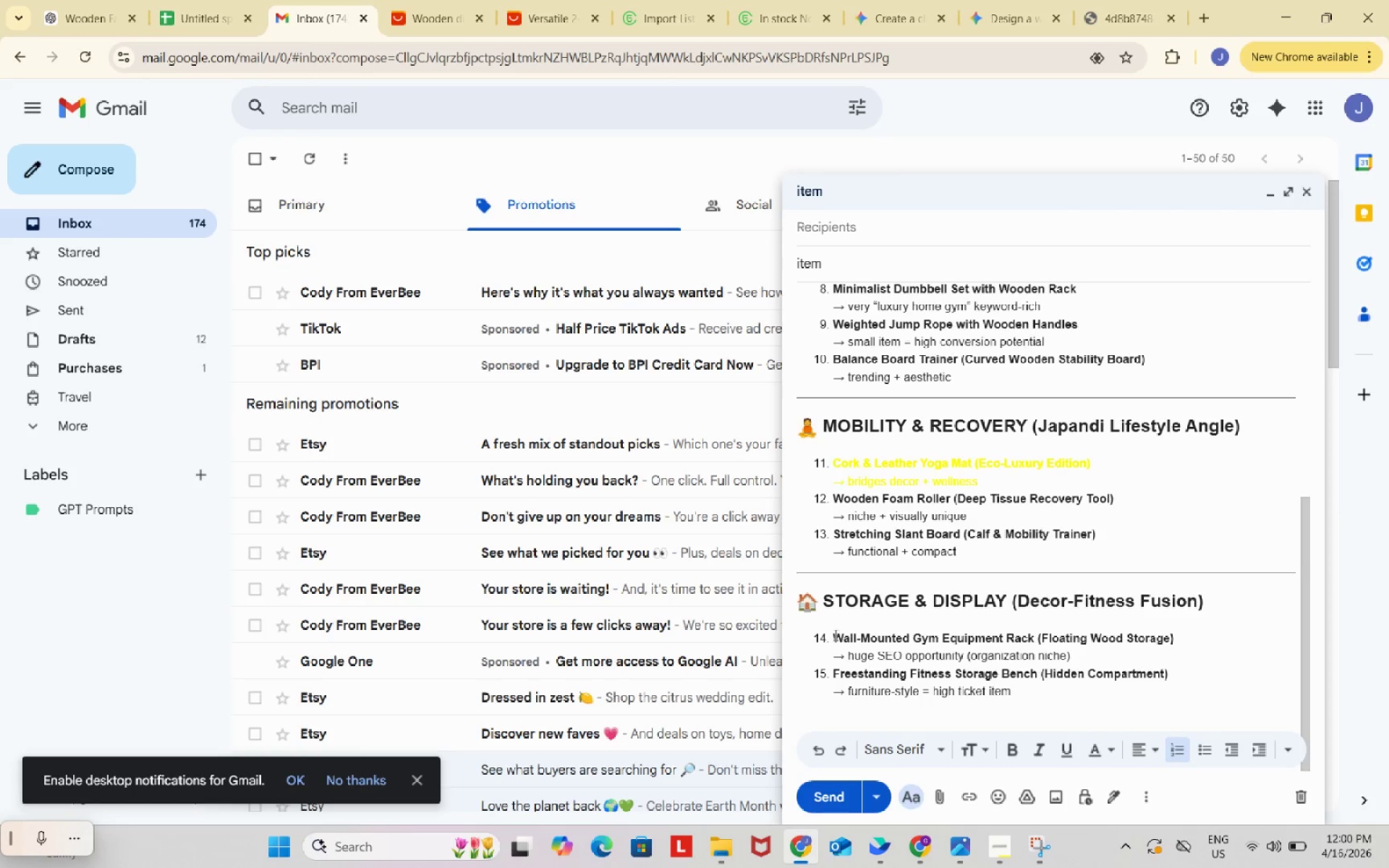 
left_click_drag(start_coordinate=[834, 634], to_coordinate=[1180, 644])
 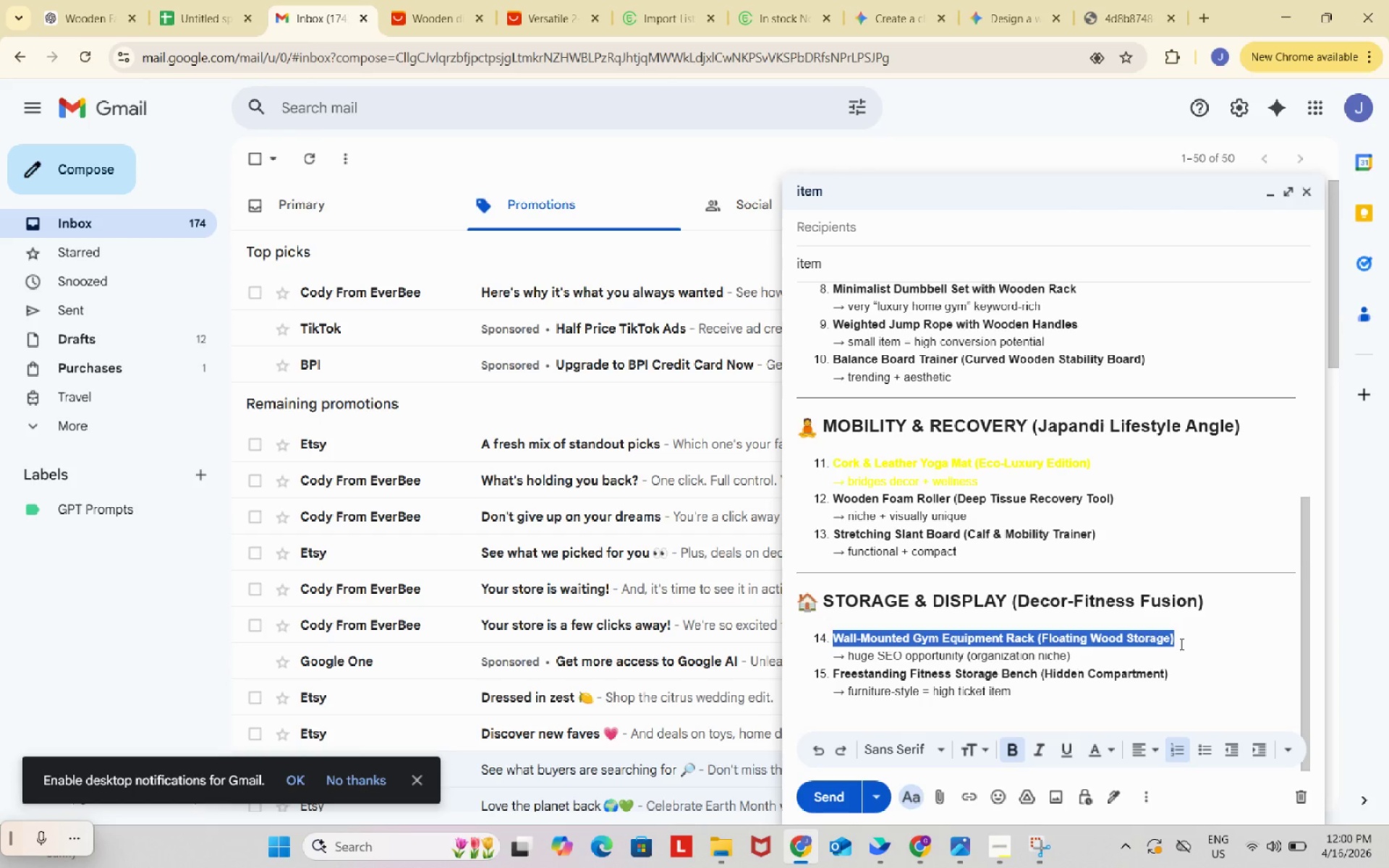 
key(Control+C)
 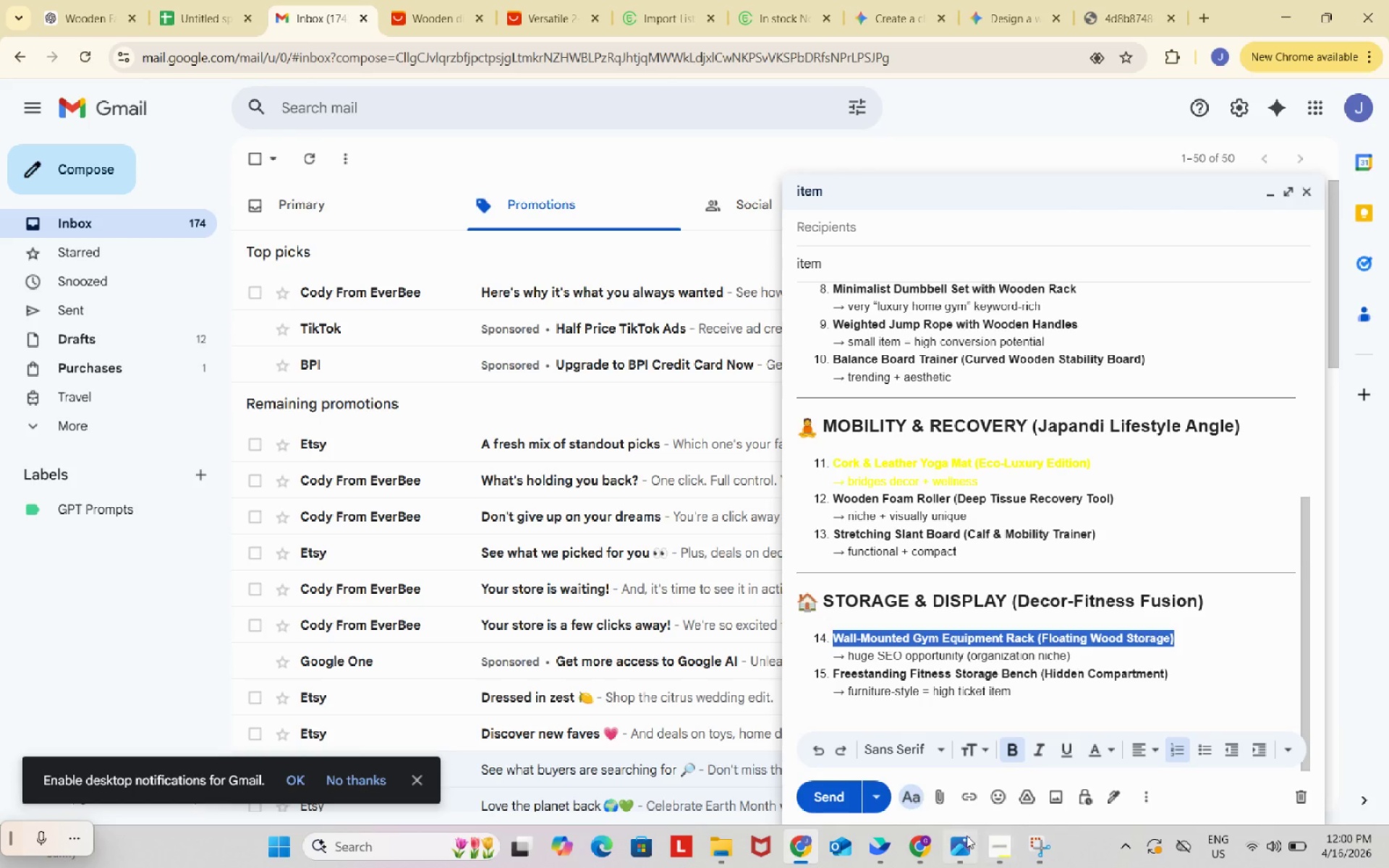 
left_click([925, 849])
 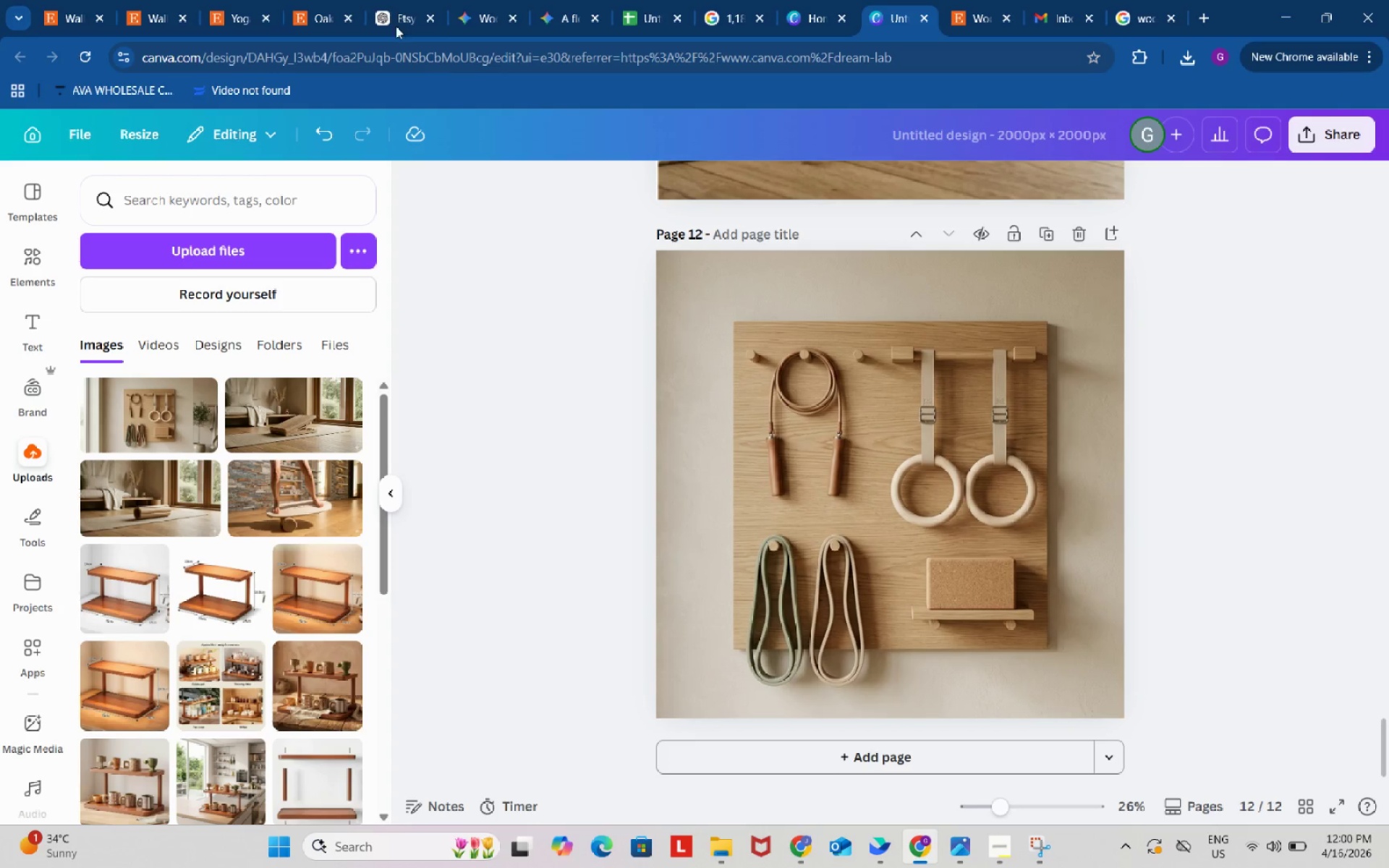 
left_click([386, 0])
 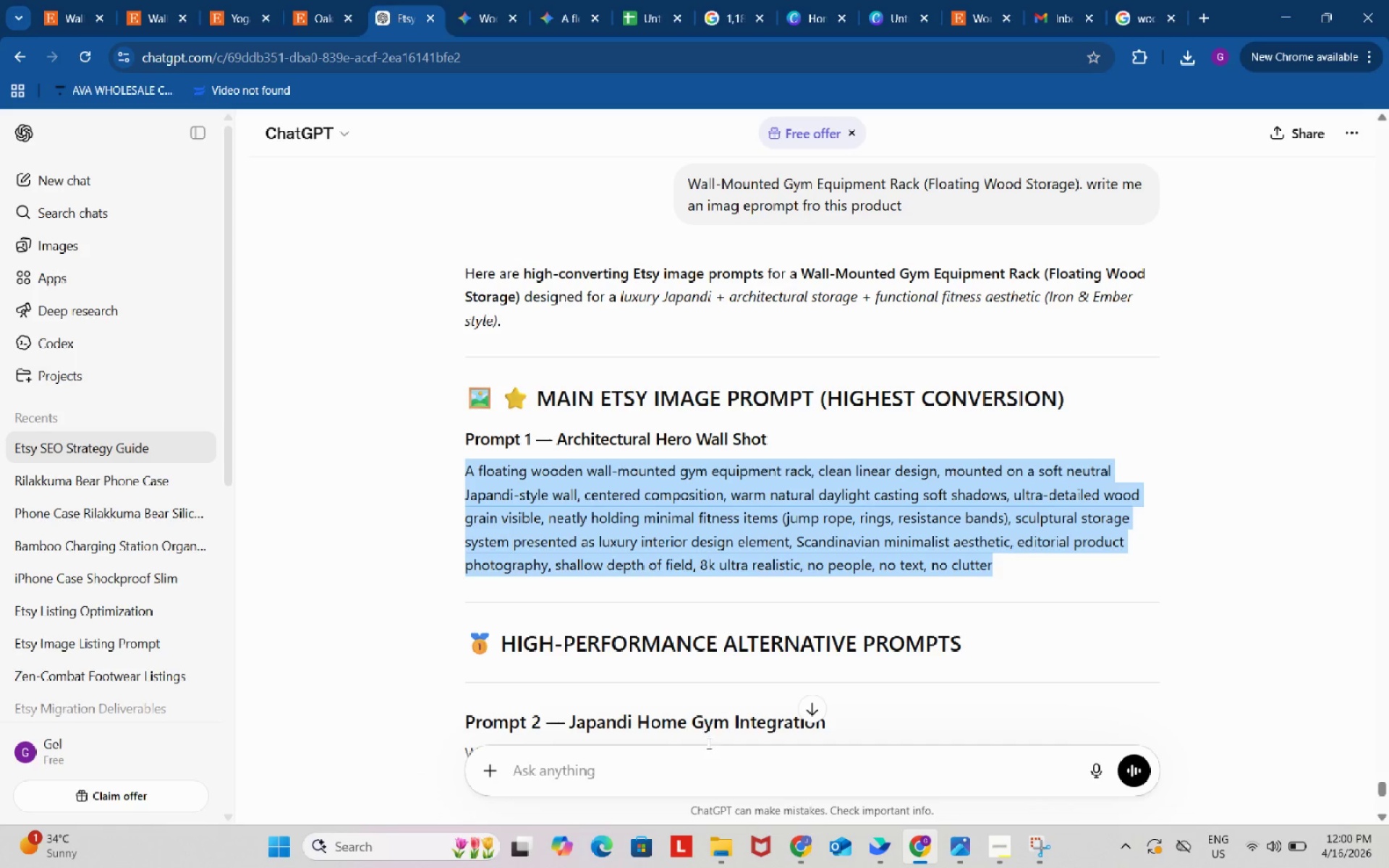 
left_click([713, 766])
 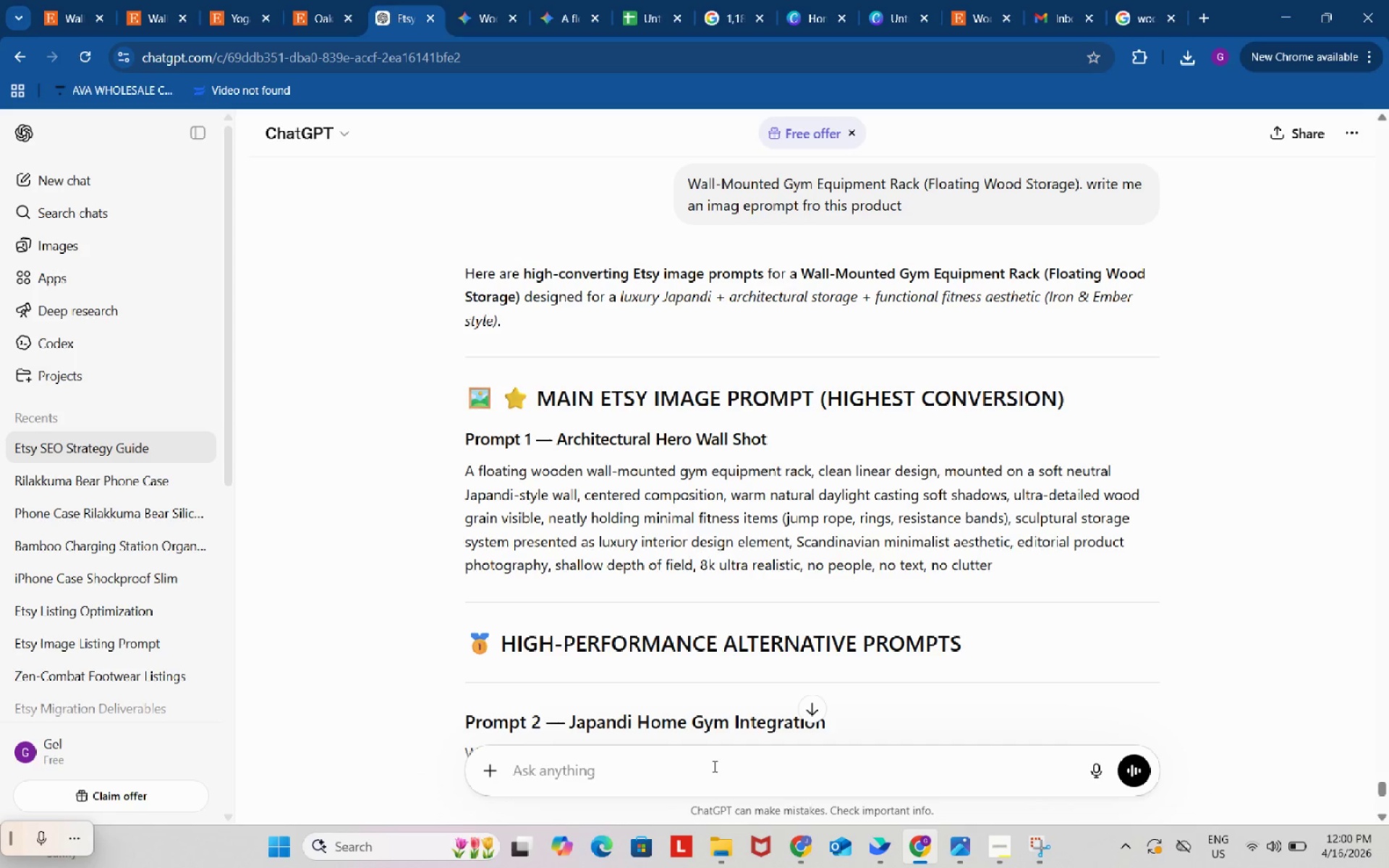 
key(Control+ControlLeft)
 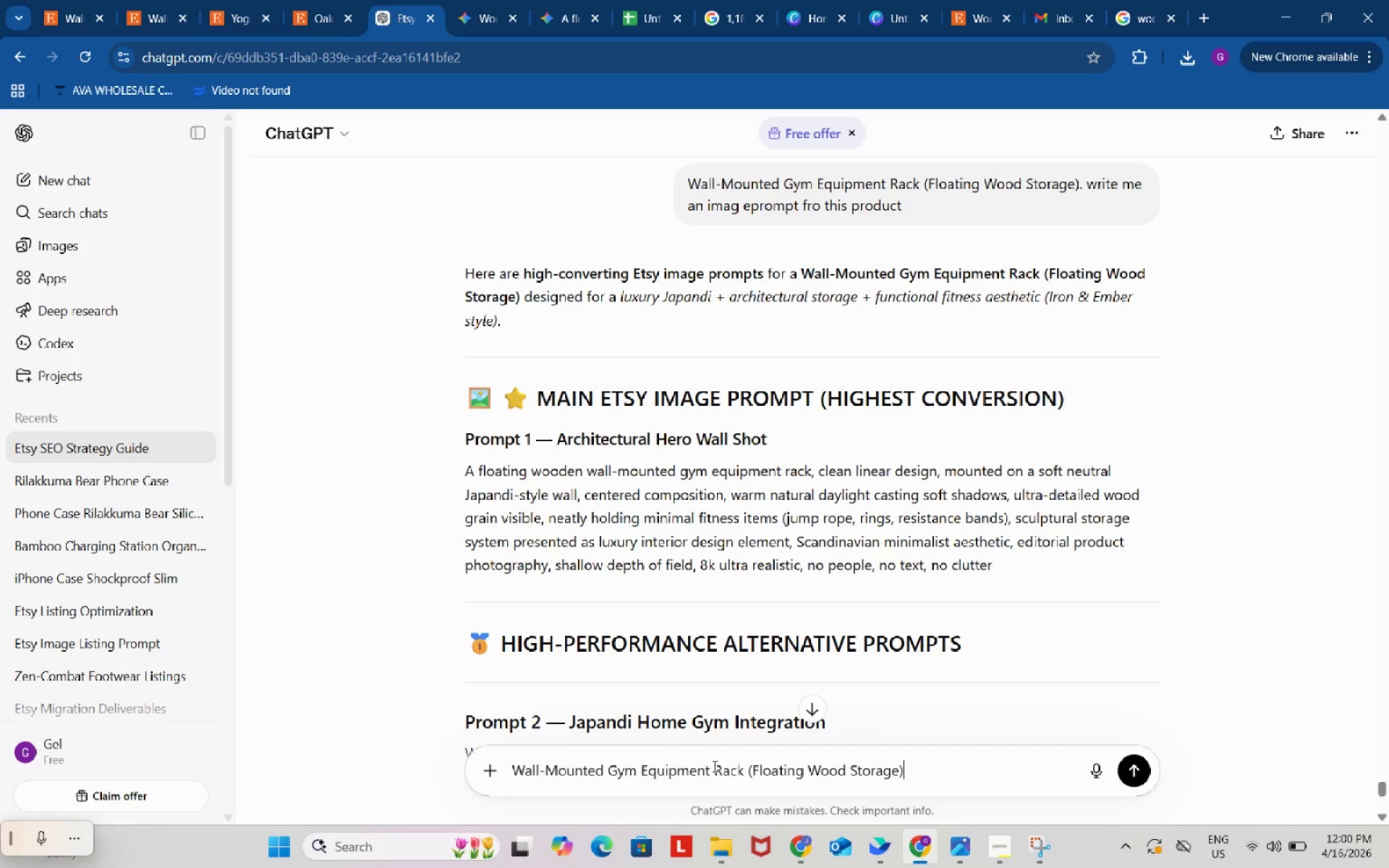 
key(Control+V)
 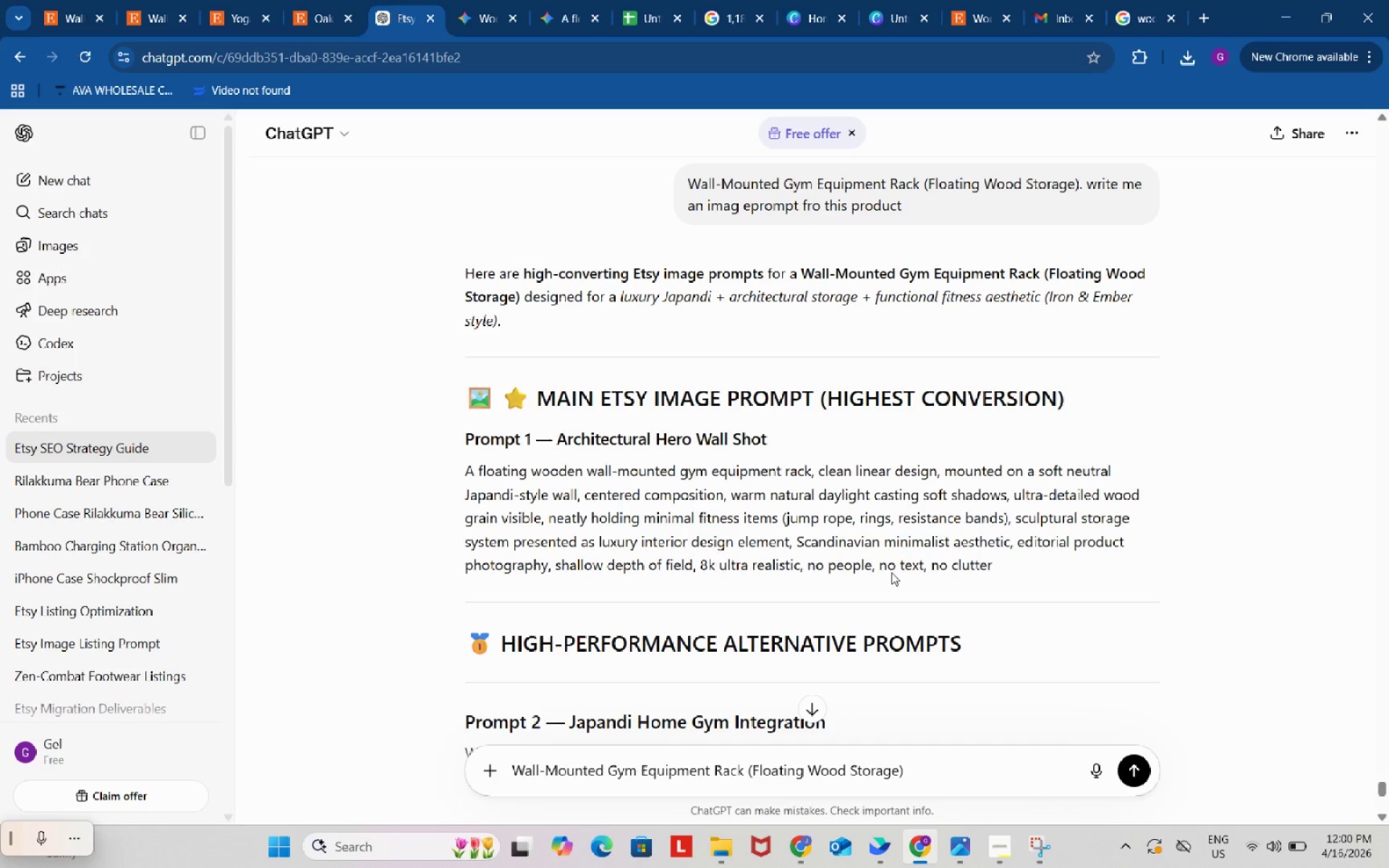 
scroll: coordinate [994, 482], scroll_direction: up, amount: 27.0
 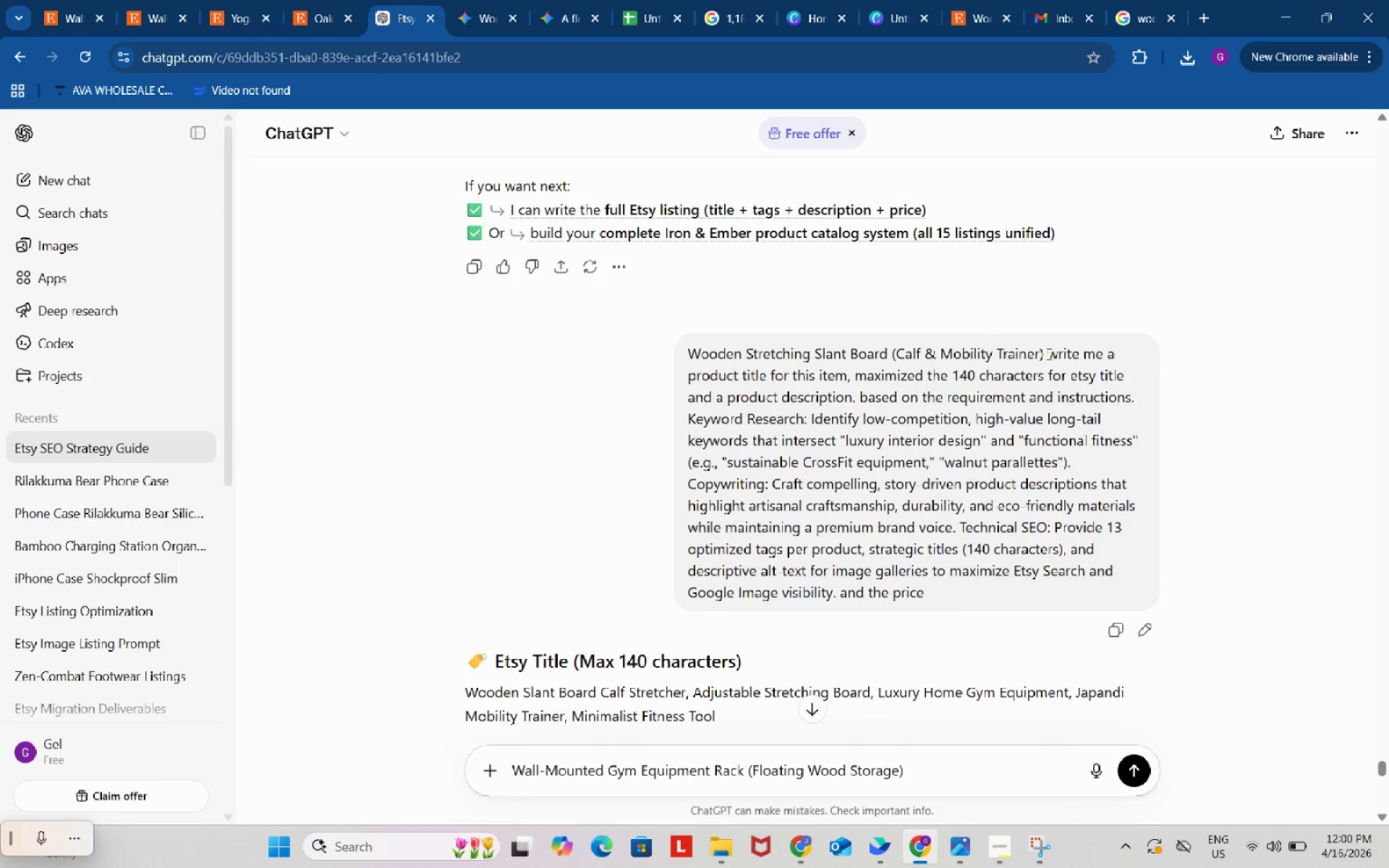 
left_click_drag(start_coordinate=[1050, 350], to_coordinate=[1099, 593])
 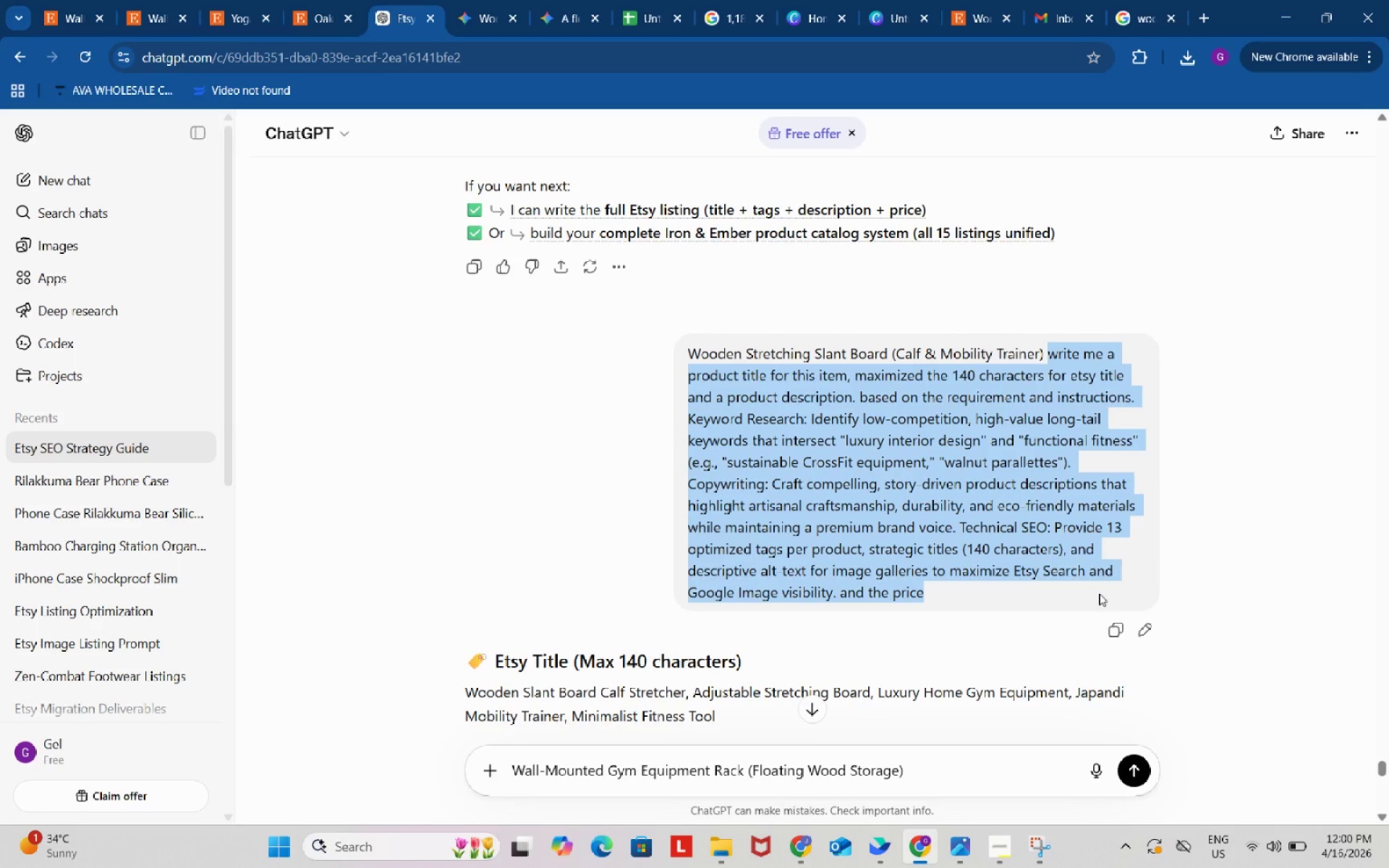 
key(Control+ControlLeft)
 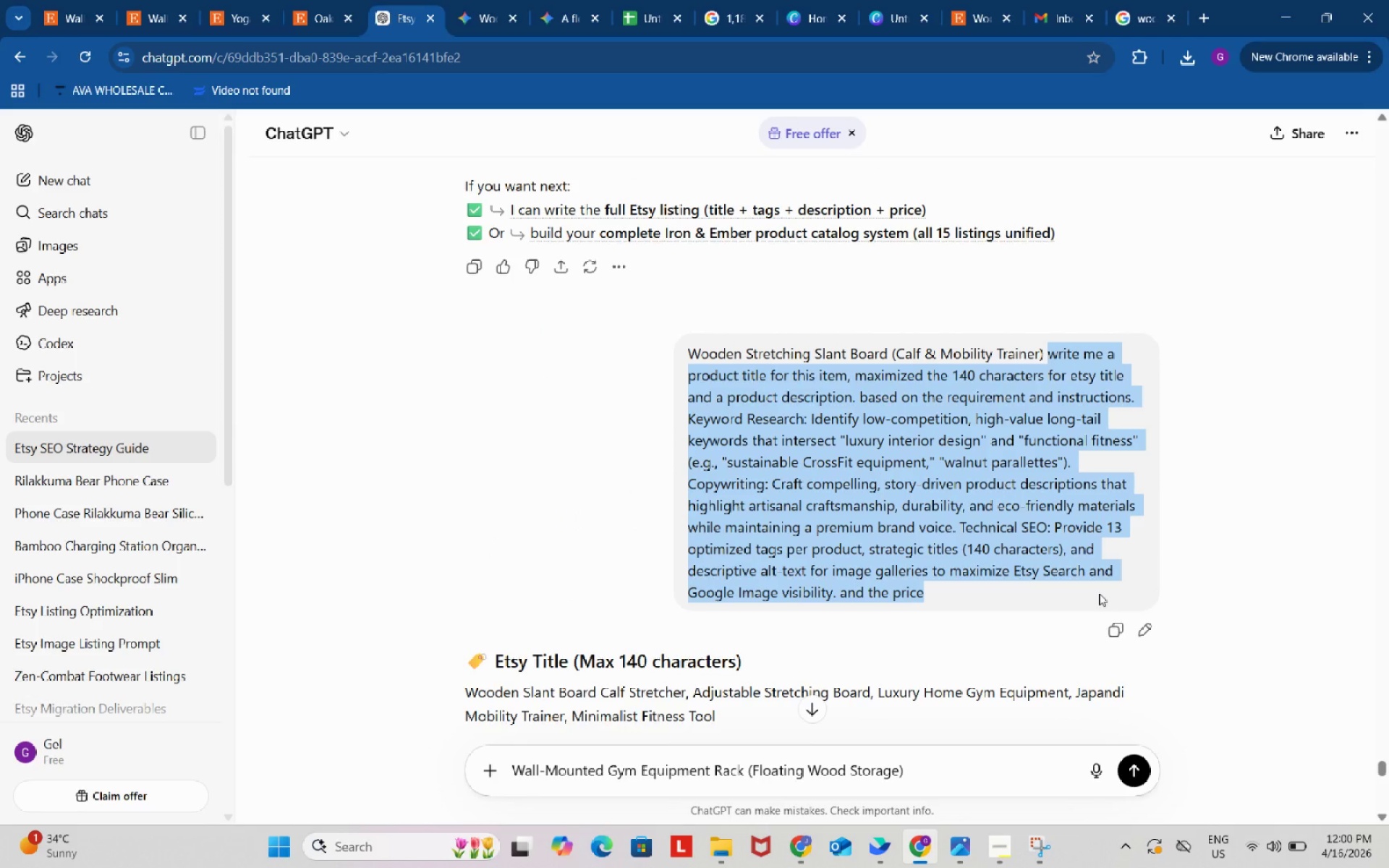 
key(Control+C)
 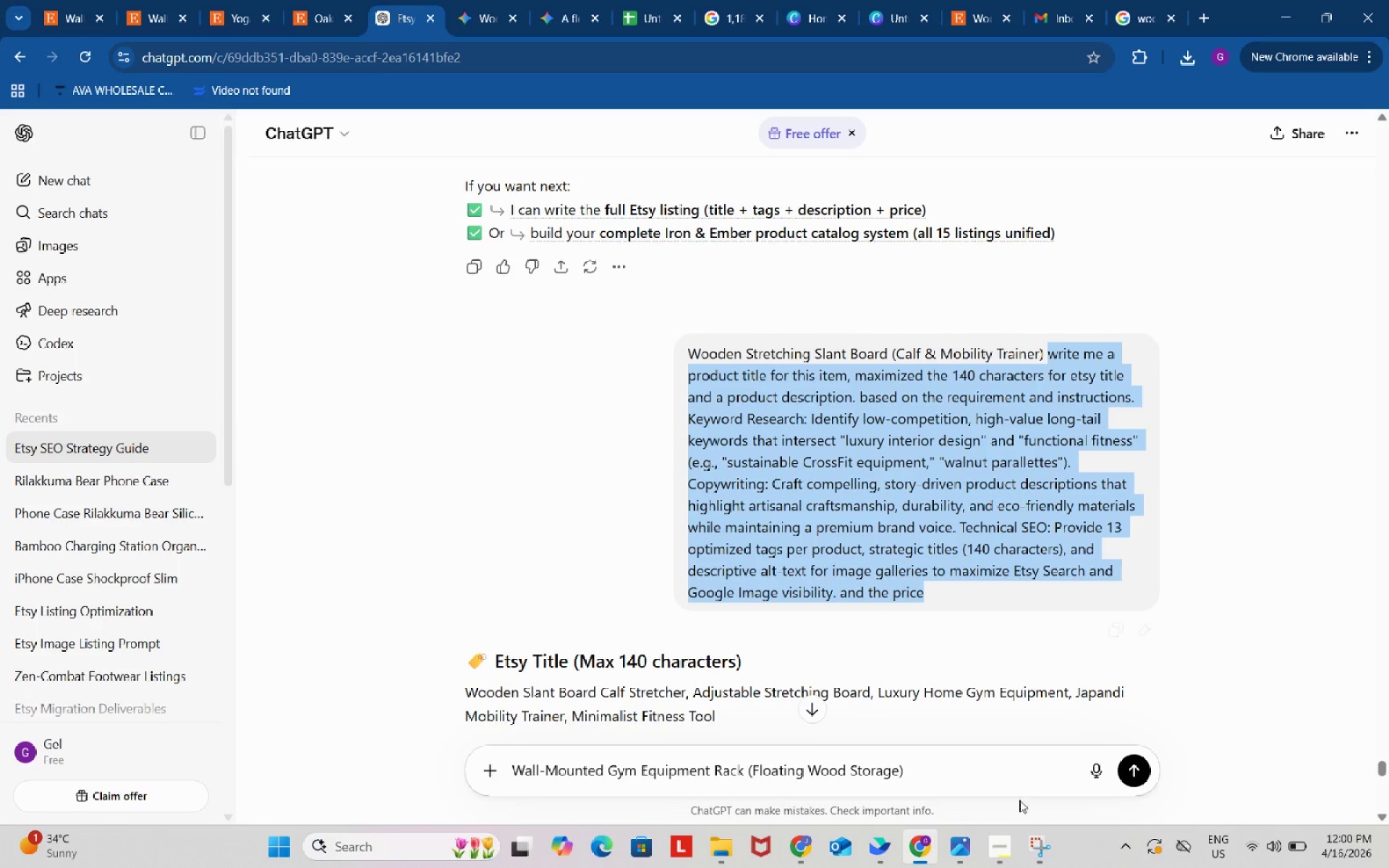 
left_click([1019, 778])
 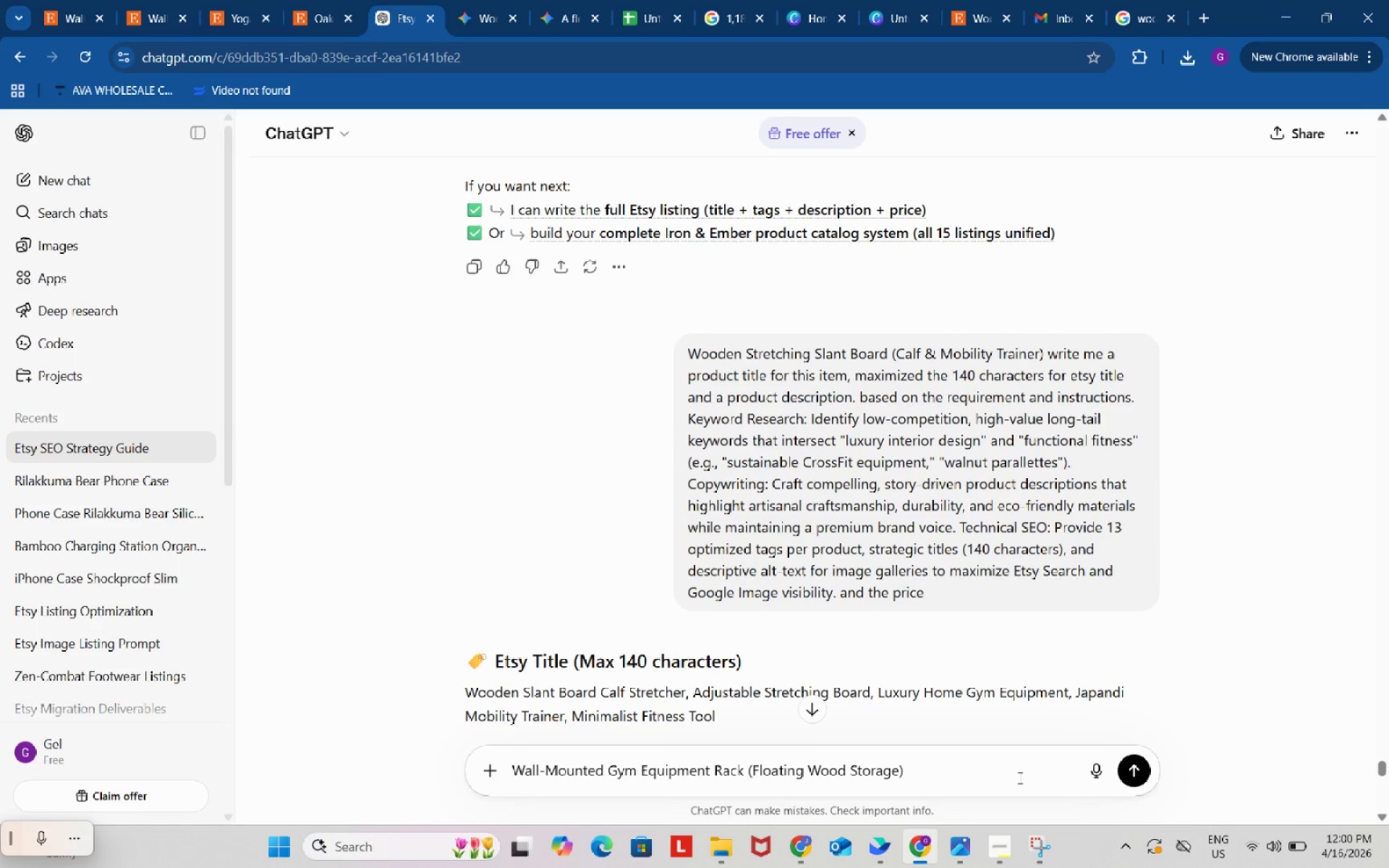 
key(Space)
 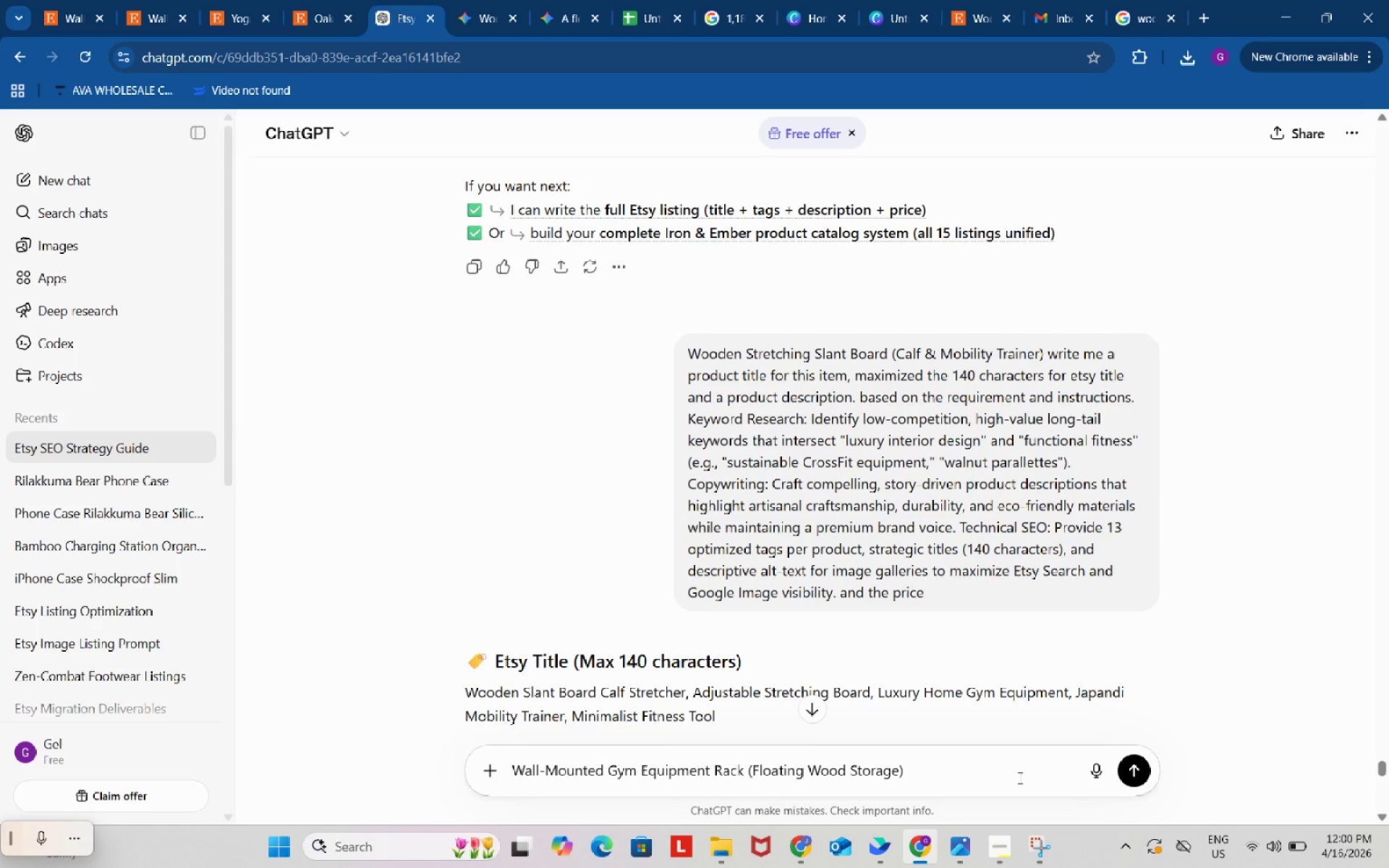 
key(Control+V)
 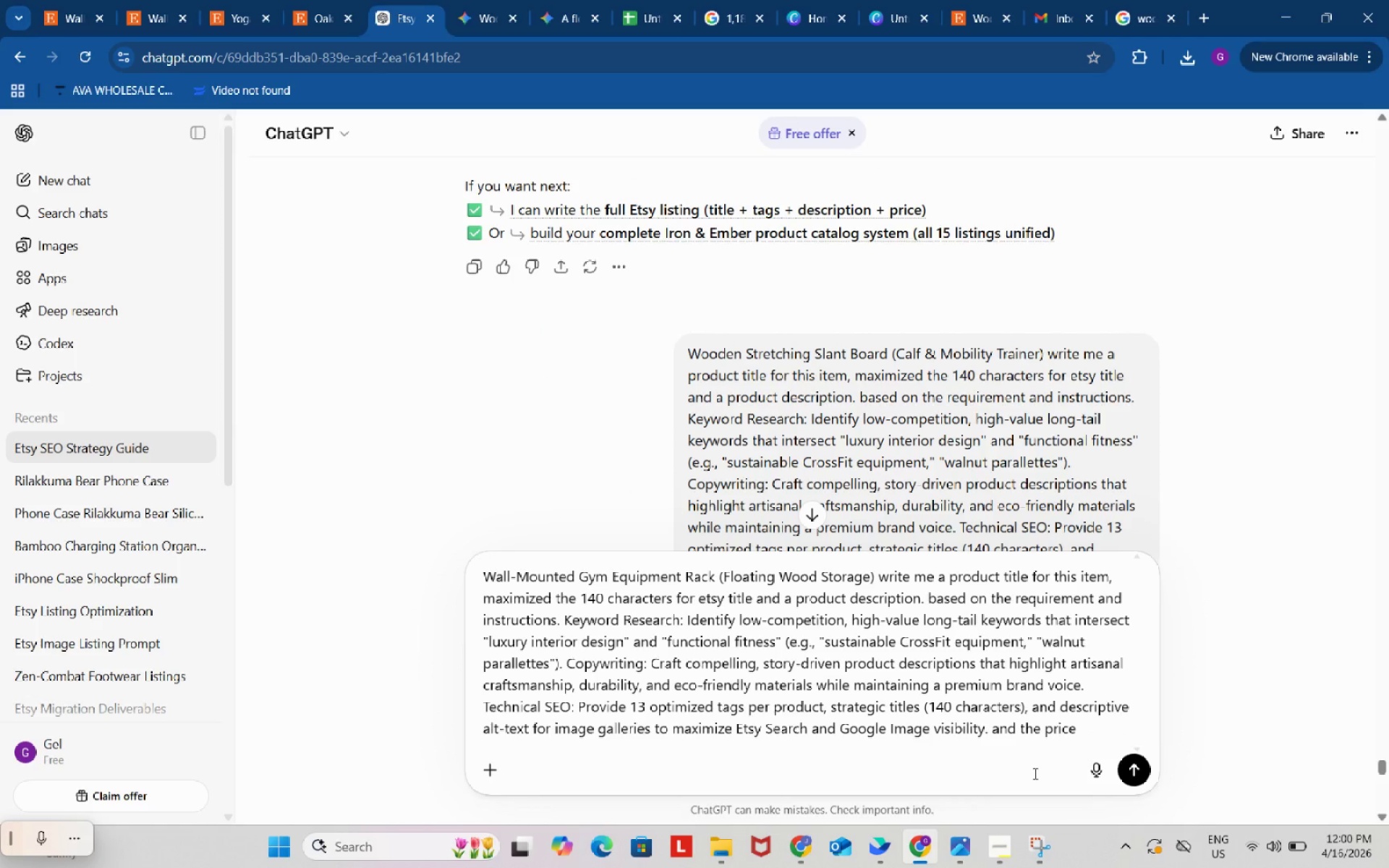 
key(Enter)
 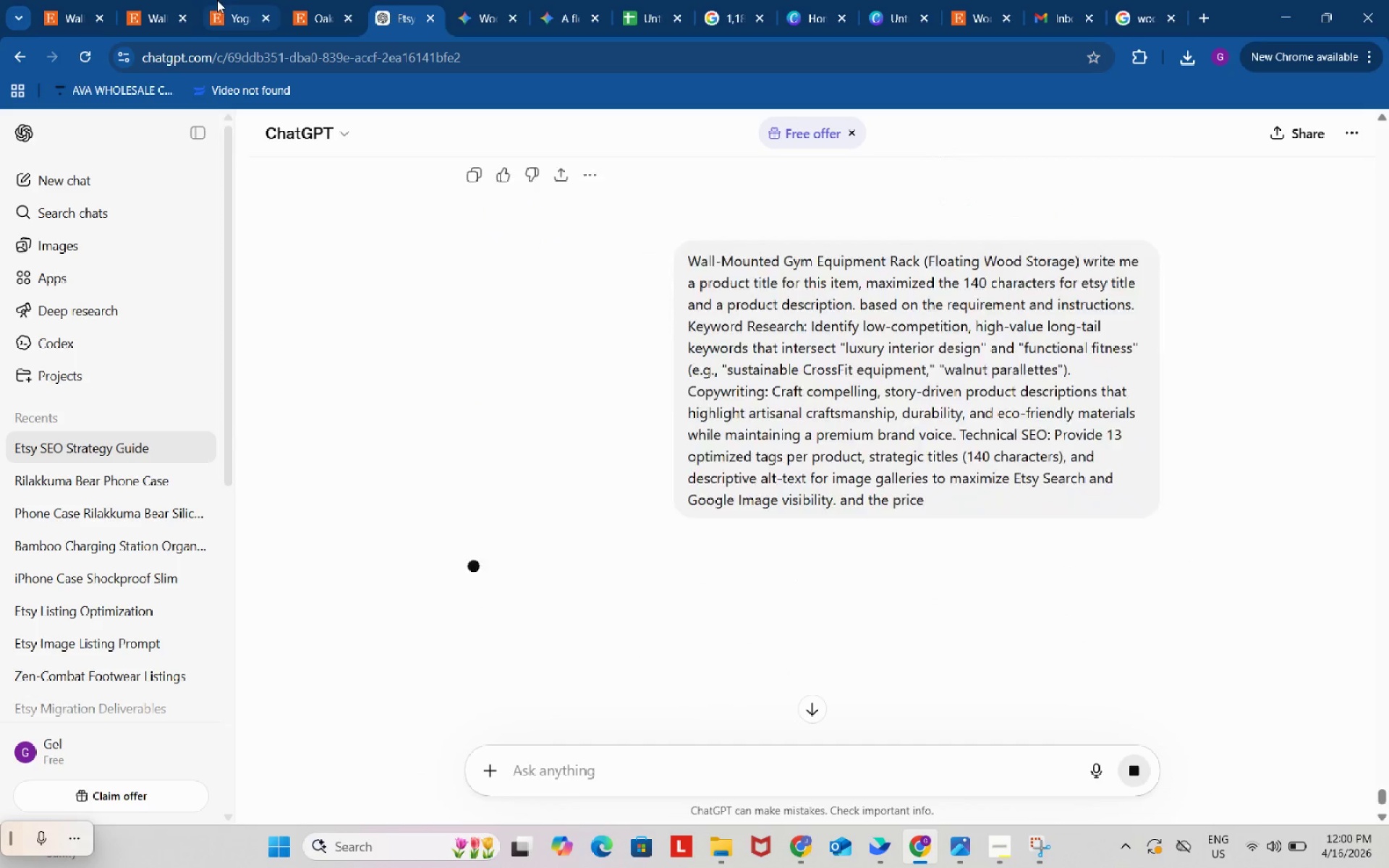 
left_click([155, 0])
 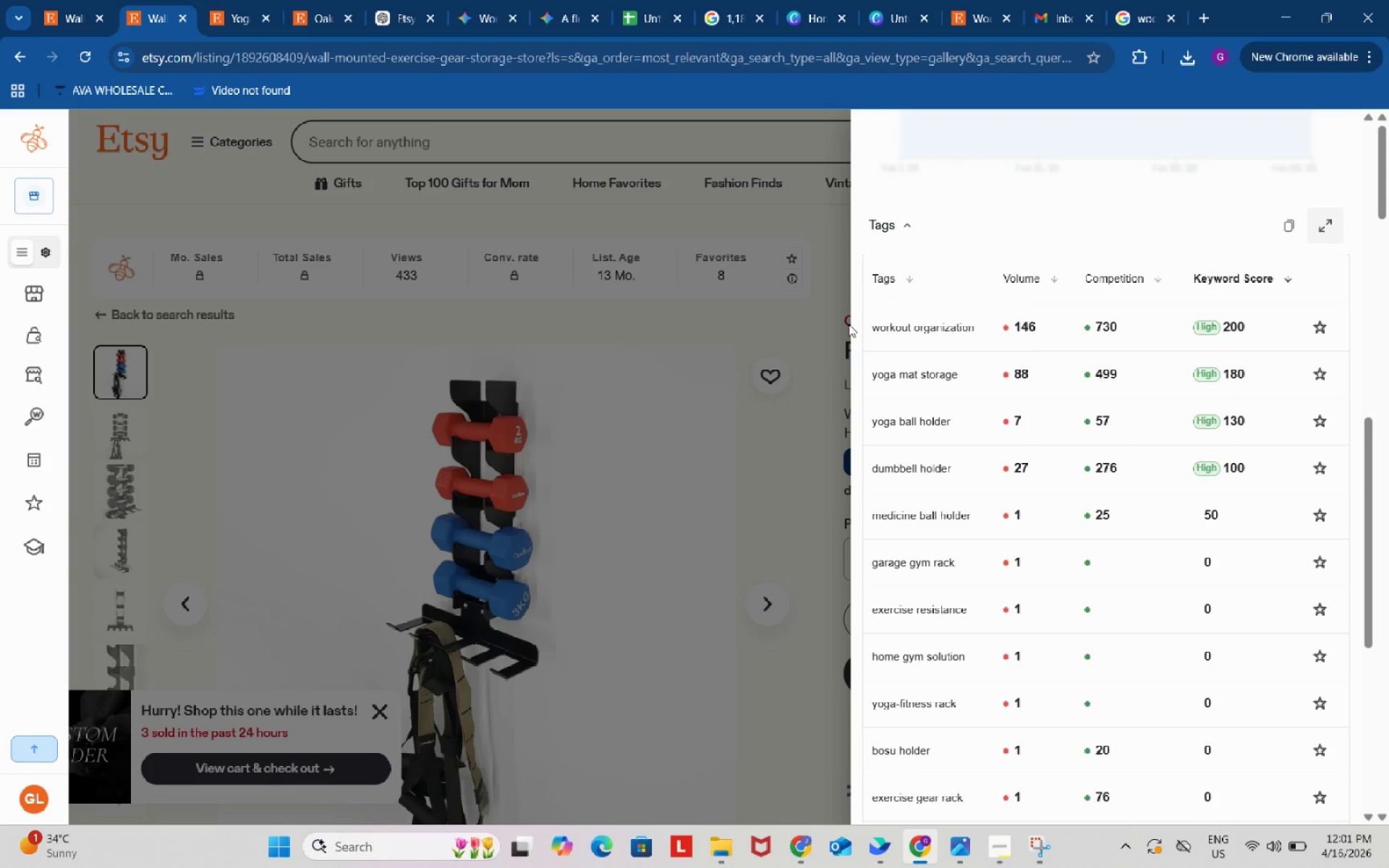 
wait(101.09)
 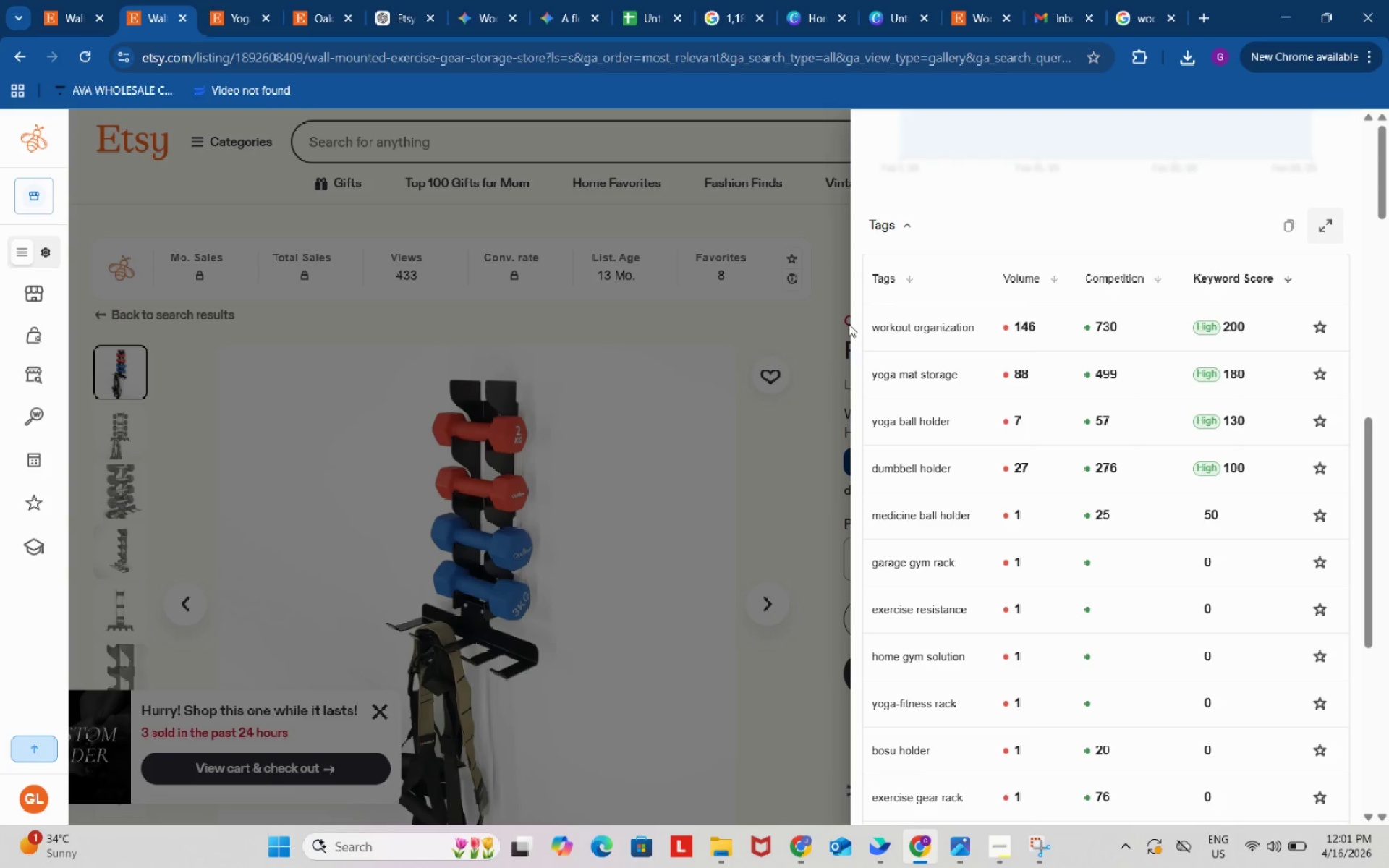 
left_click([796, 428])
 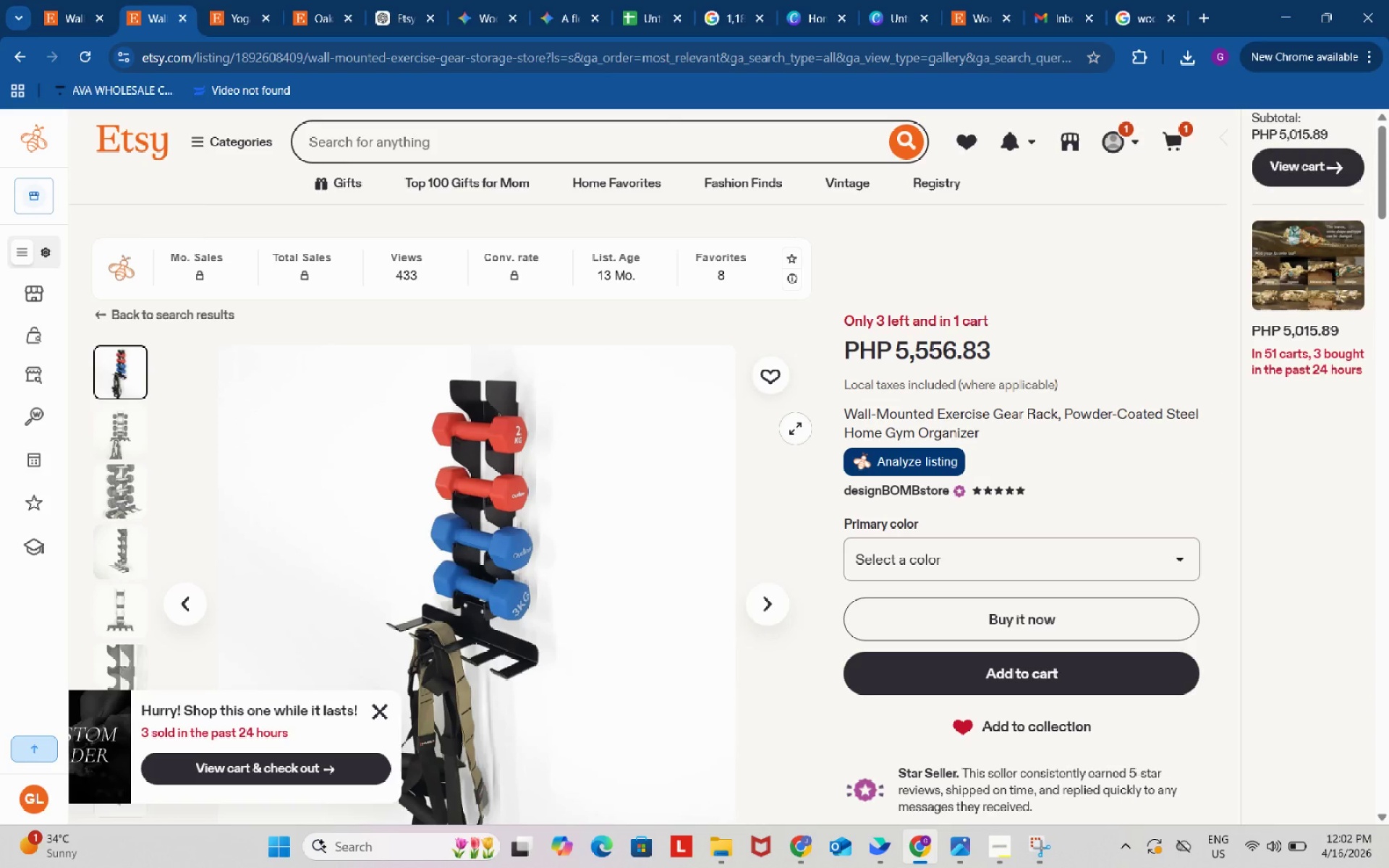 
wait(6.17)
 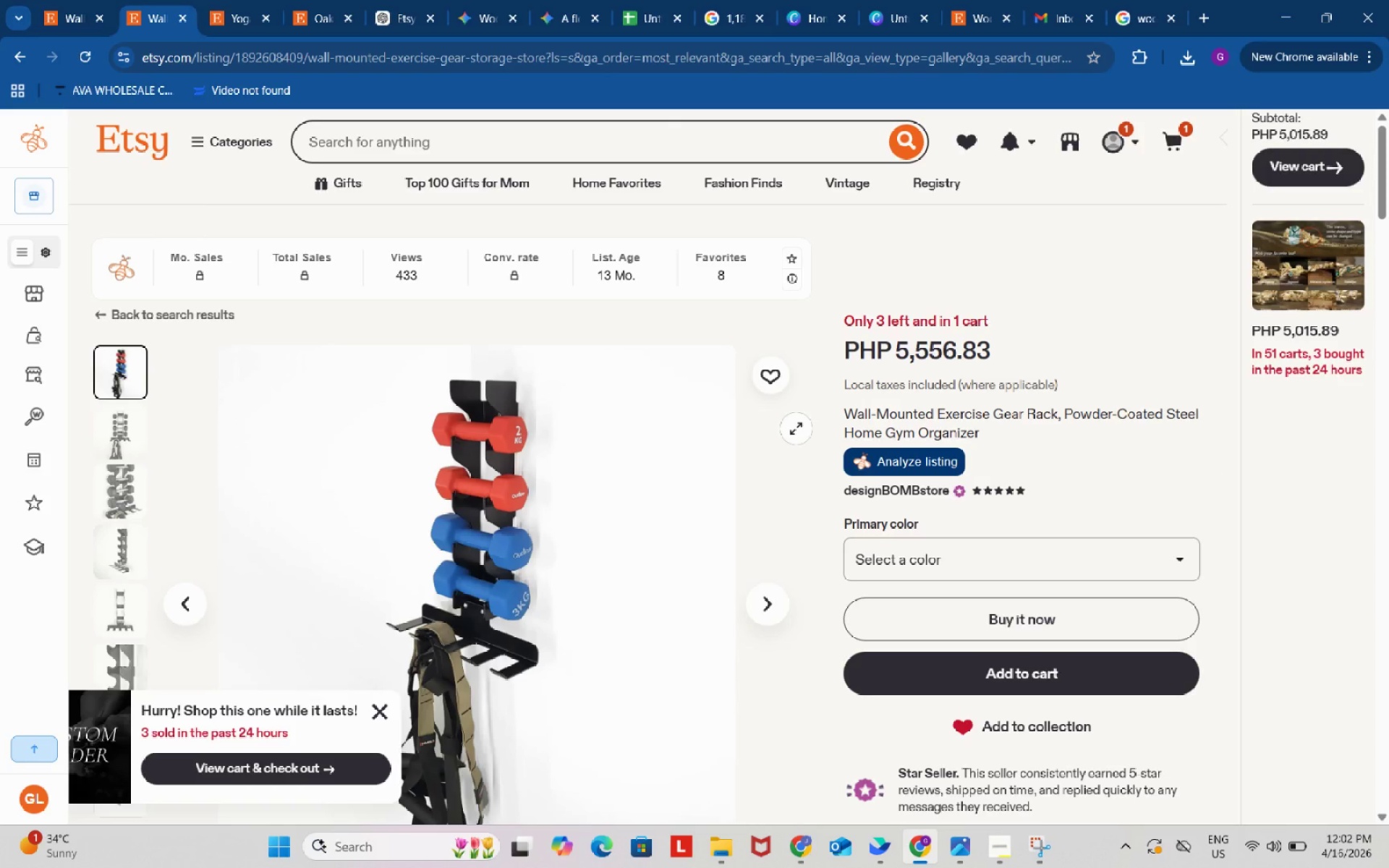 
left_click([653, 0])
 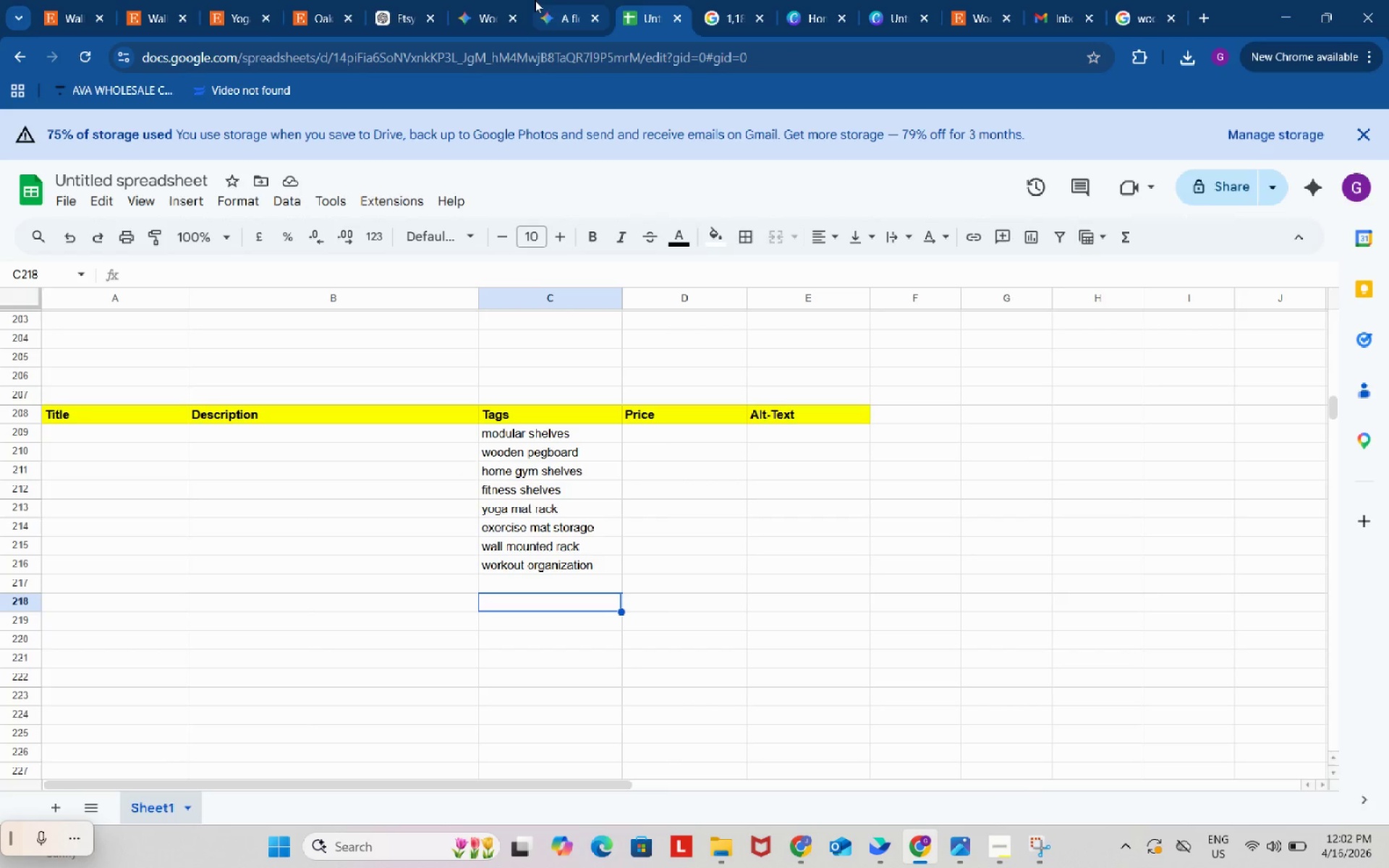 
left_click([413, 0])
 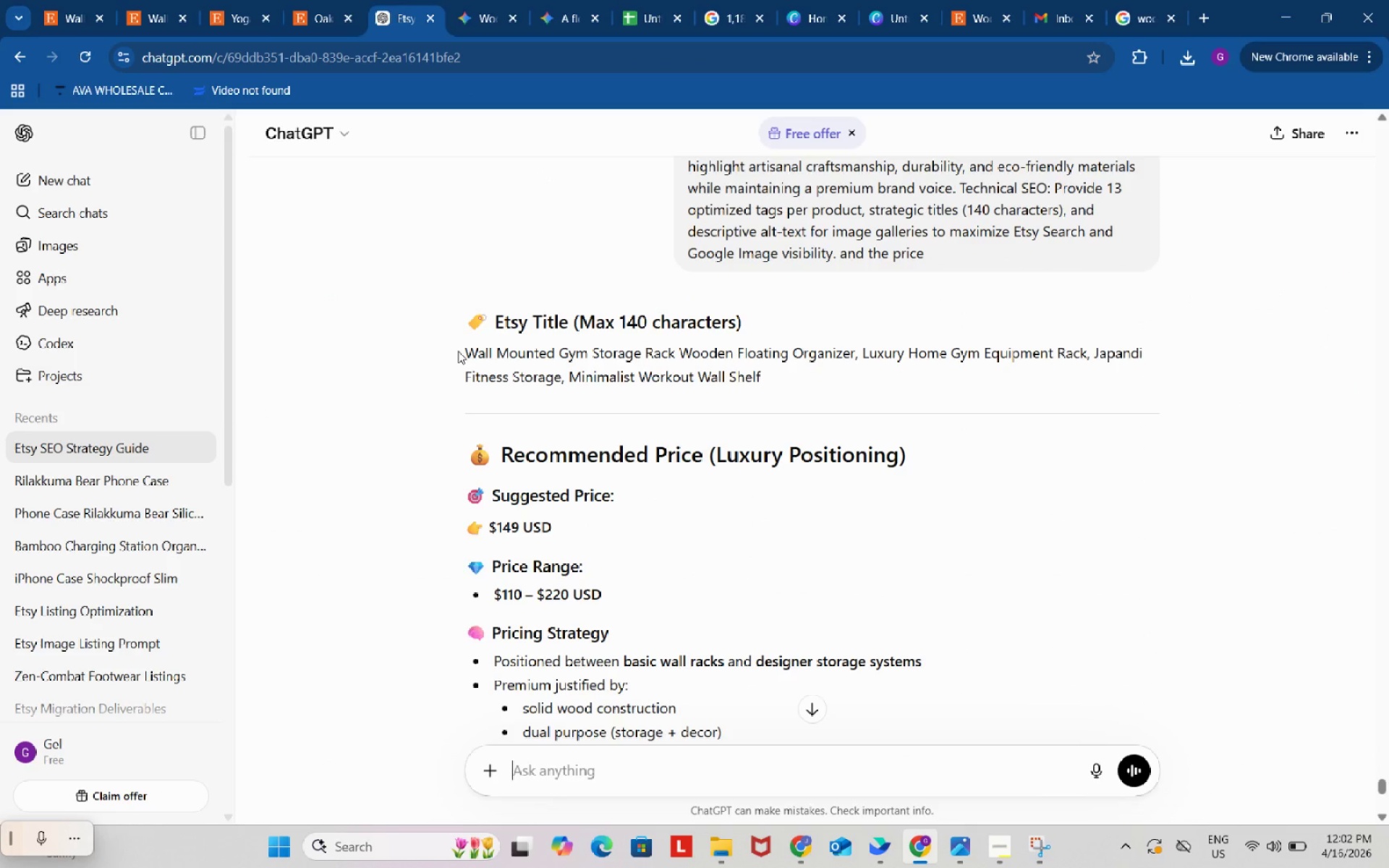 
left_click_drag(start_coordinate=[458, 351], to_coordinate=[755, 378])
 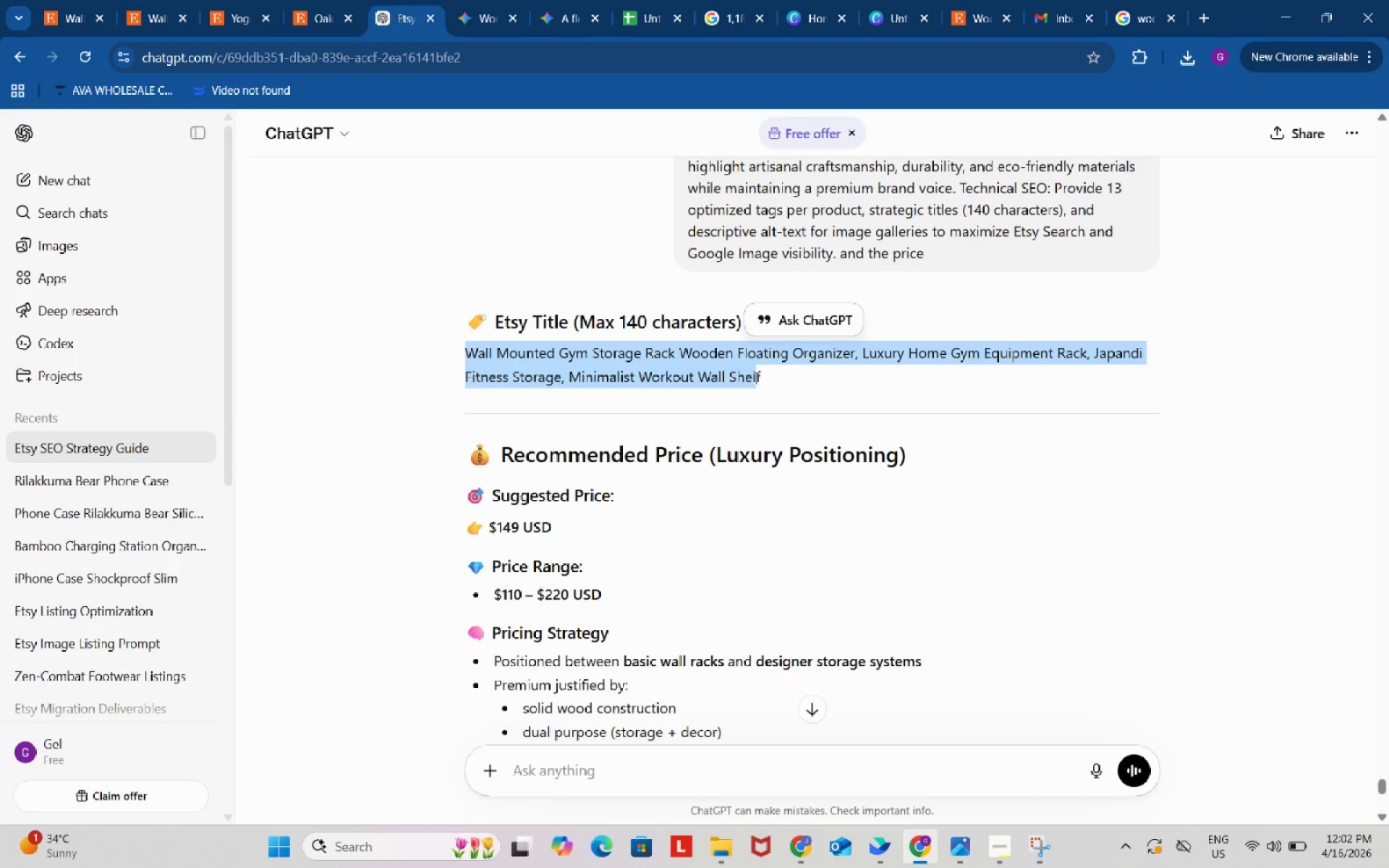 
key(Control+C)
 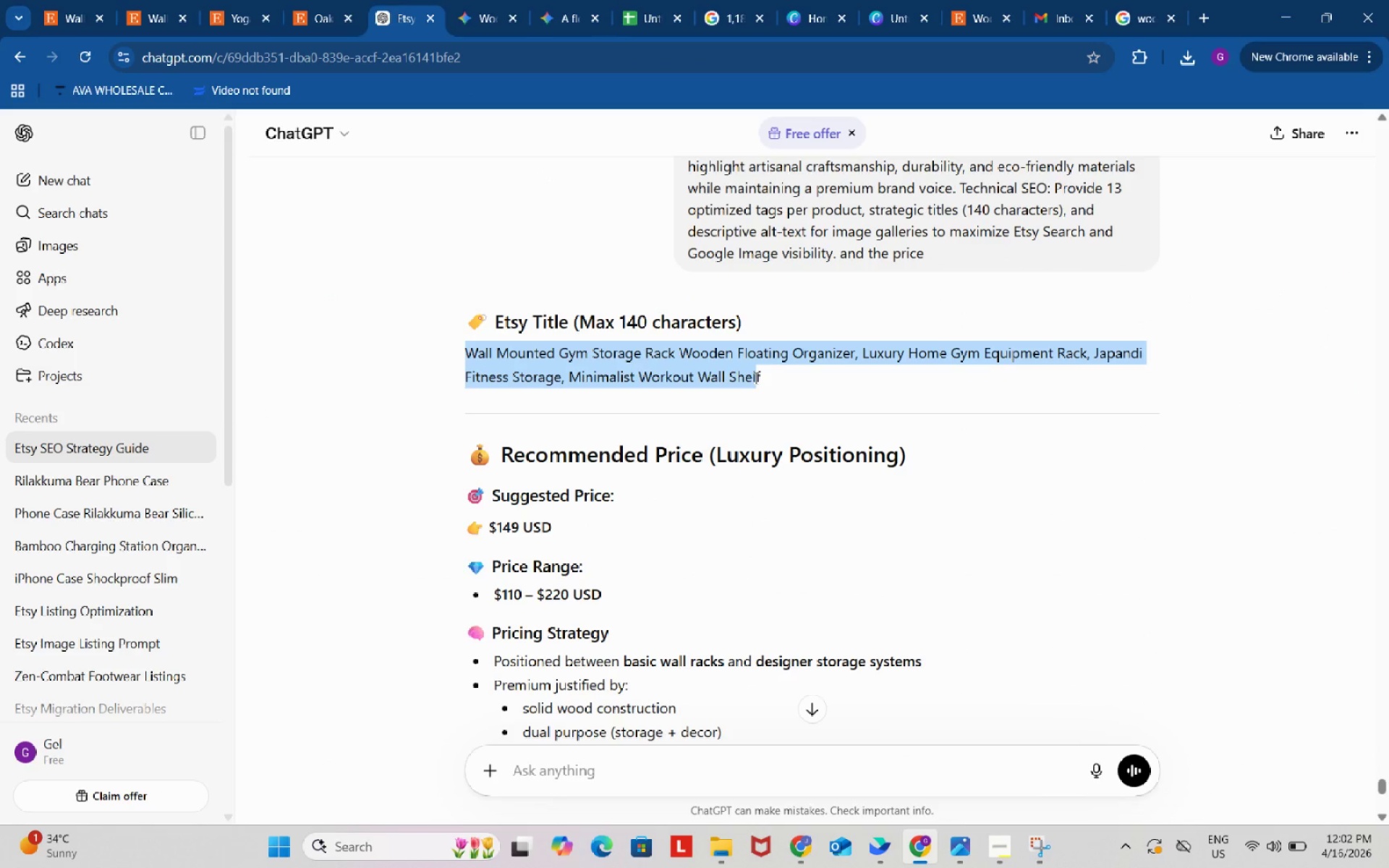 
key(Control+ControlLeft)
 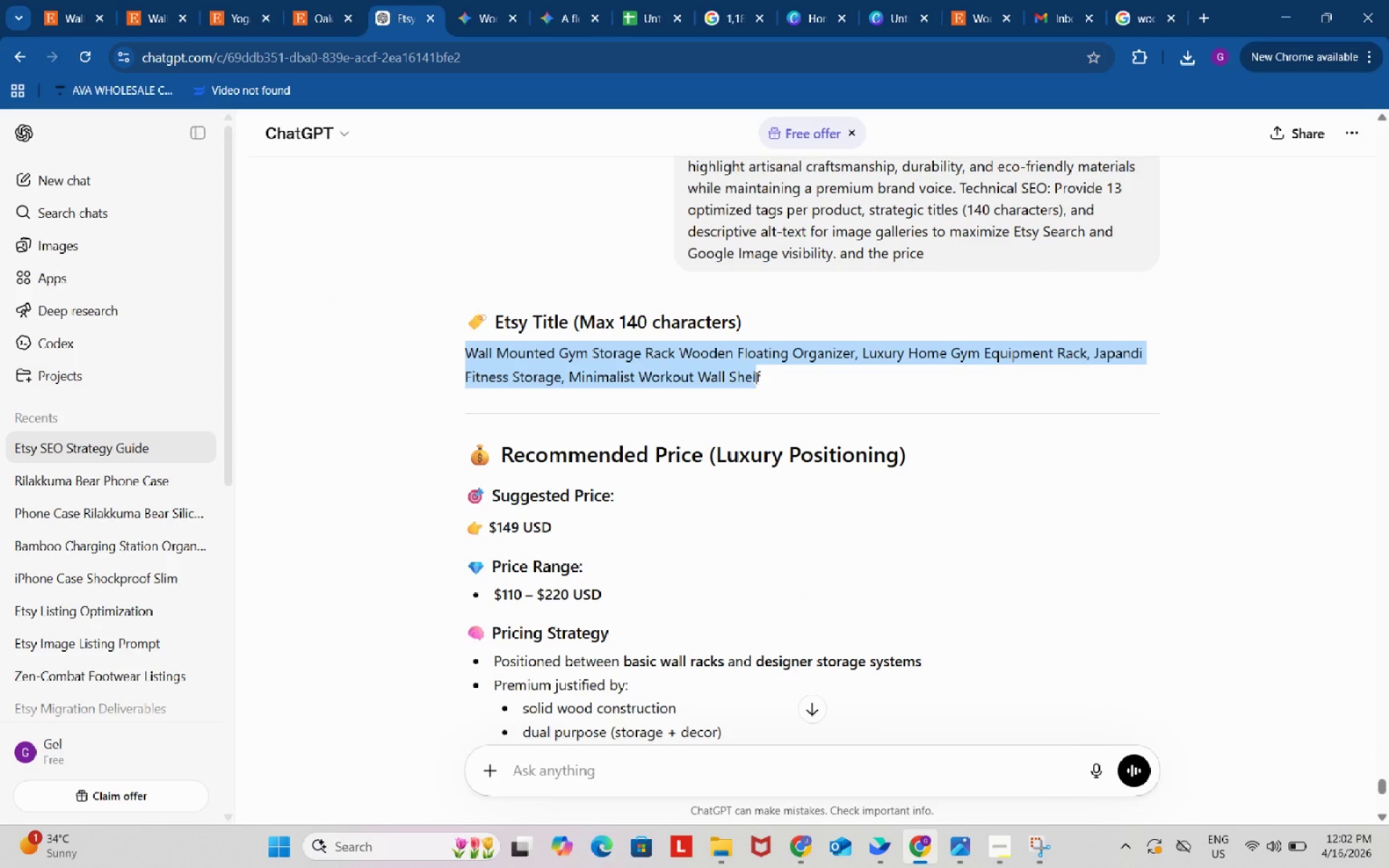 
key(Control+C)
 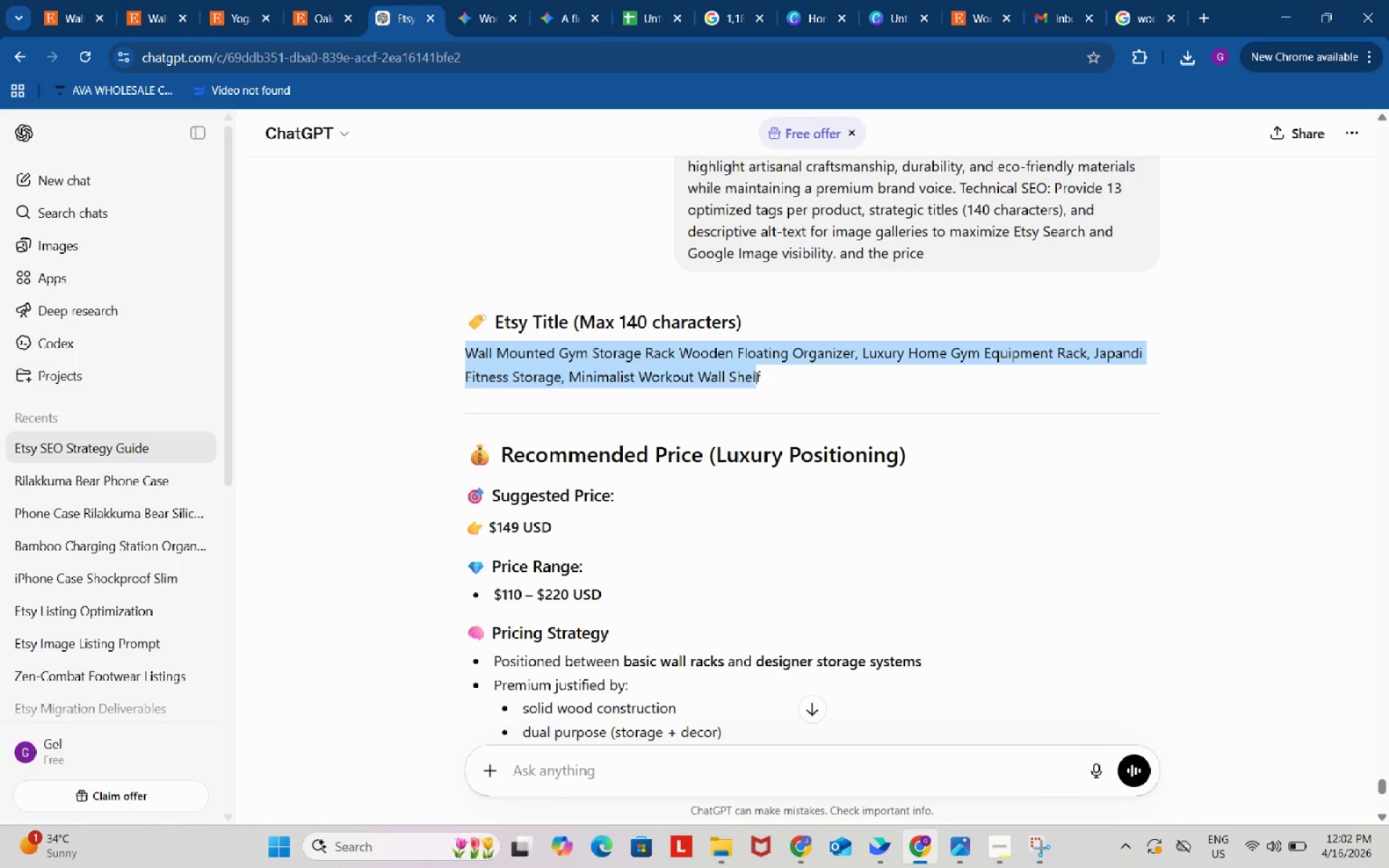 
key(Control+C)
 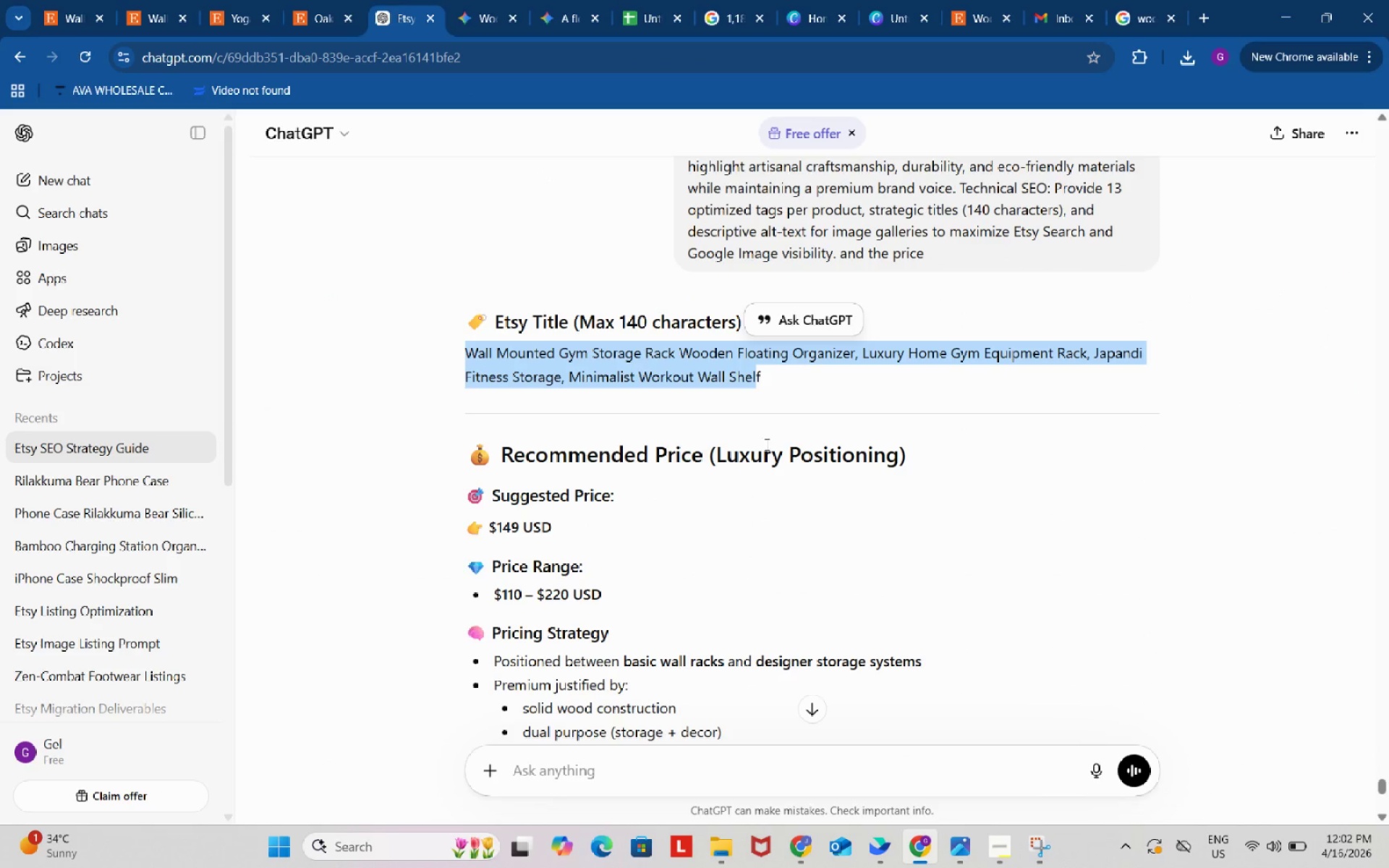 
left_click_drag(start_coordinate=[769, 368], to_coordinate=[465, 353])
 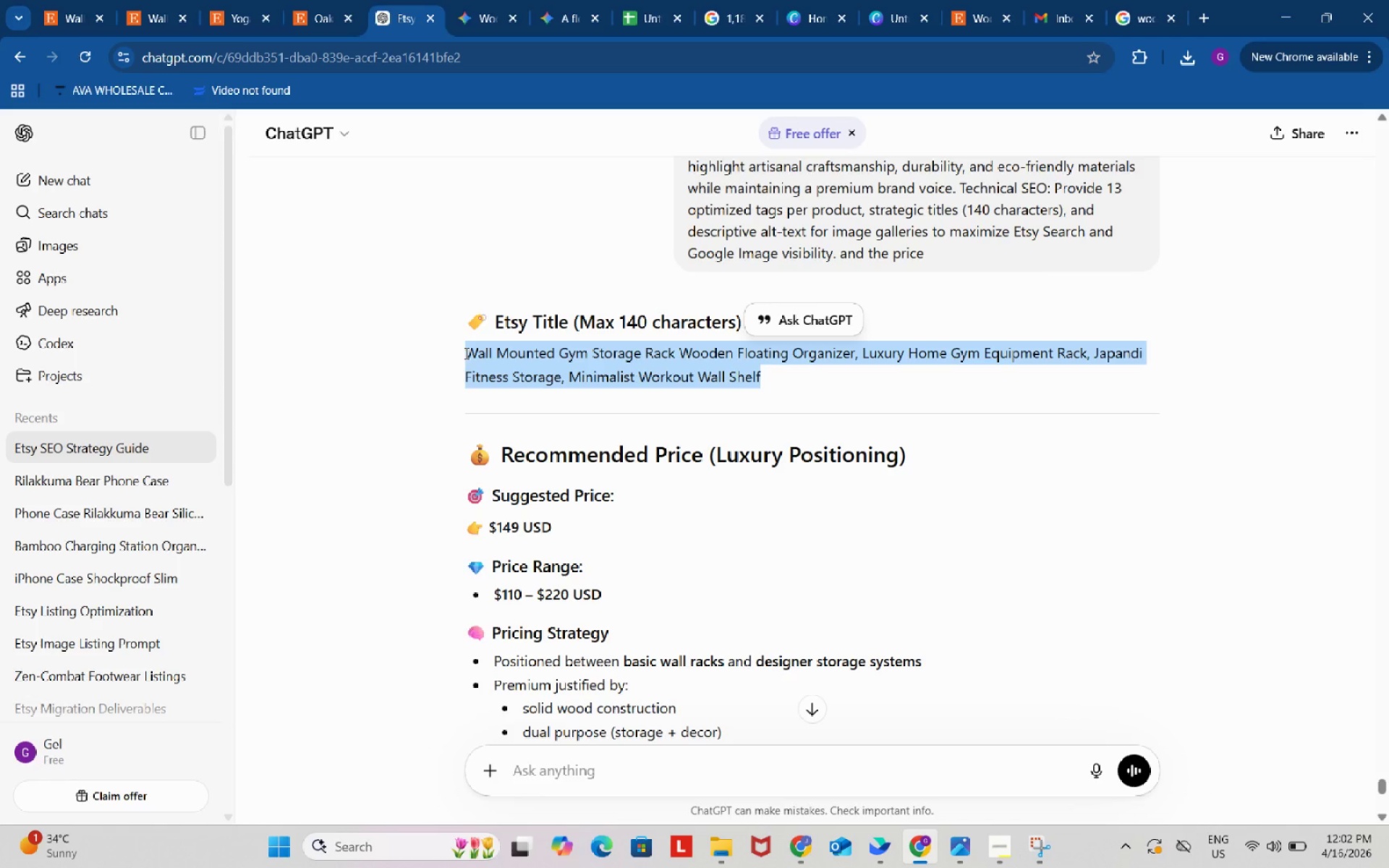 
key(Control+C)
 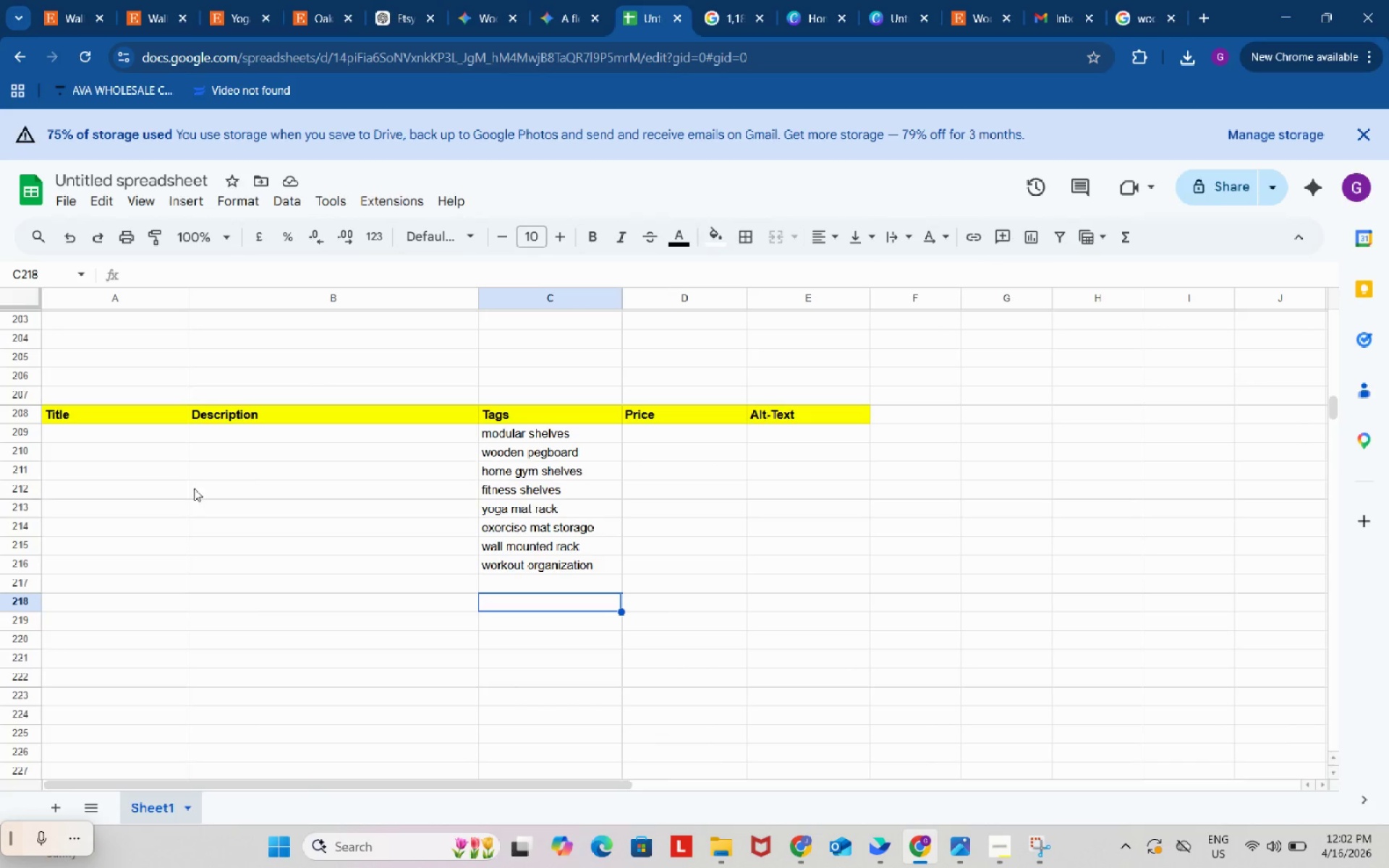 
double_click([144, 436])
 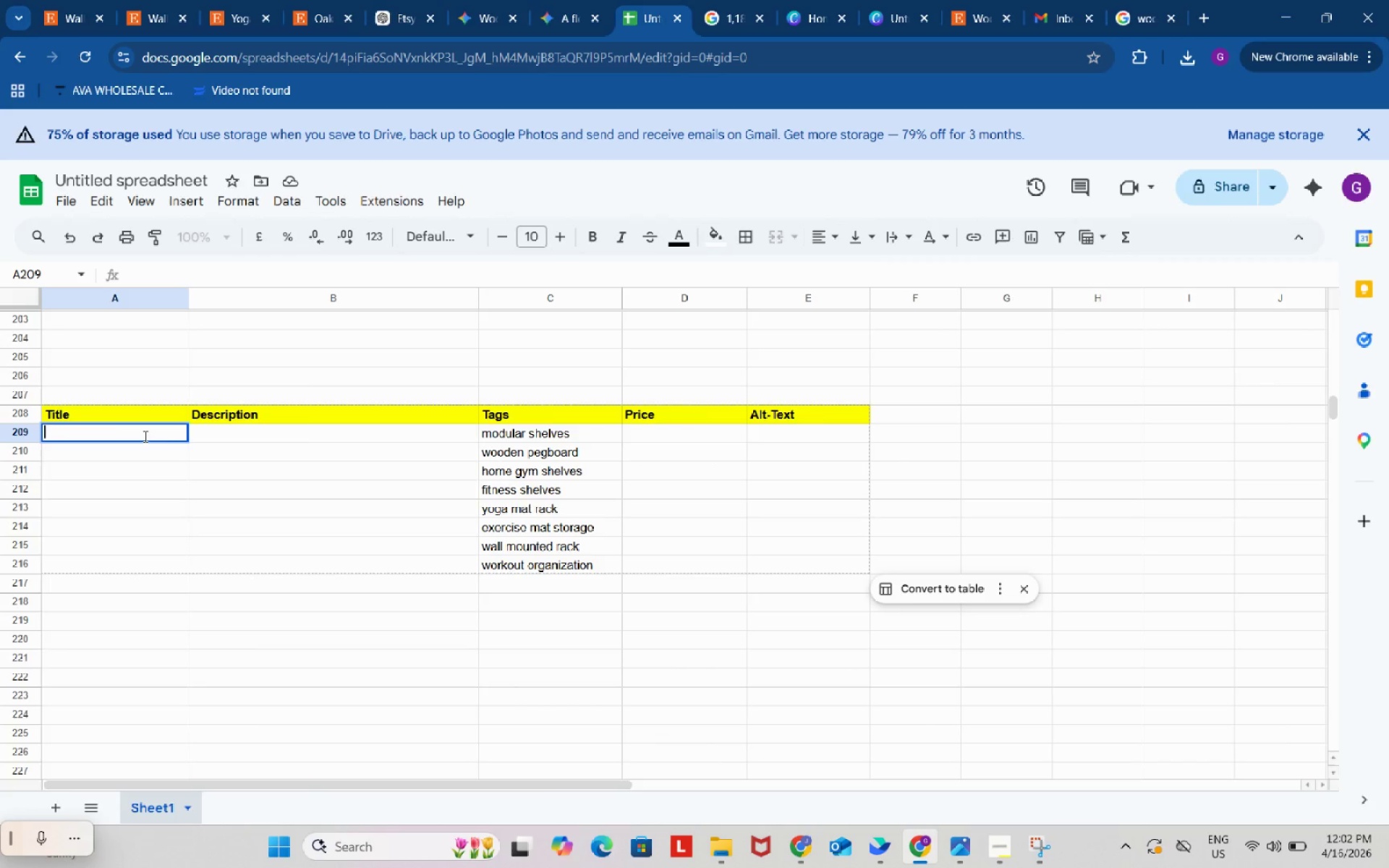 
key(Control+ControlLeft)
 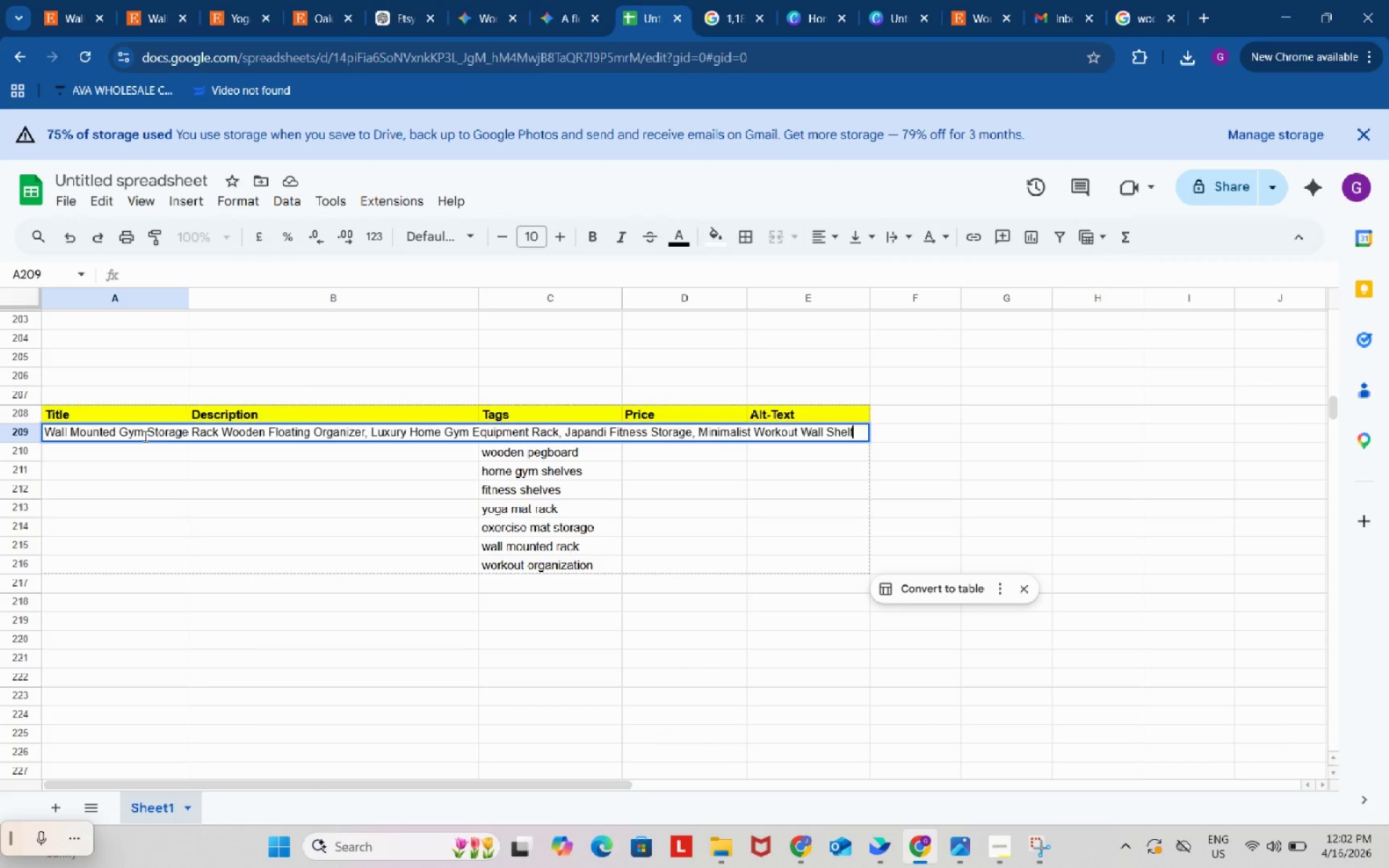 
key(Control+V)
 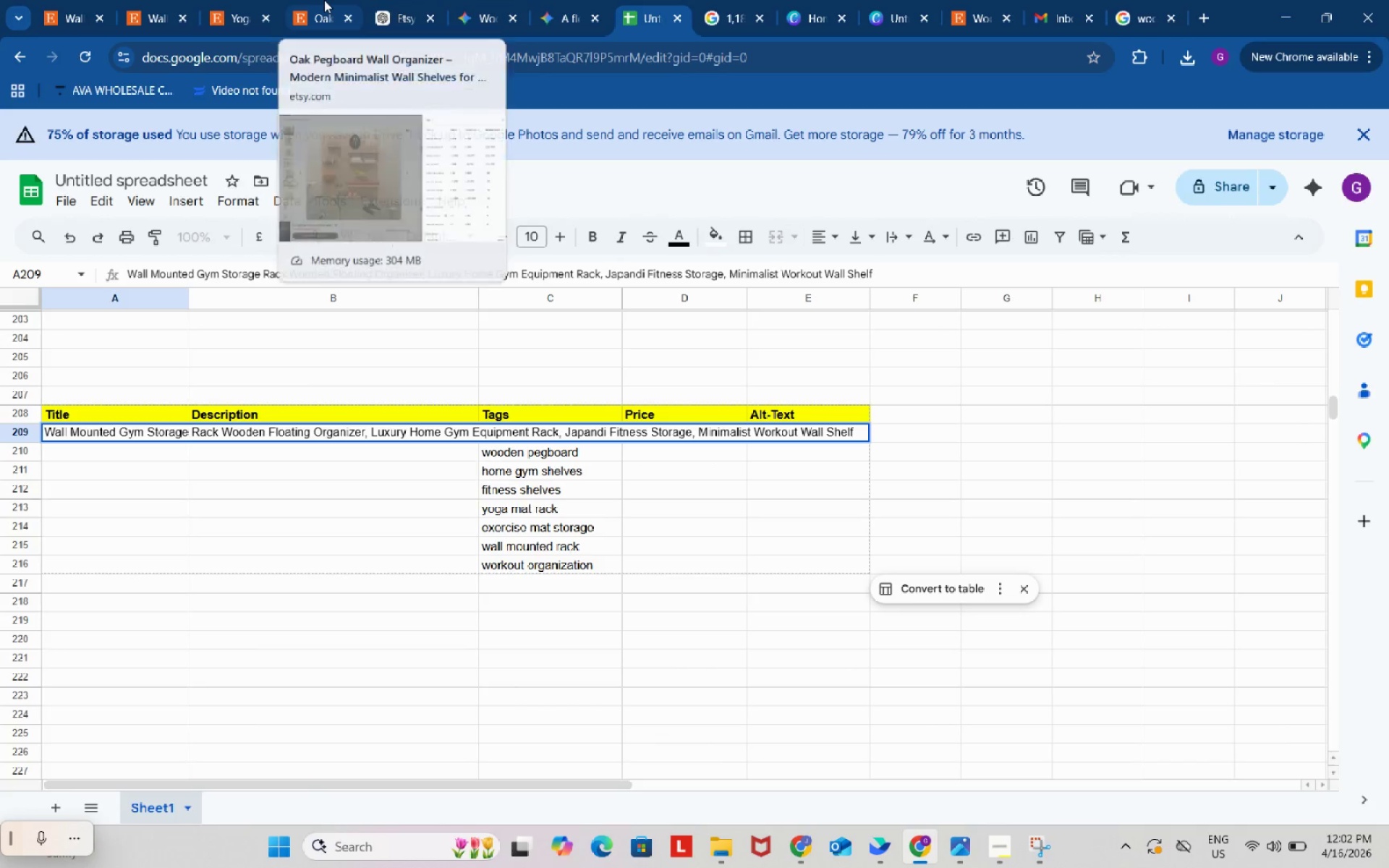 
left_click([324, 0])
 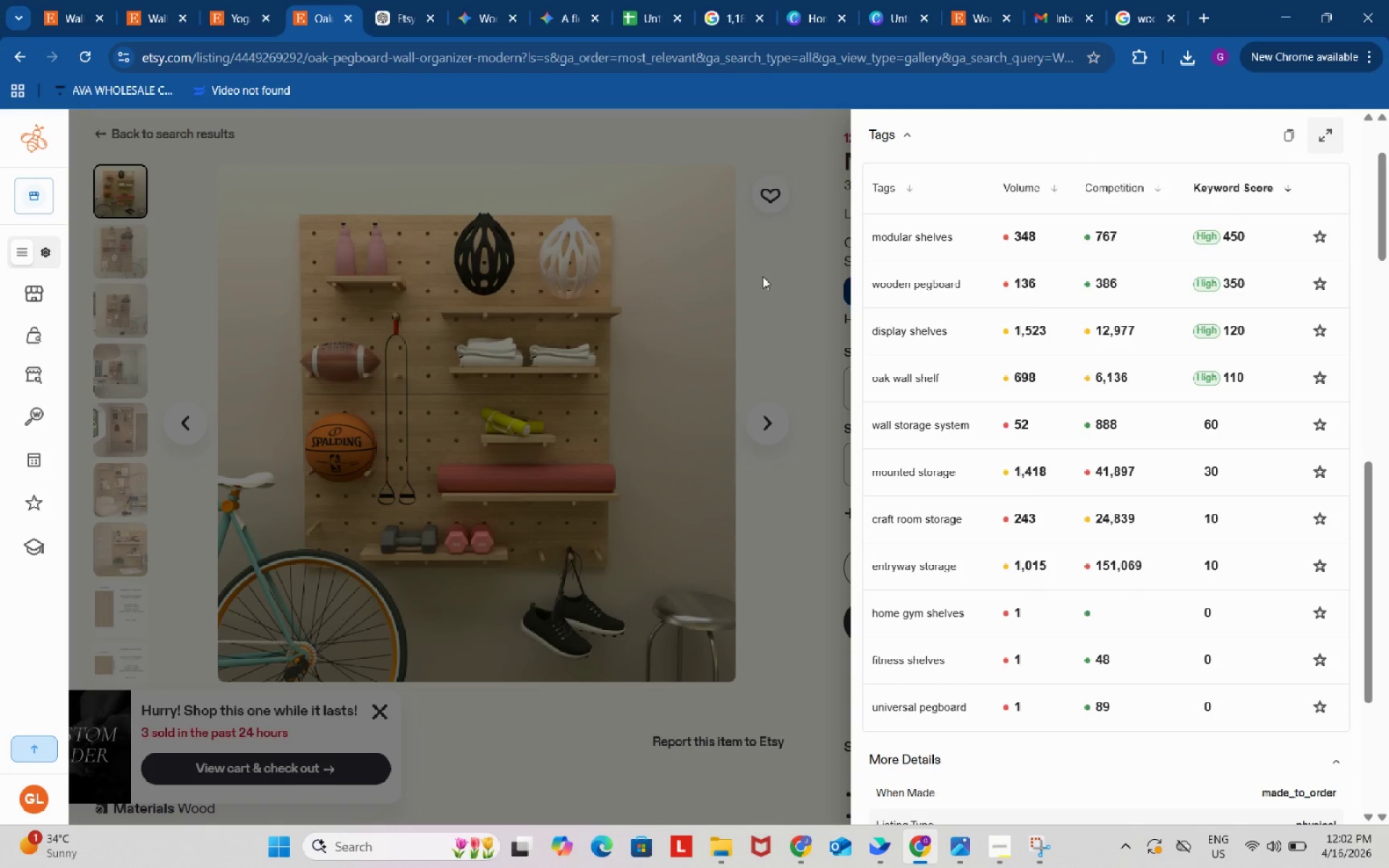 
left_click([764, 276])
 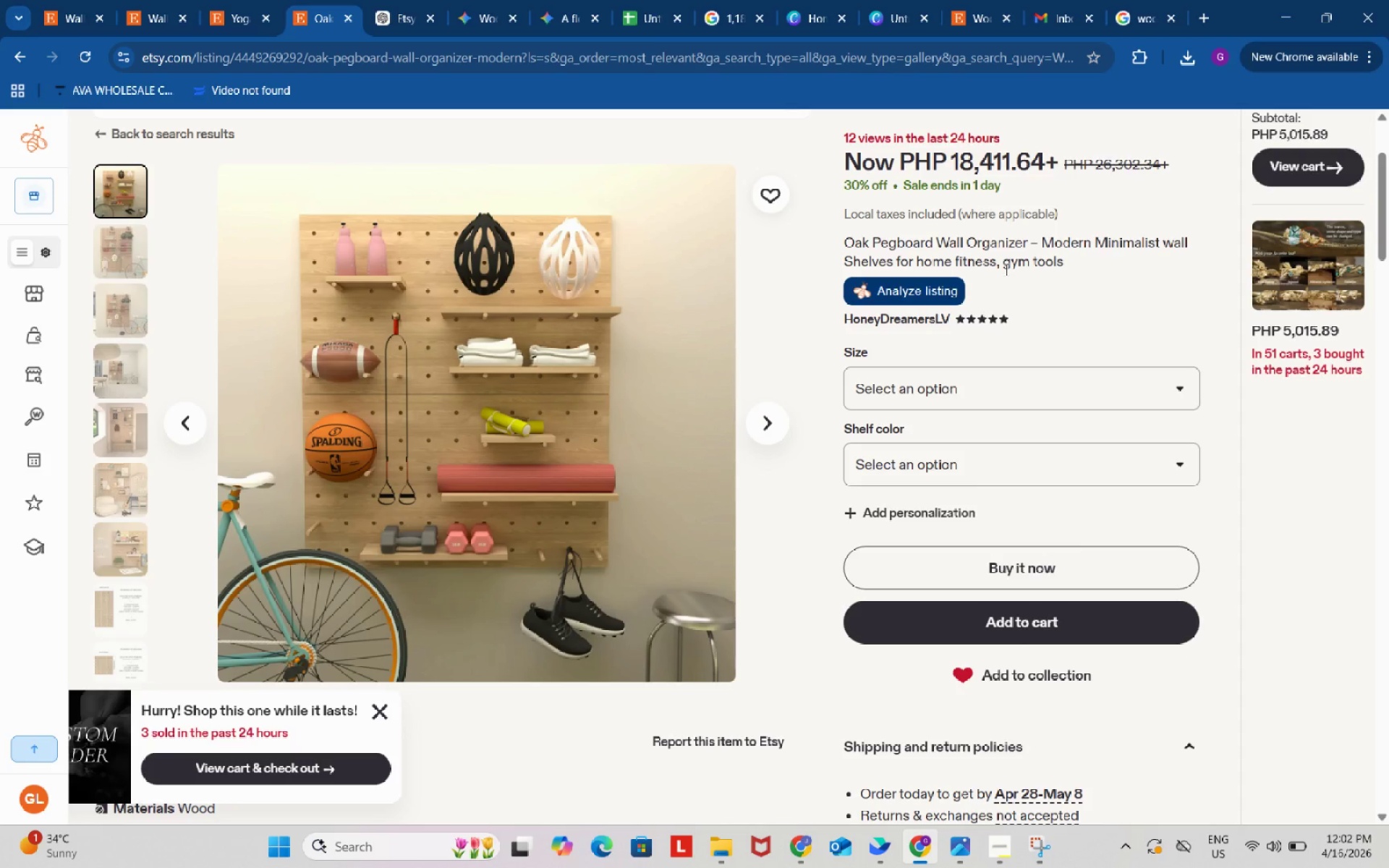 
left_click_drag(start_coordinate=[846, 262], to_coordinate=[993, 258])
 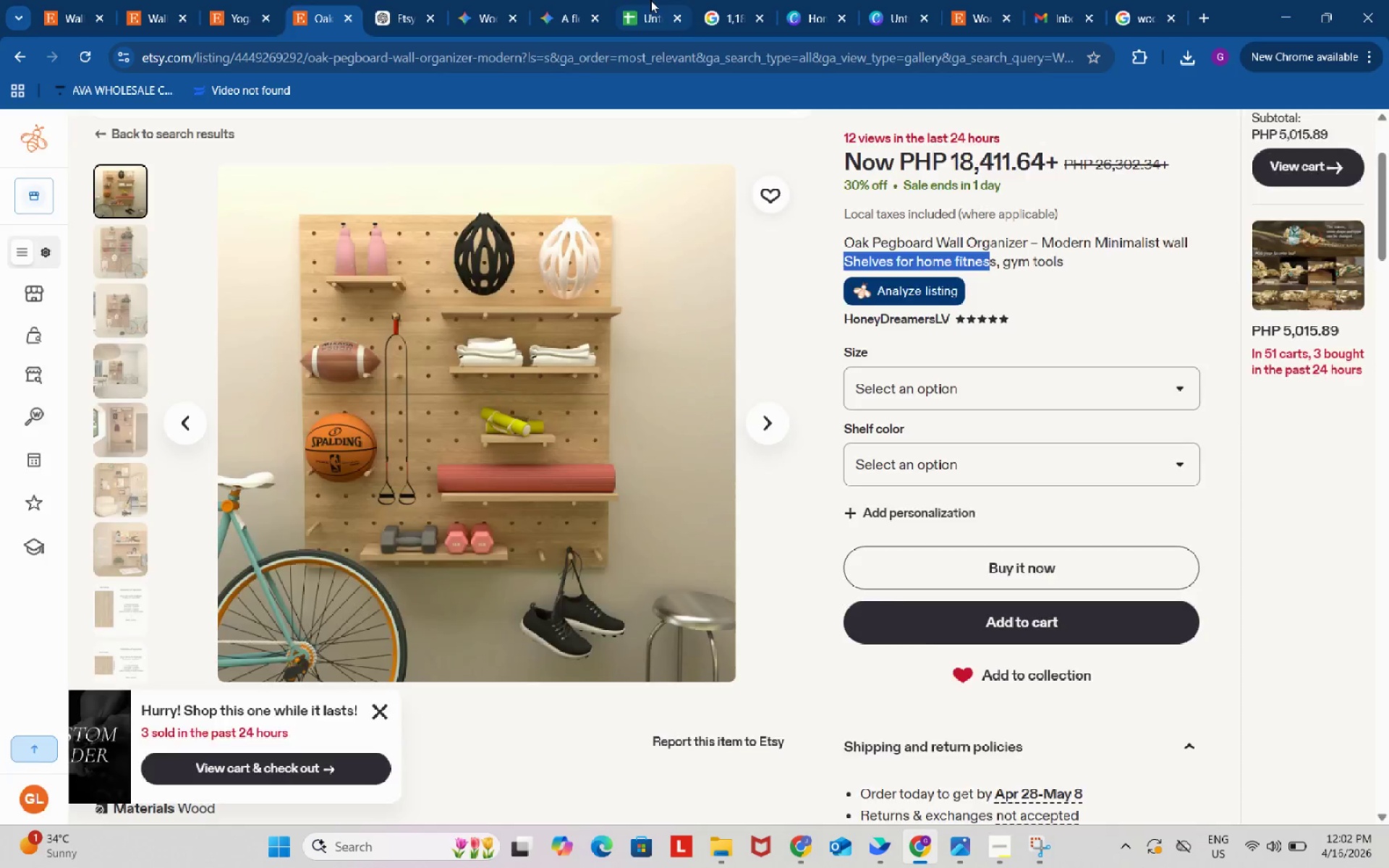 
key(Control+ControlLeft)
 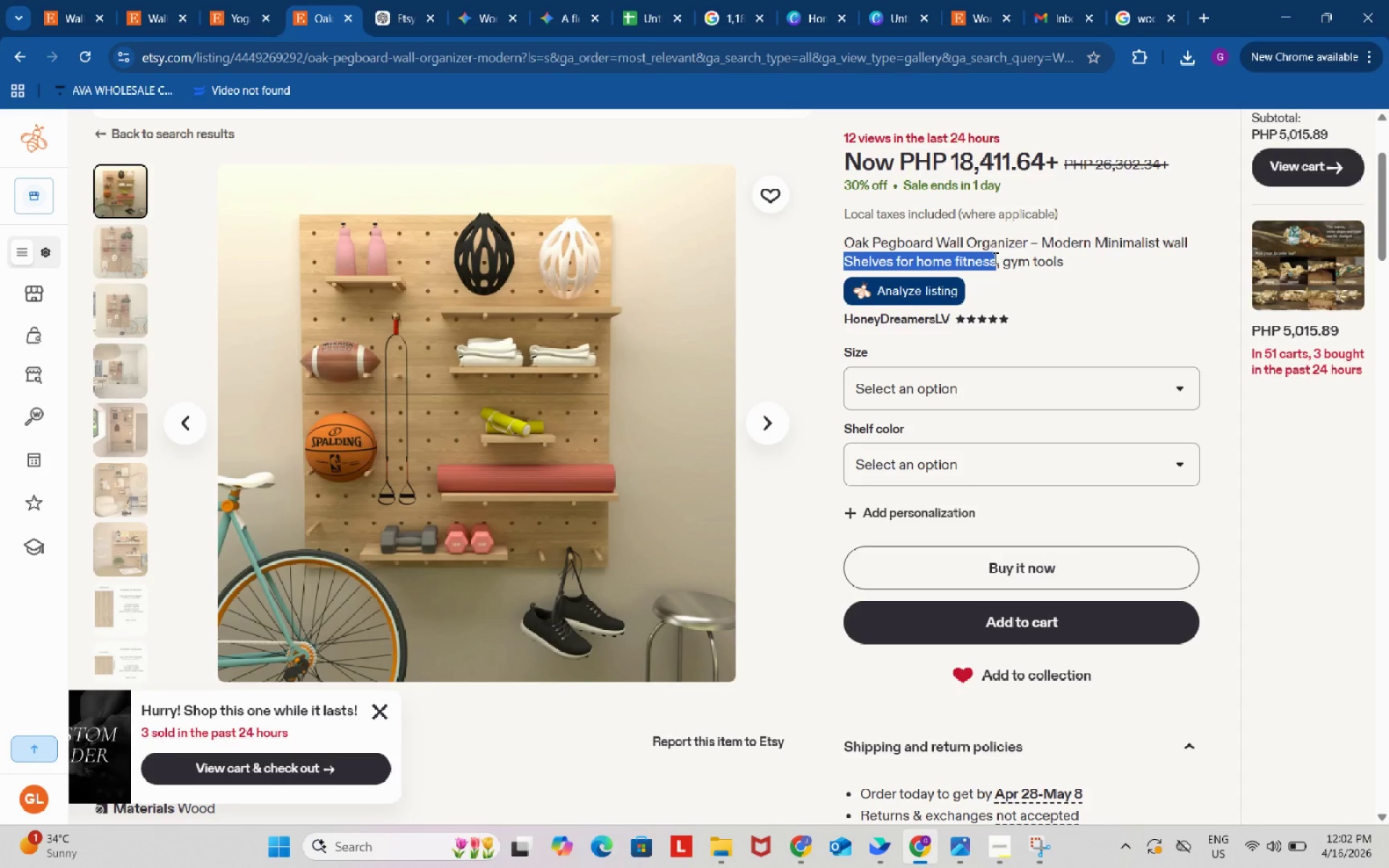 
key(Control+C)
 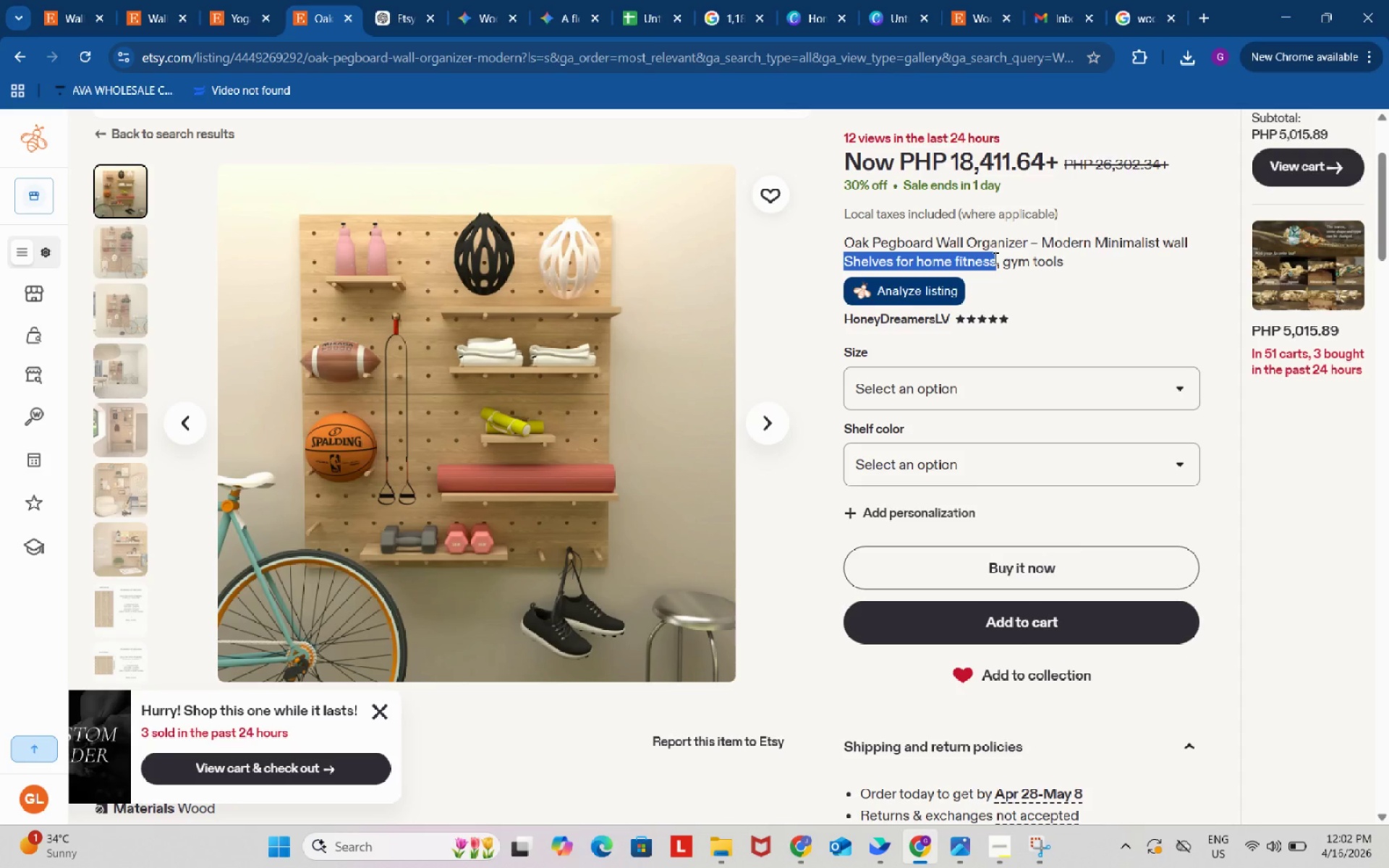 
key(Control+ControlLeft)
 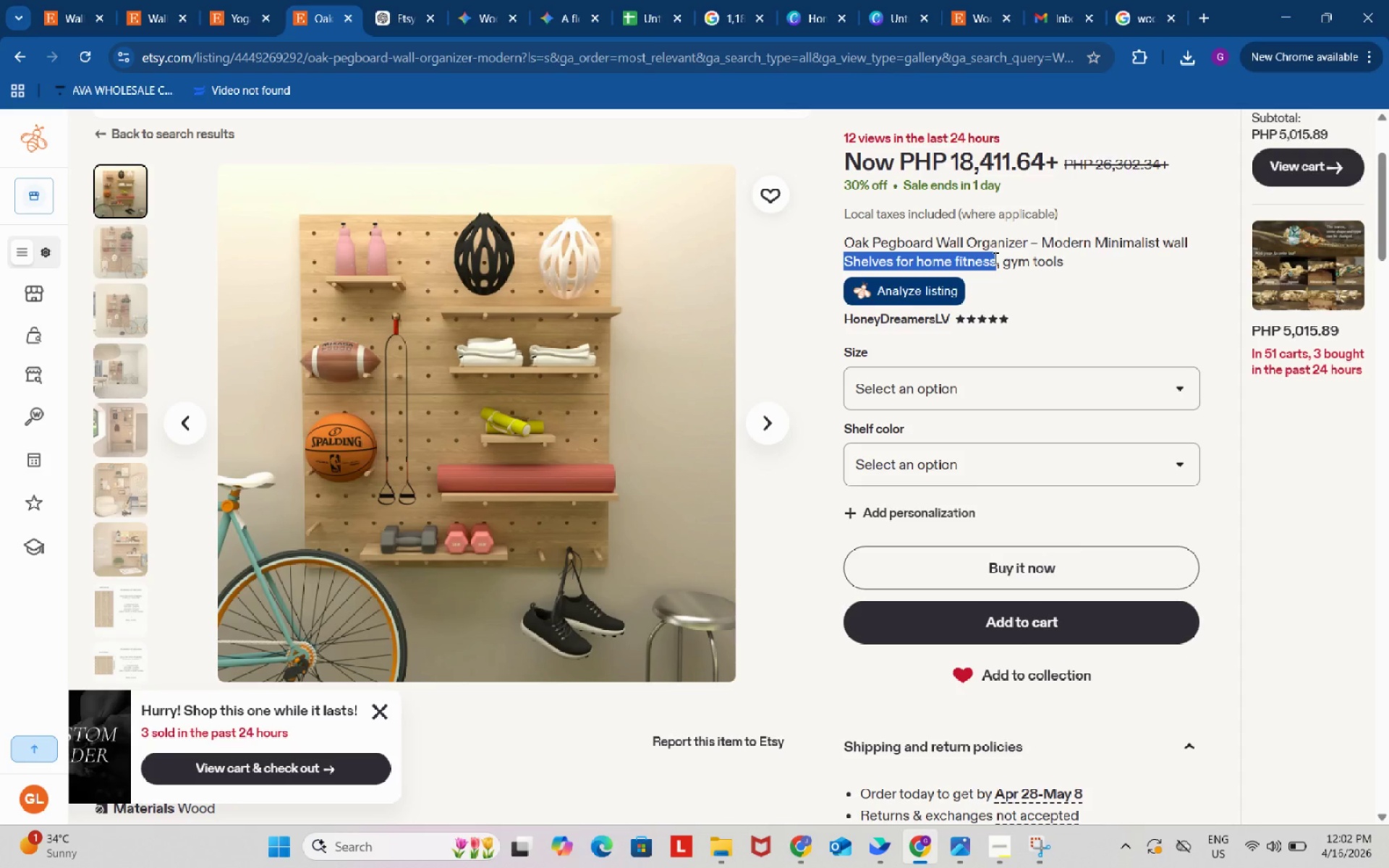 
key(Control+C)
 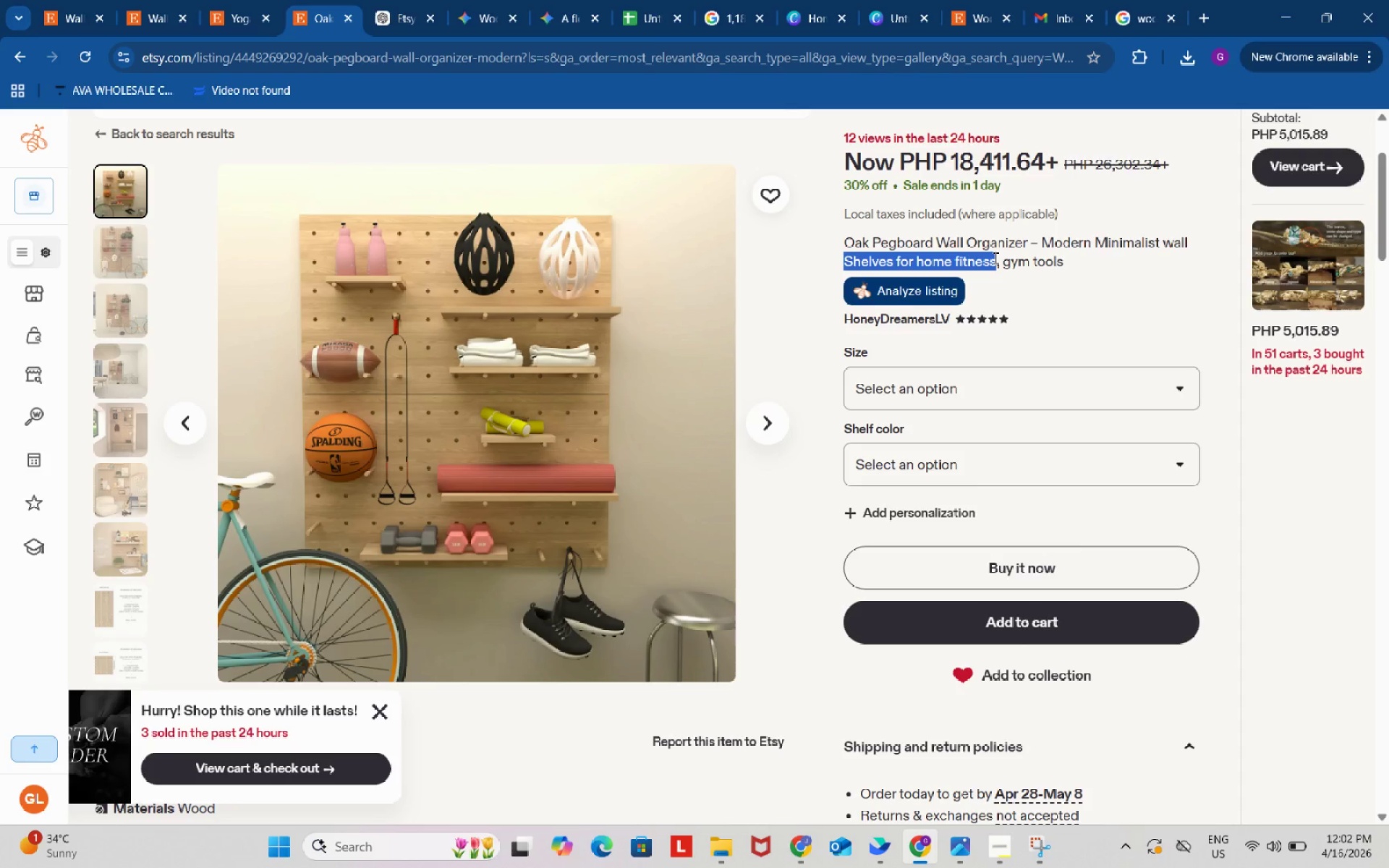 
key(Control+ControlLeft)
 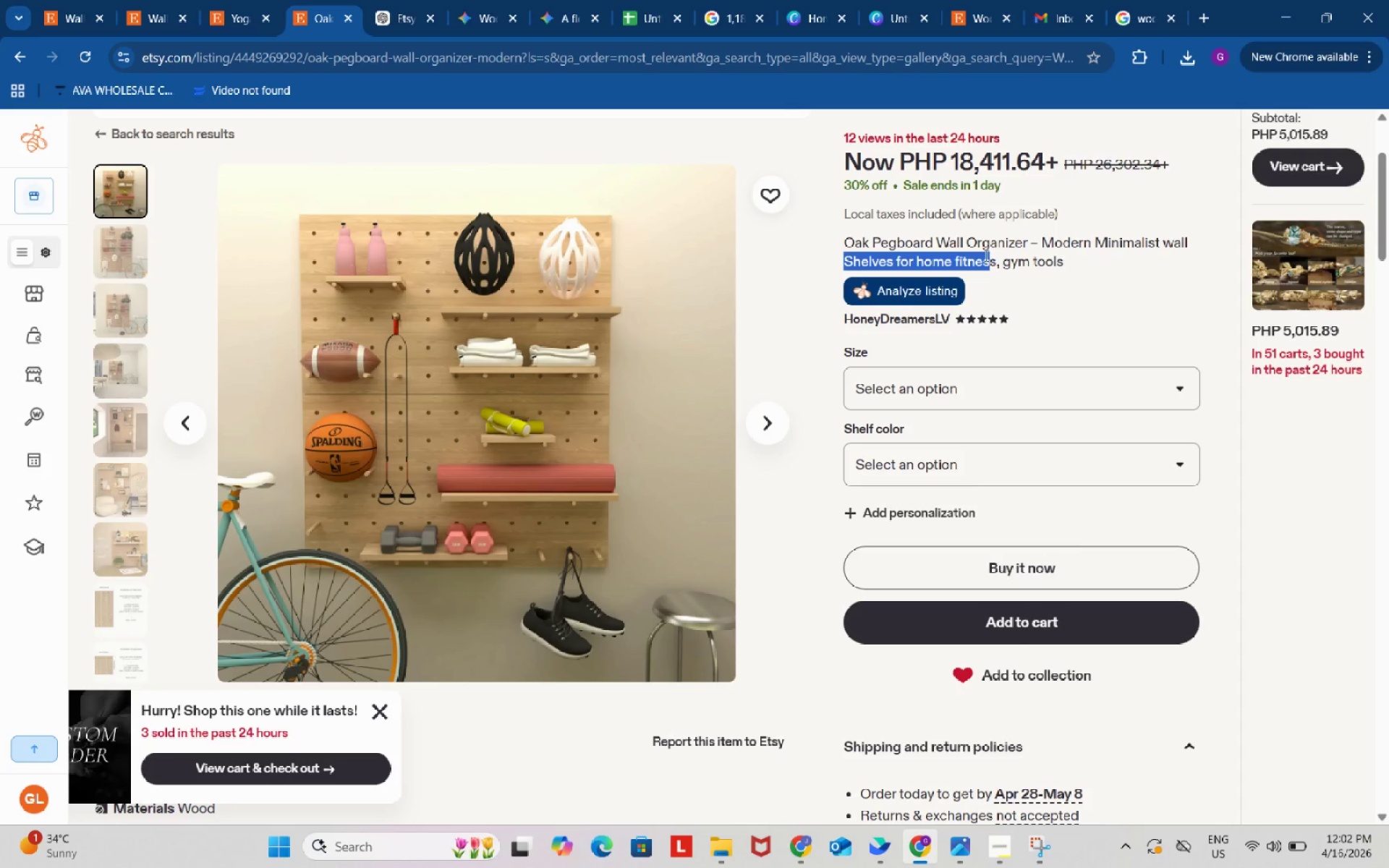 
key(Control+C)
 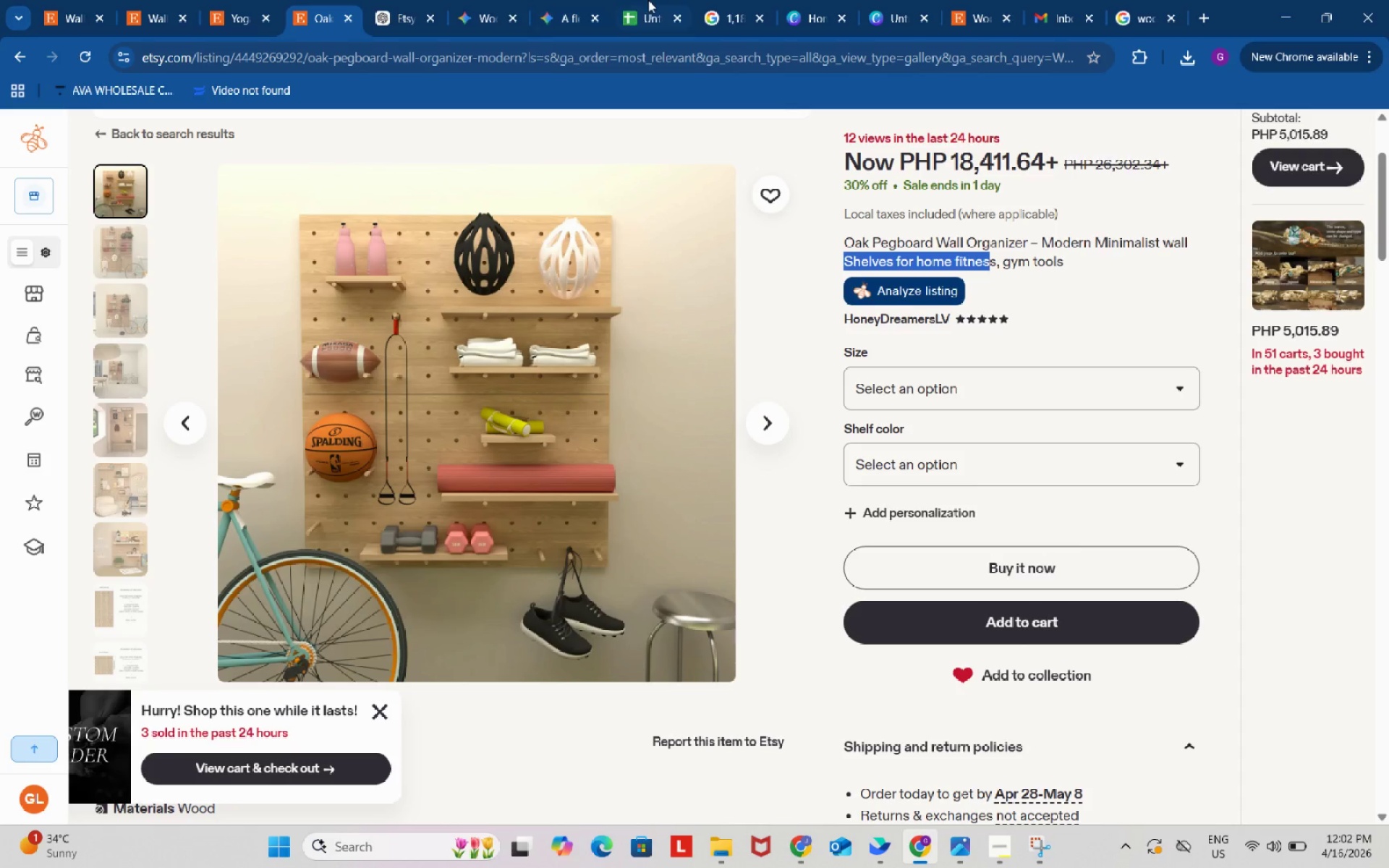 
left_click([650, 0])
 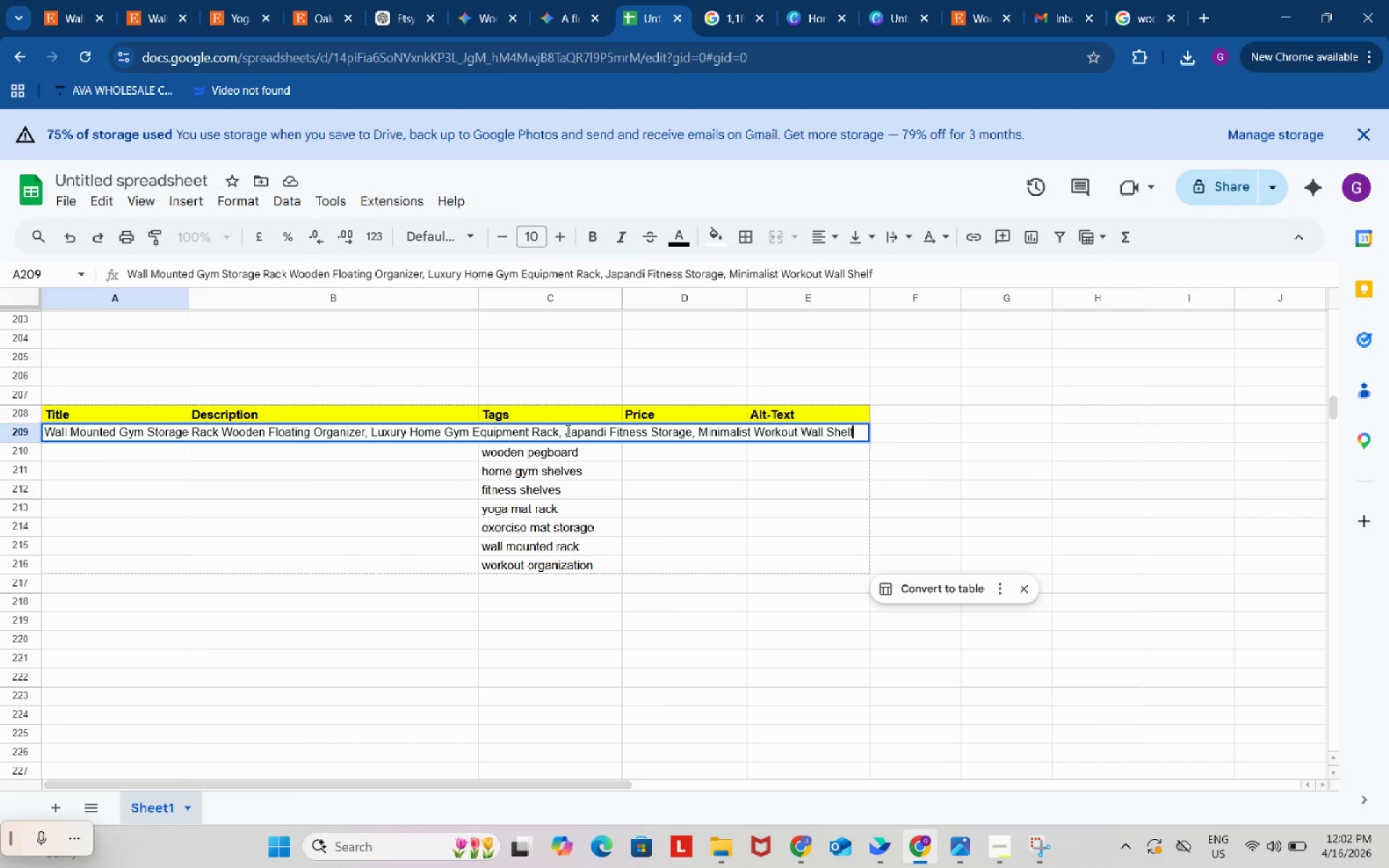 
wait(5.77)
 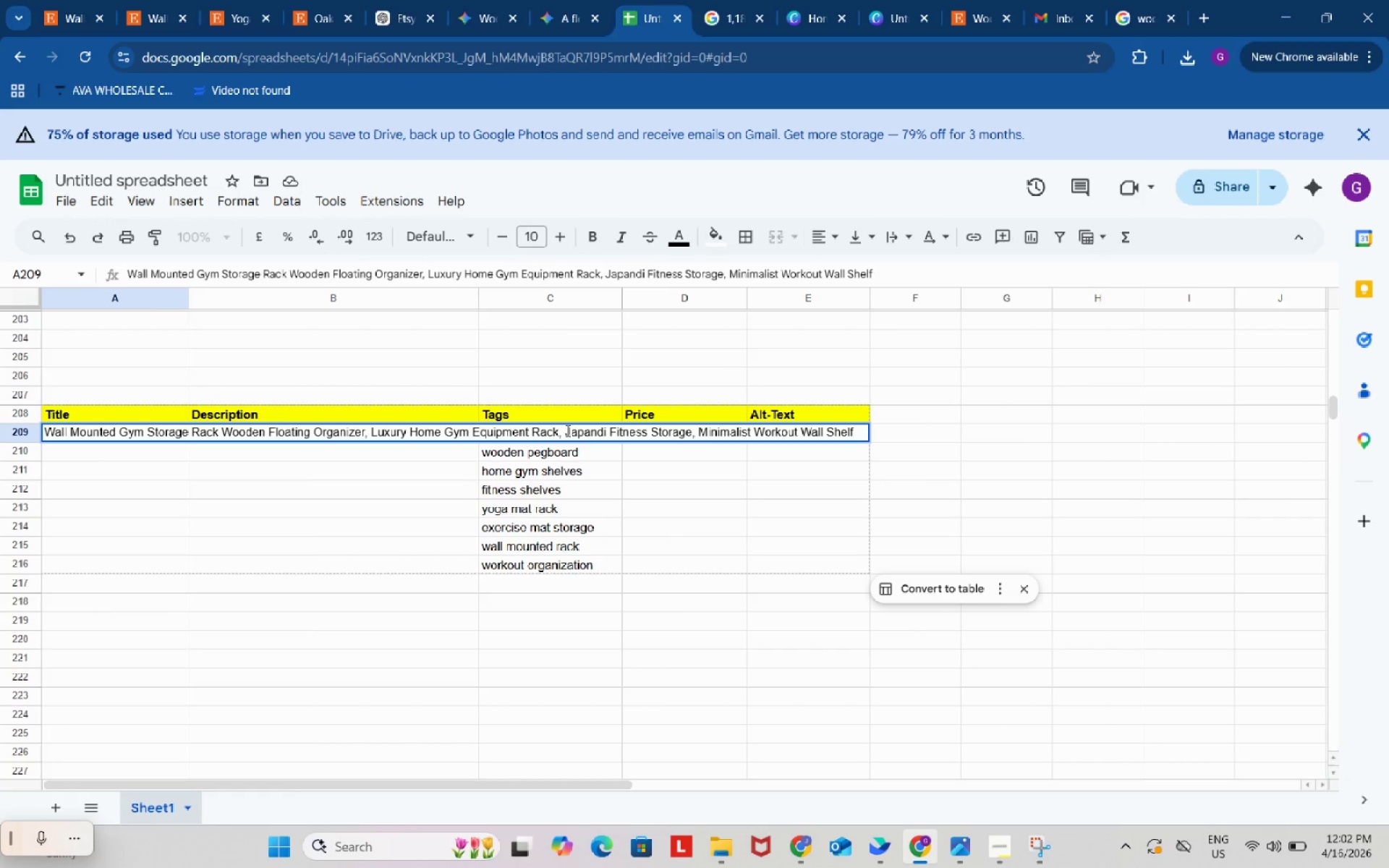 
left_click_drag(start_coordinate=[566, 430], to_coordinate=[611, 430])
 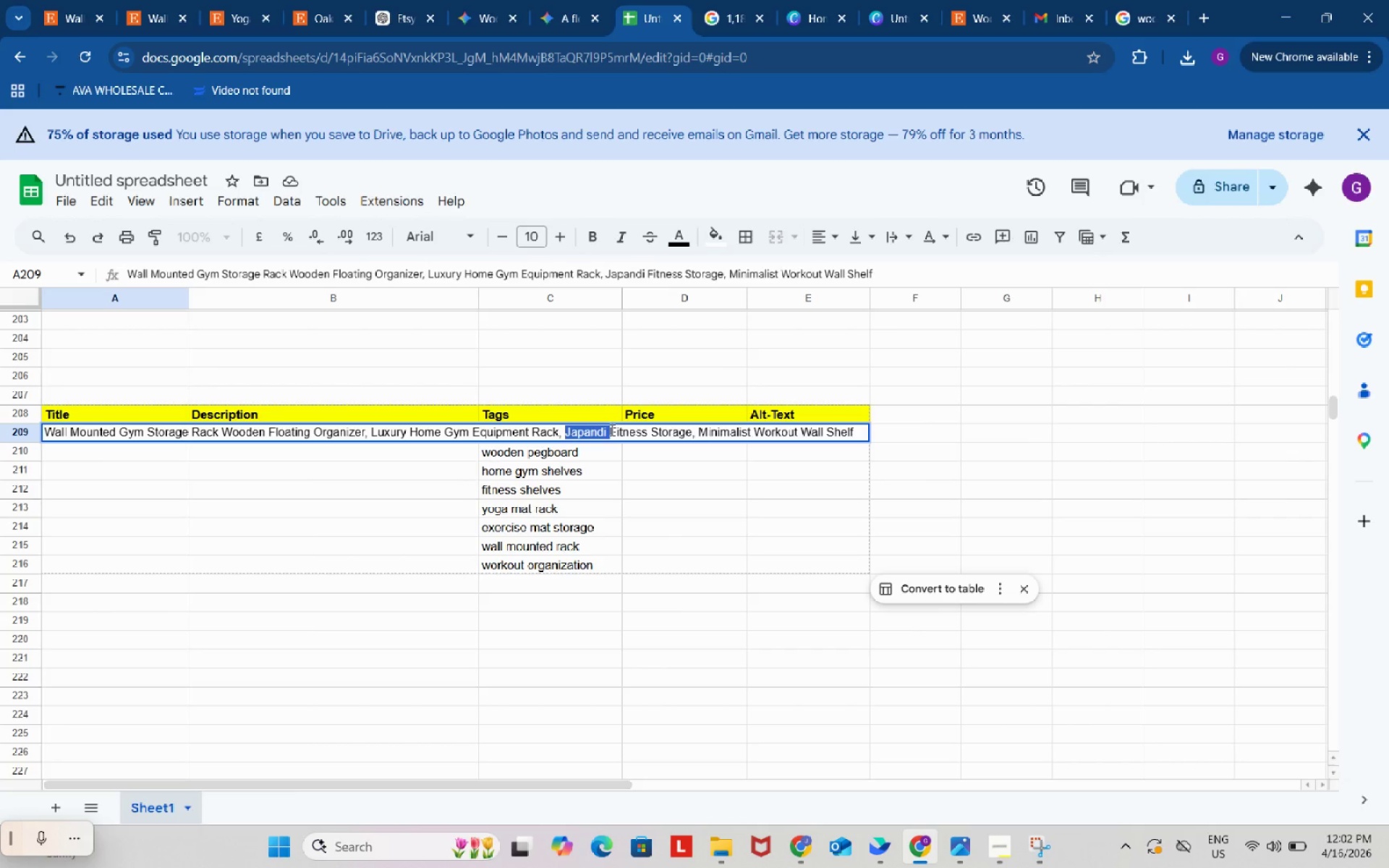 
key(Backspace)
 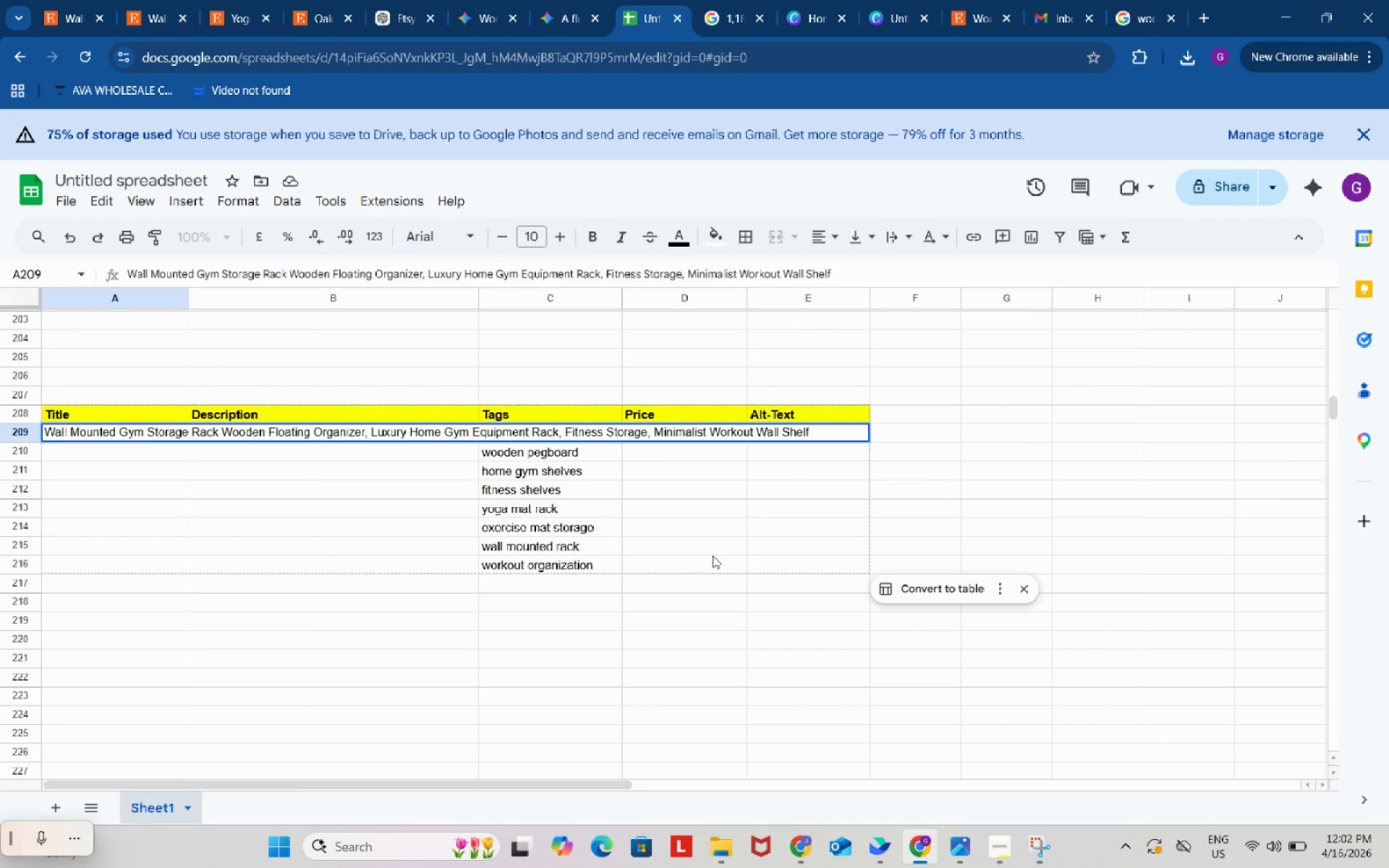 
left_click([713, 556])
 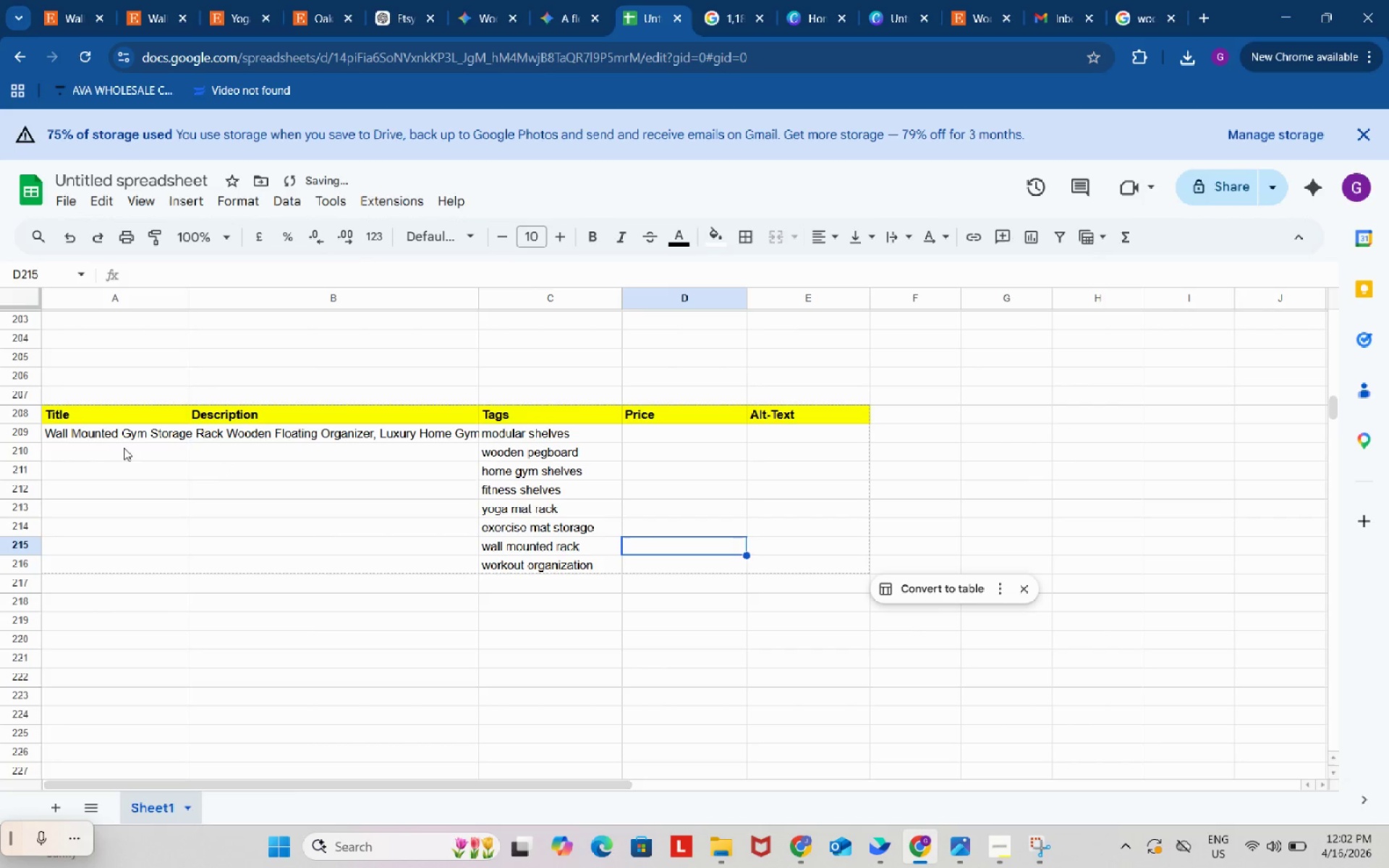 
left_click([124, 438])
 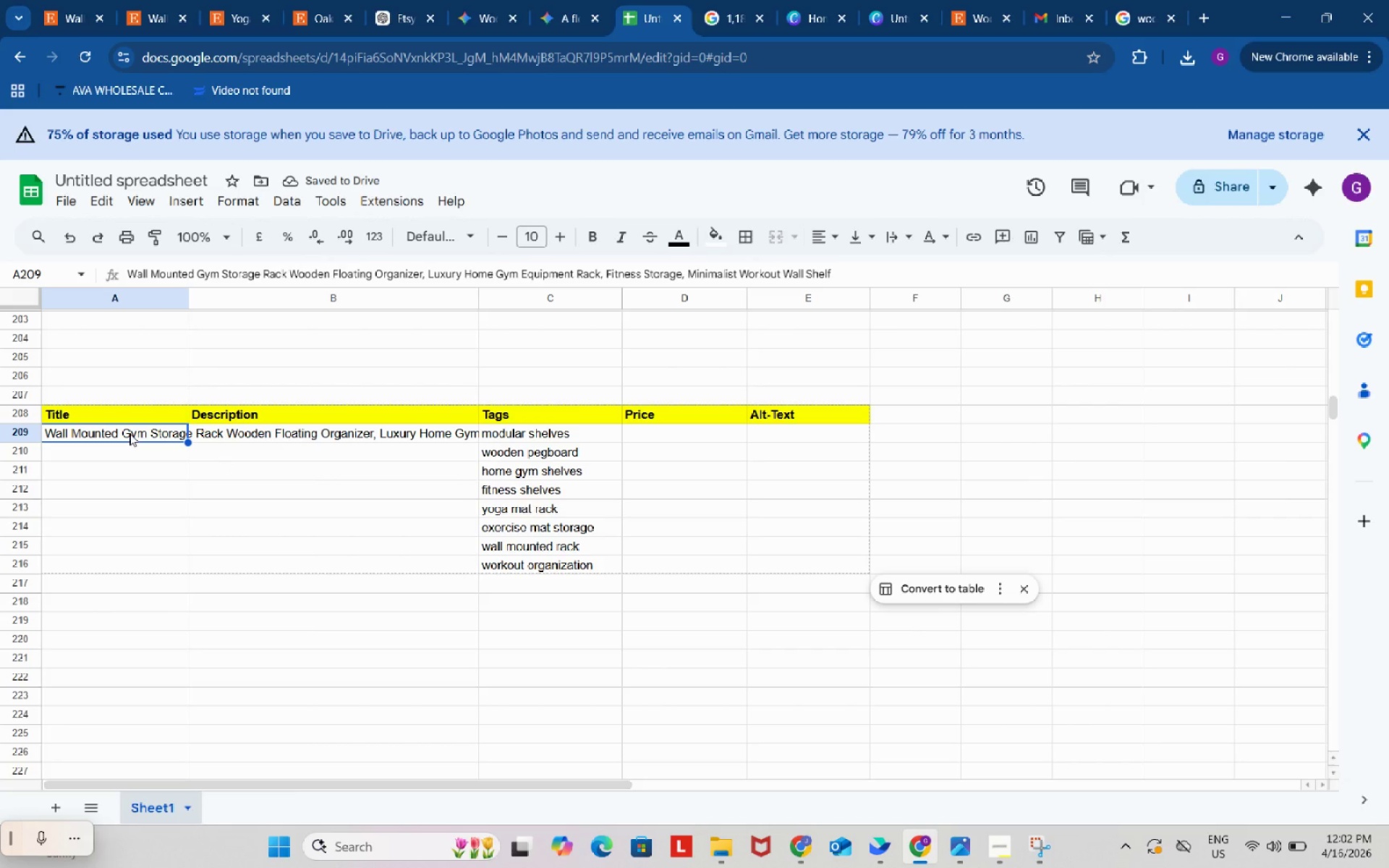 
wait(5.16)
 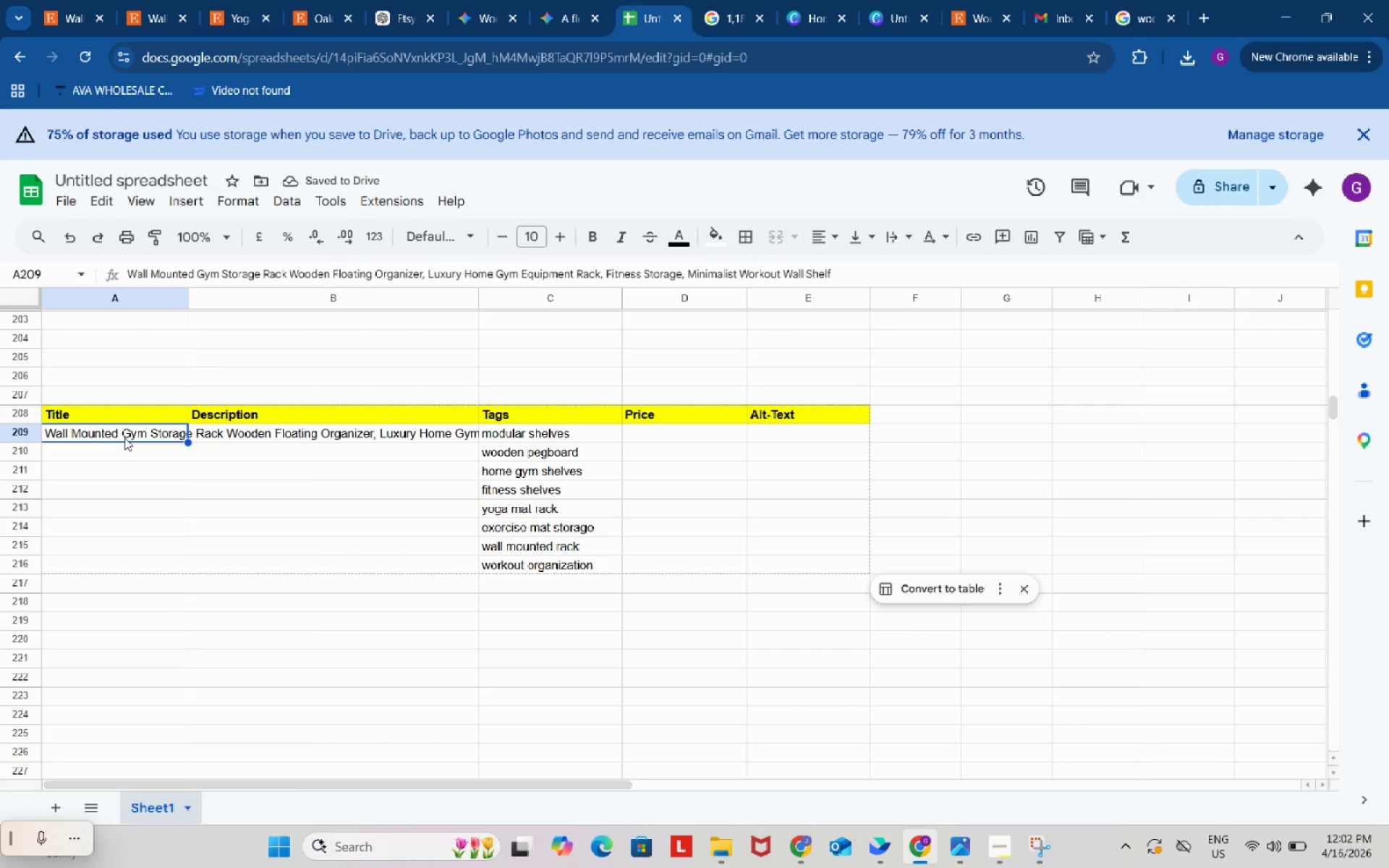 
left_click([403, 10])
 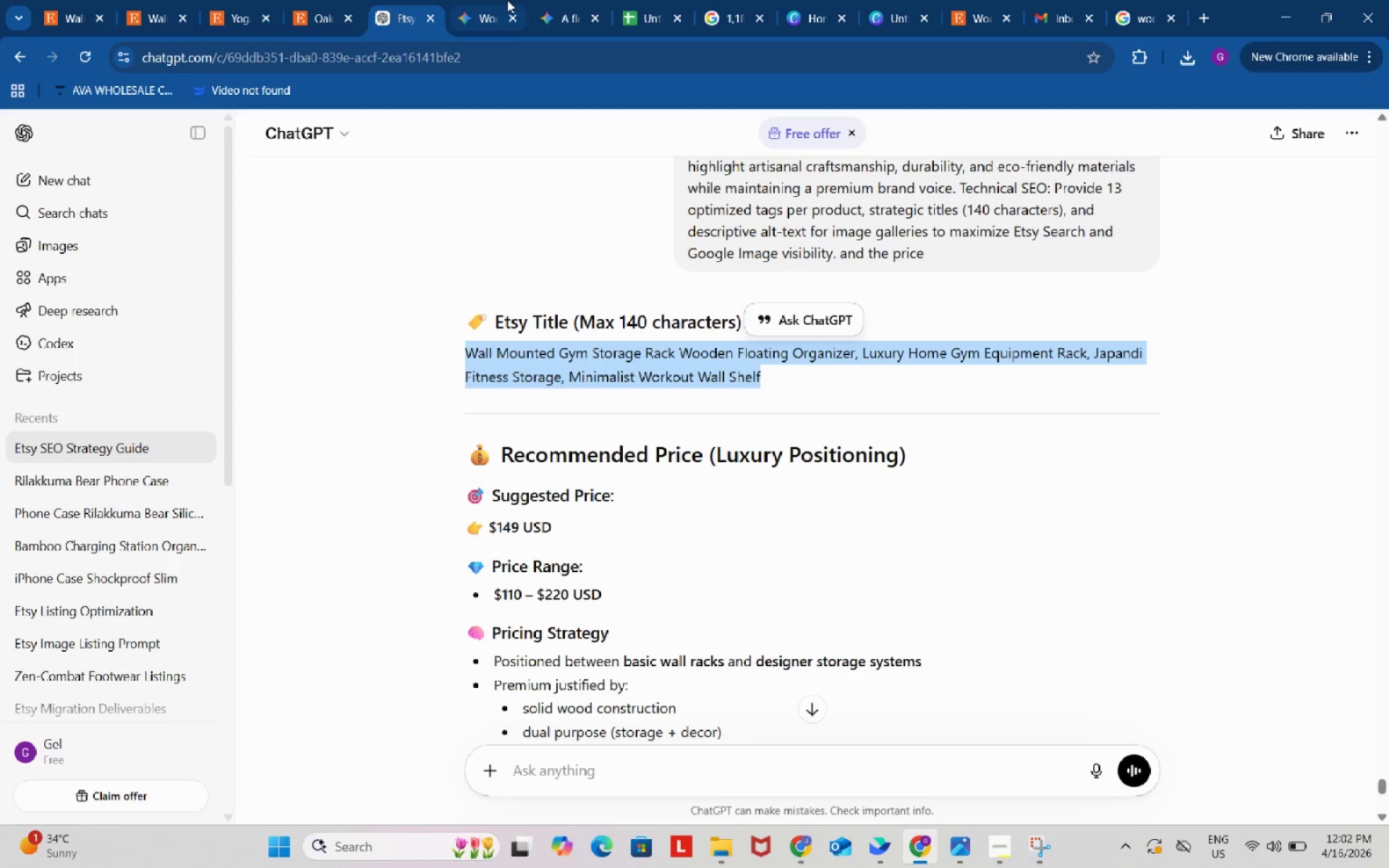 
left_click([637, 7])
 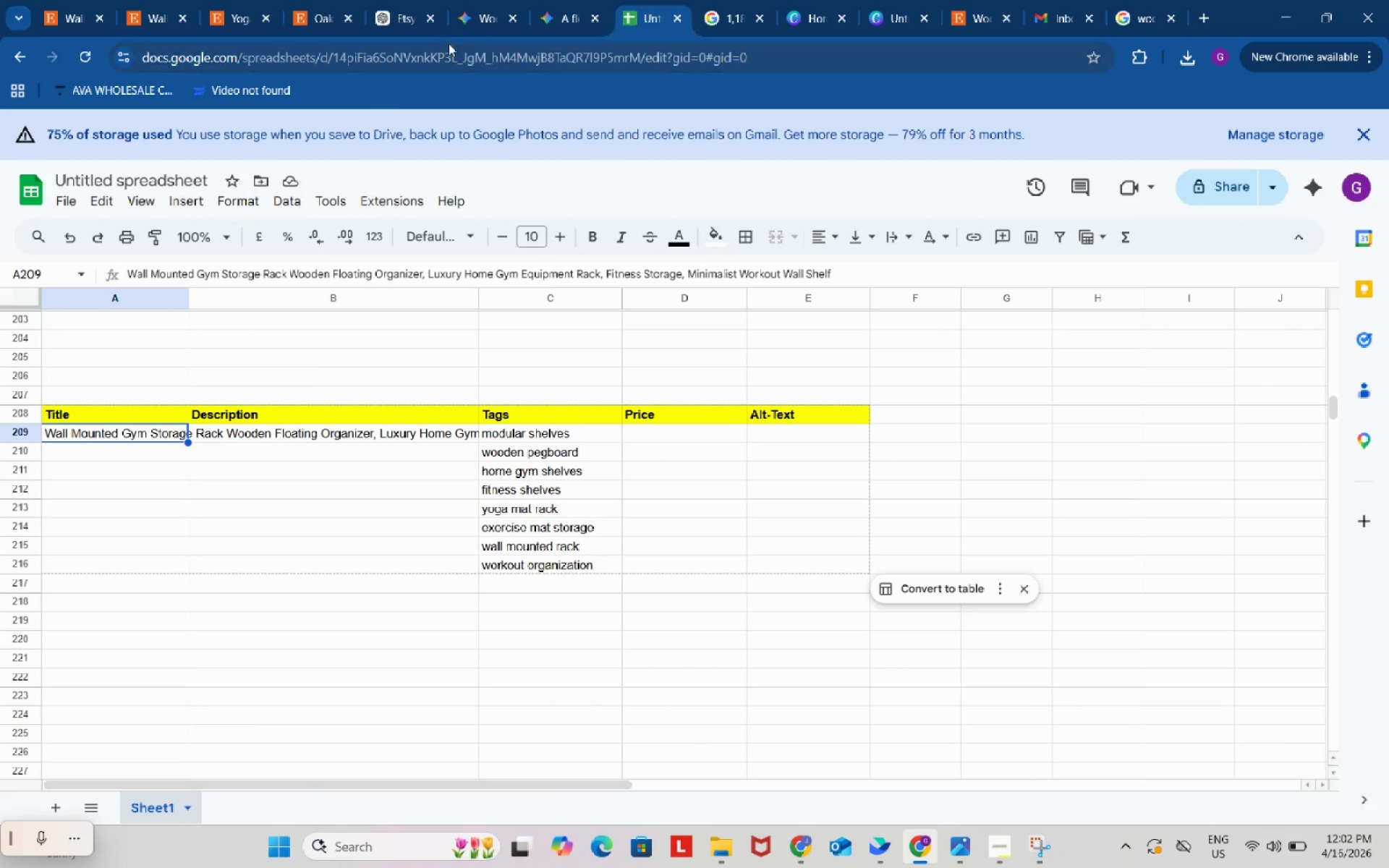 
left_click([416, 0])
 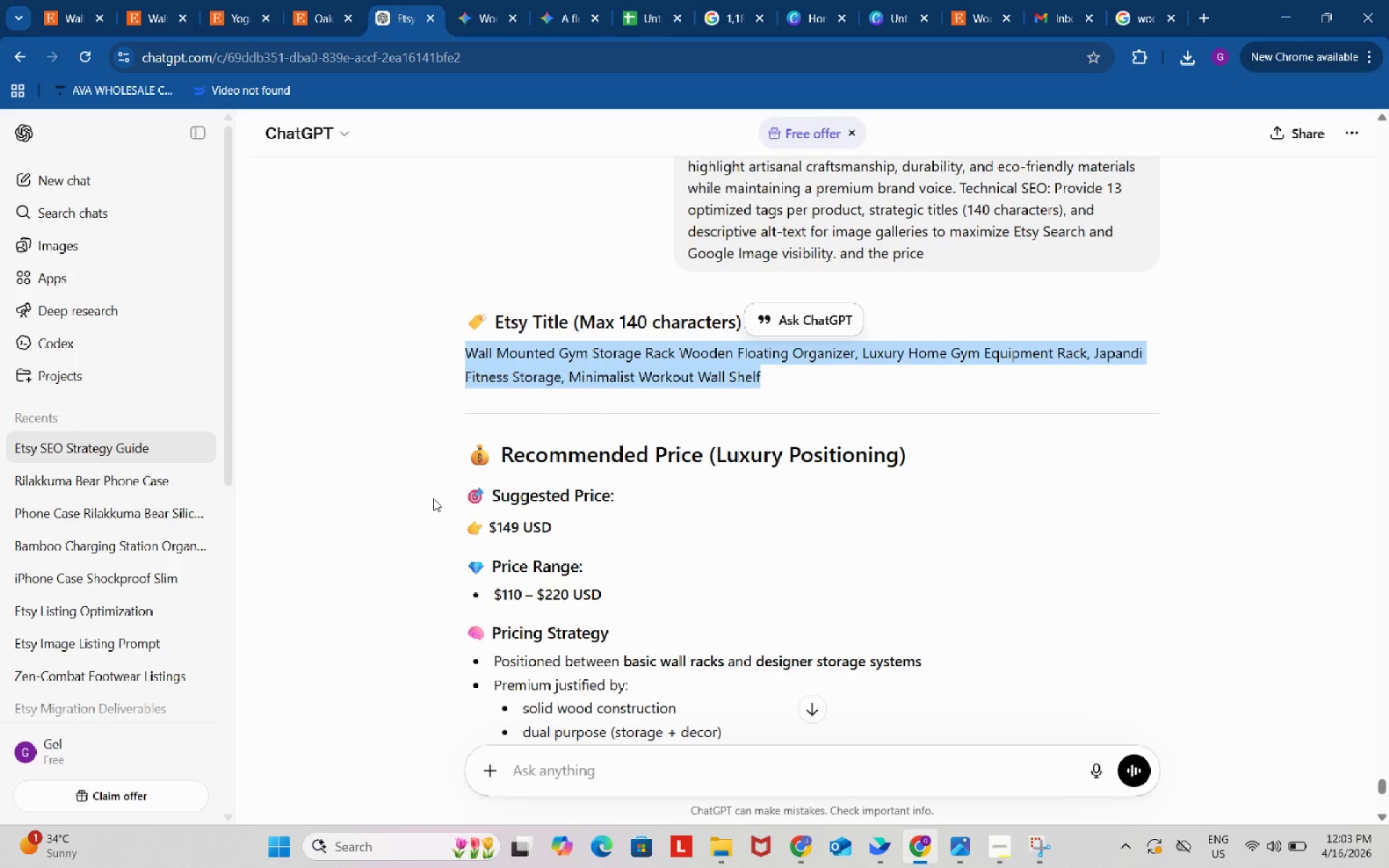 
scroll: coordinate [451, 514], scroll_direction: down, amount: 5.0
 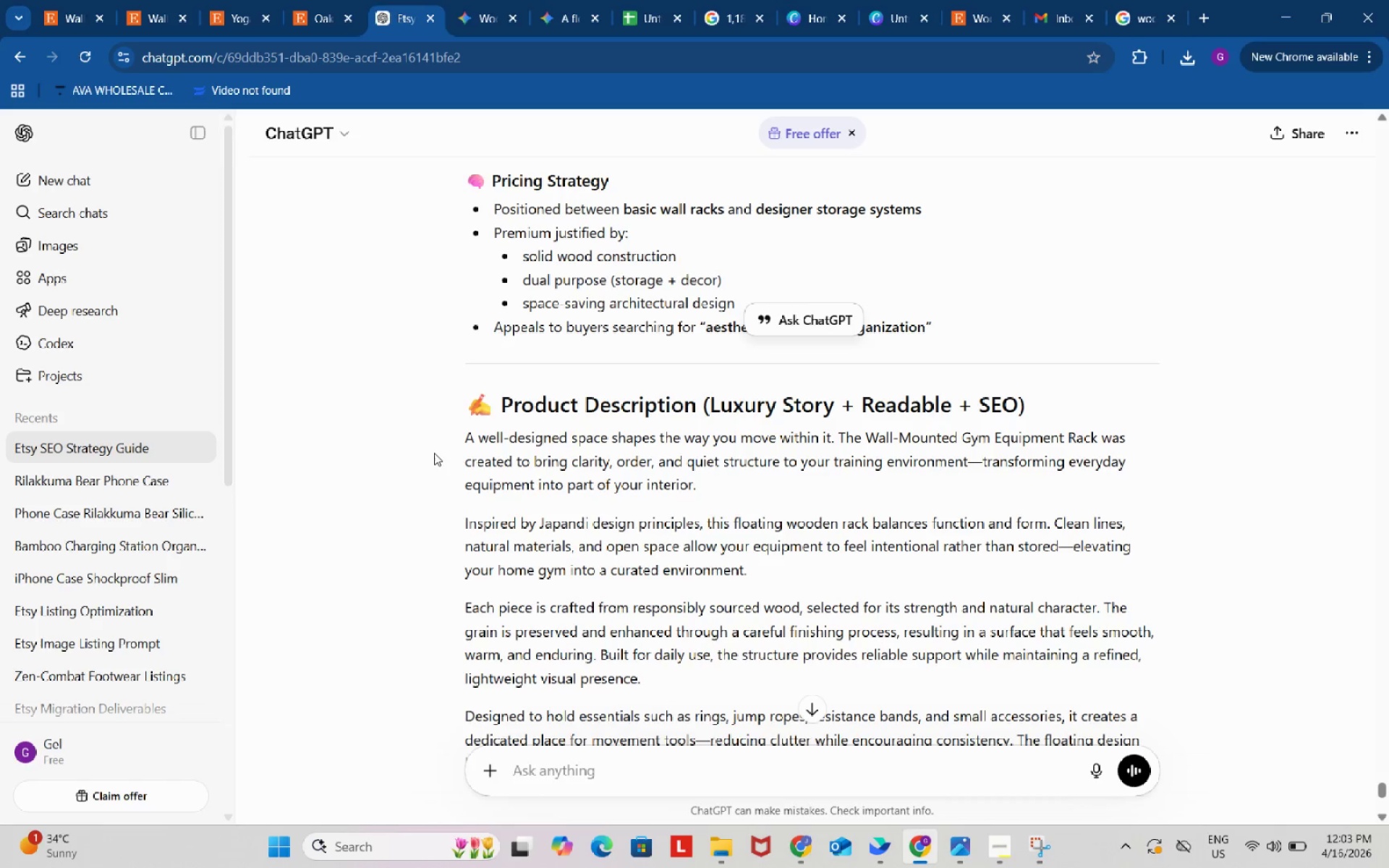 
left_click_drag(start_coordinate=[434, 453], to_coordinate=[540, 588])
 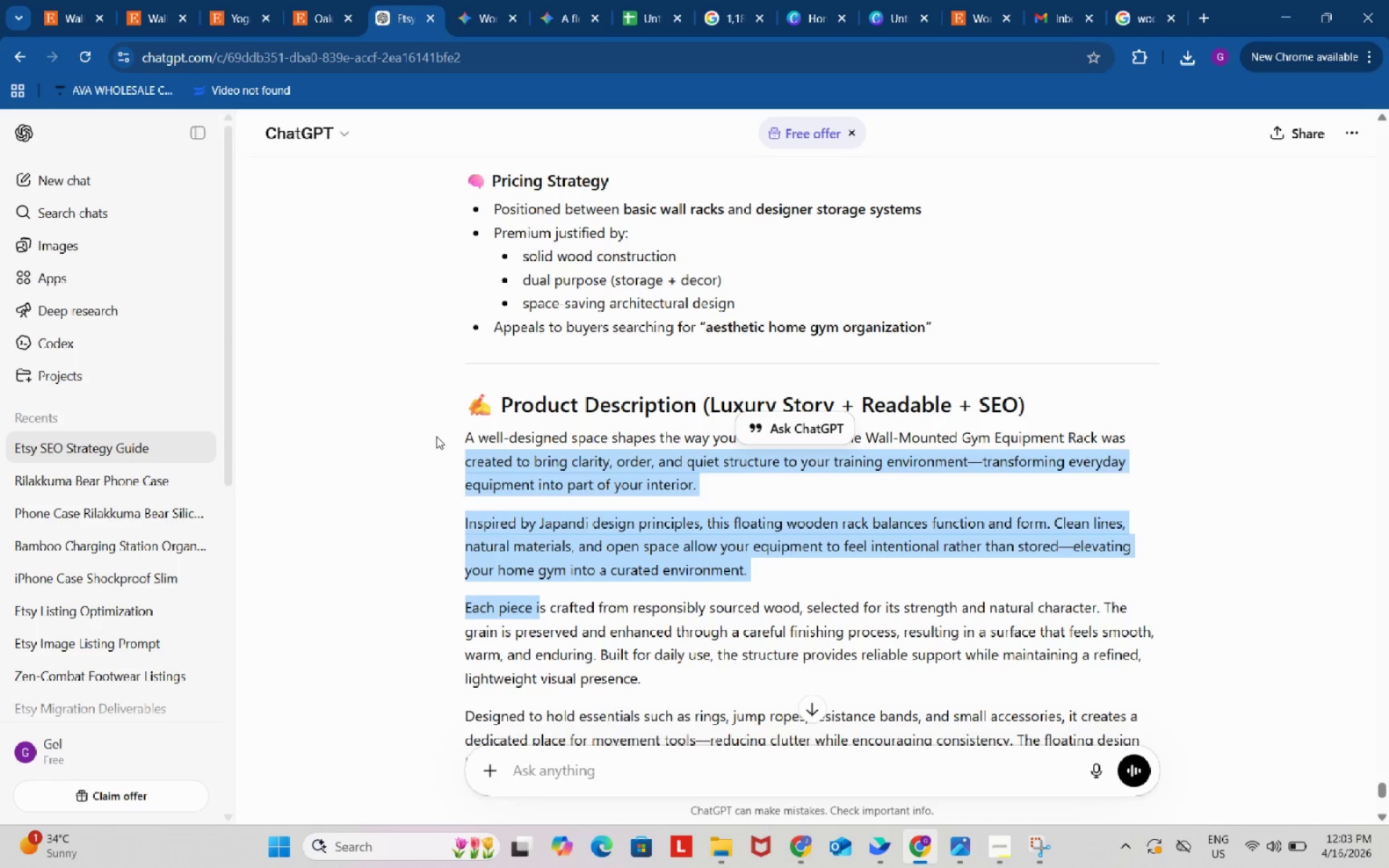 
left_click_drag(start_coordinate=[436, 435], to_coordinate=[919, 619])
 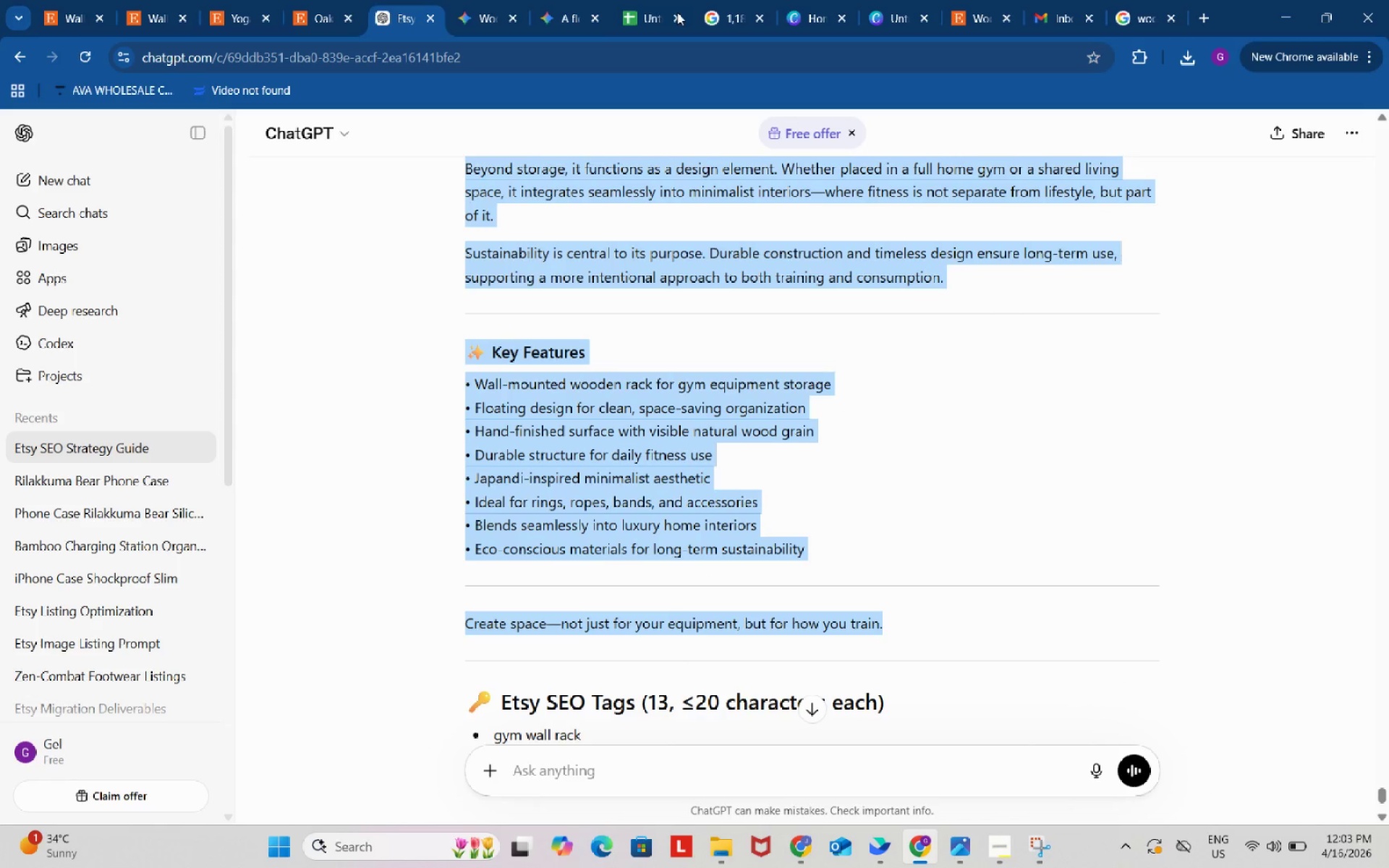 
scroll: coordinate [544, 591], scroll_direction: down, amount: 7.0
 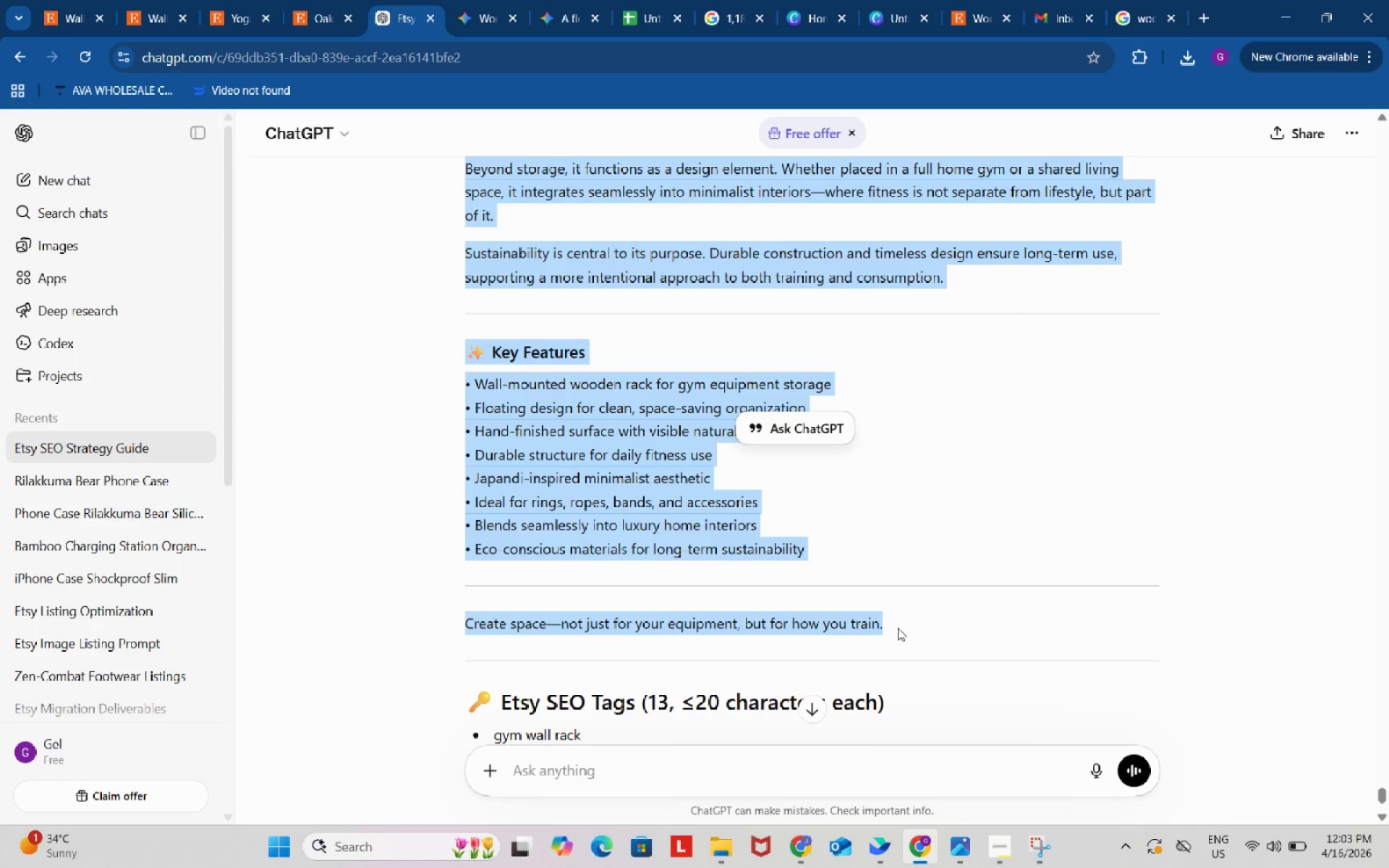 
key(Control+ControlLeft)
 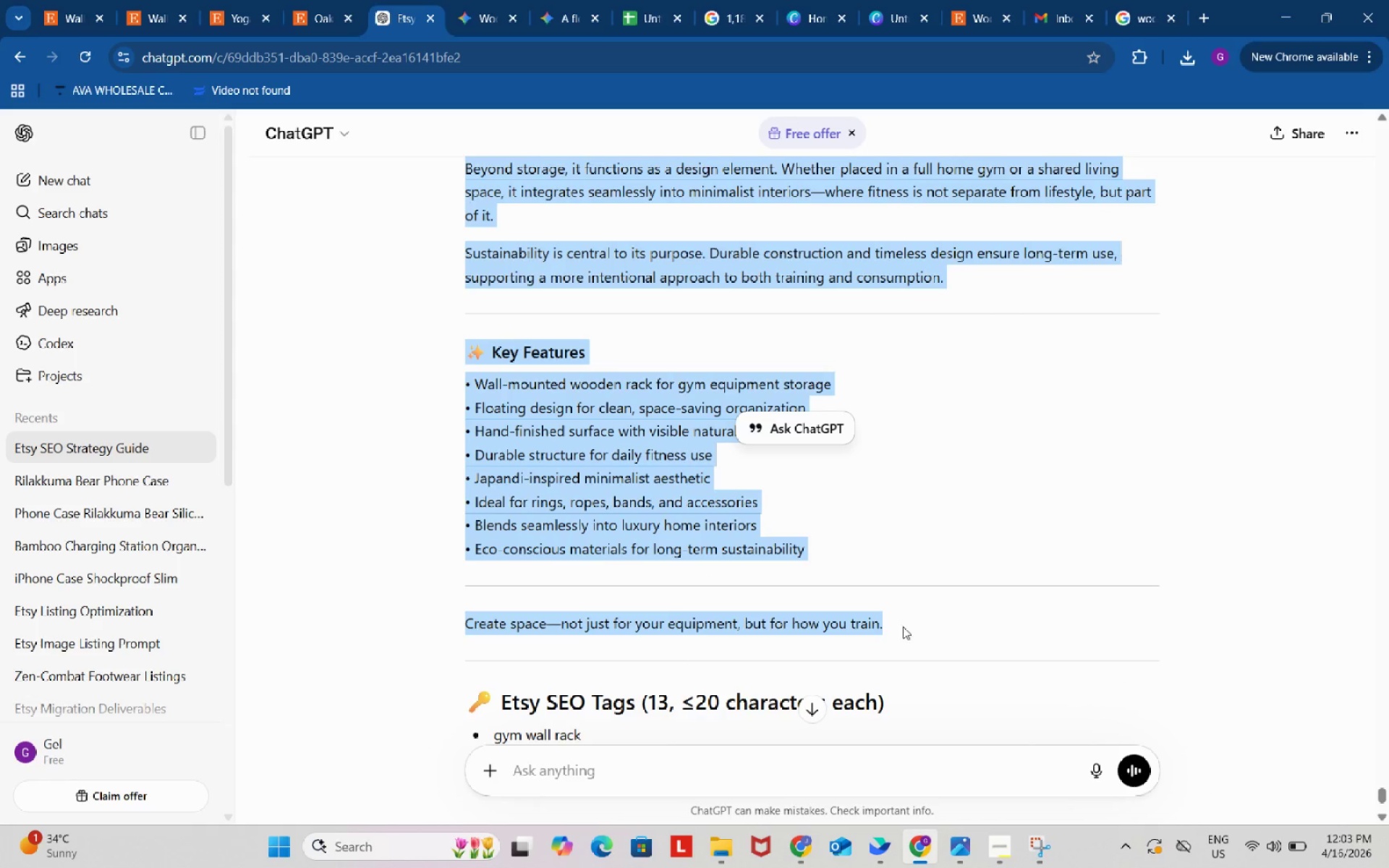 
key(Control+C)
 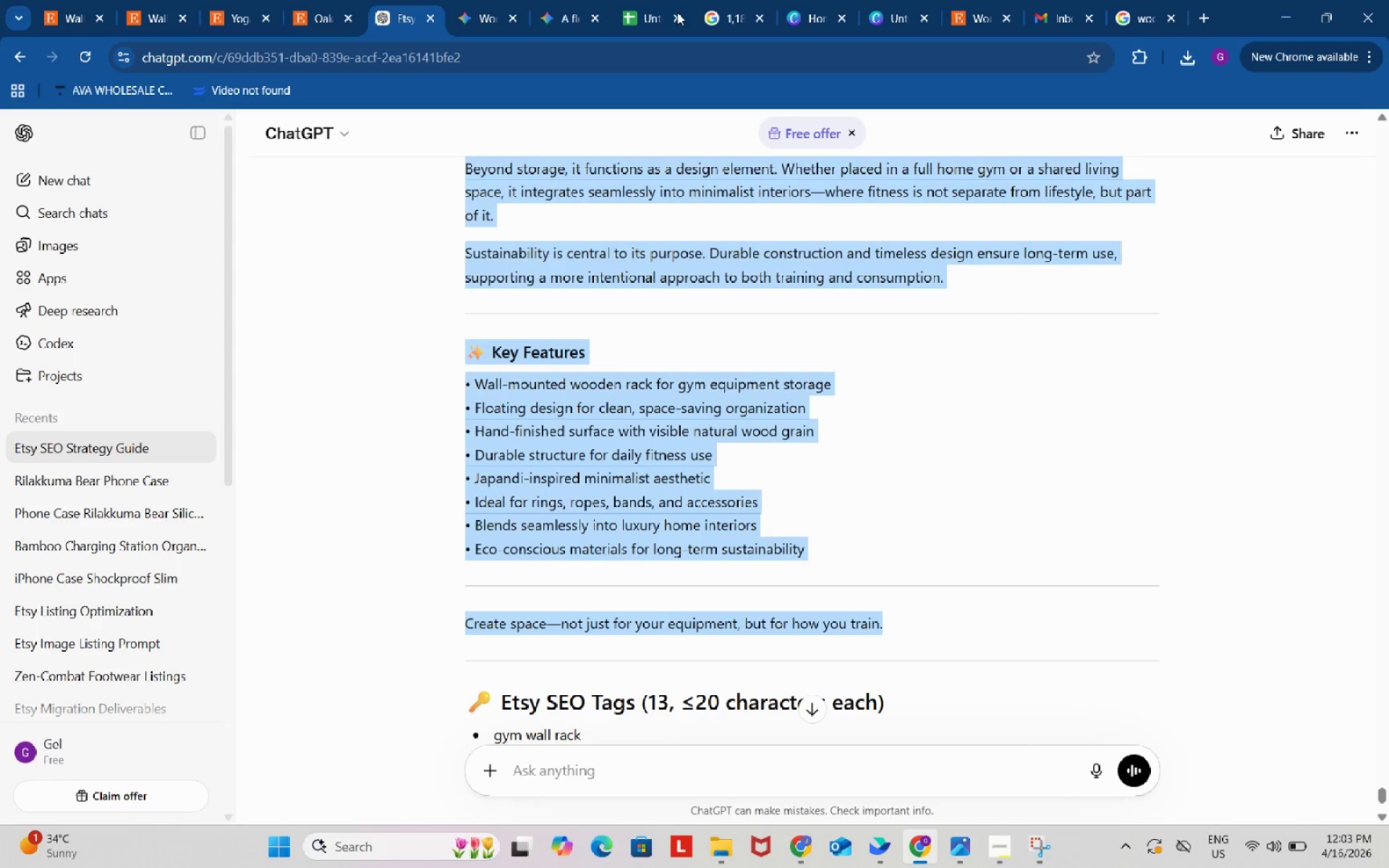 
left_click([663, 0])
 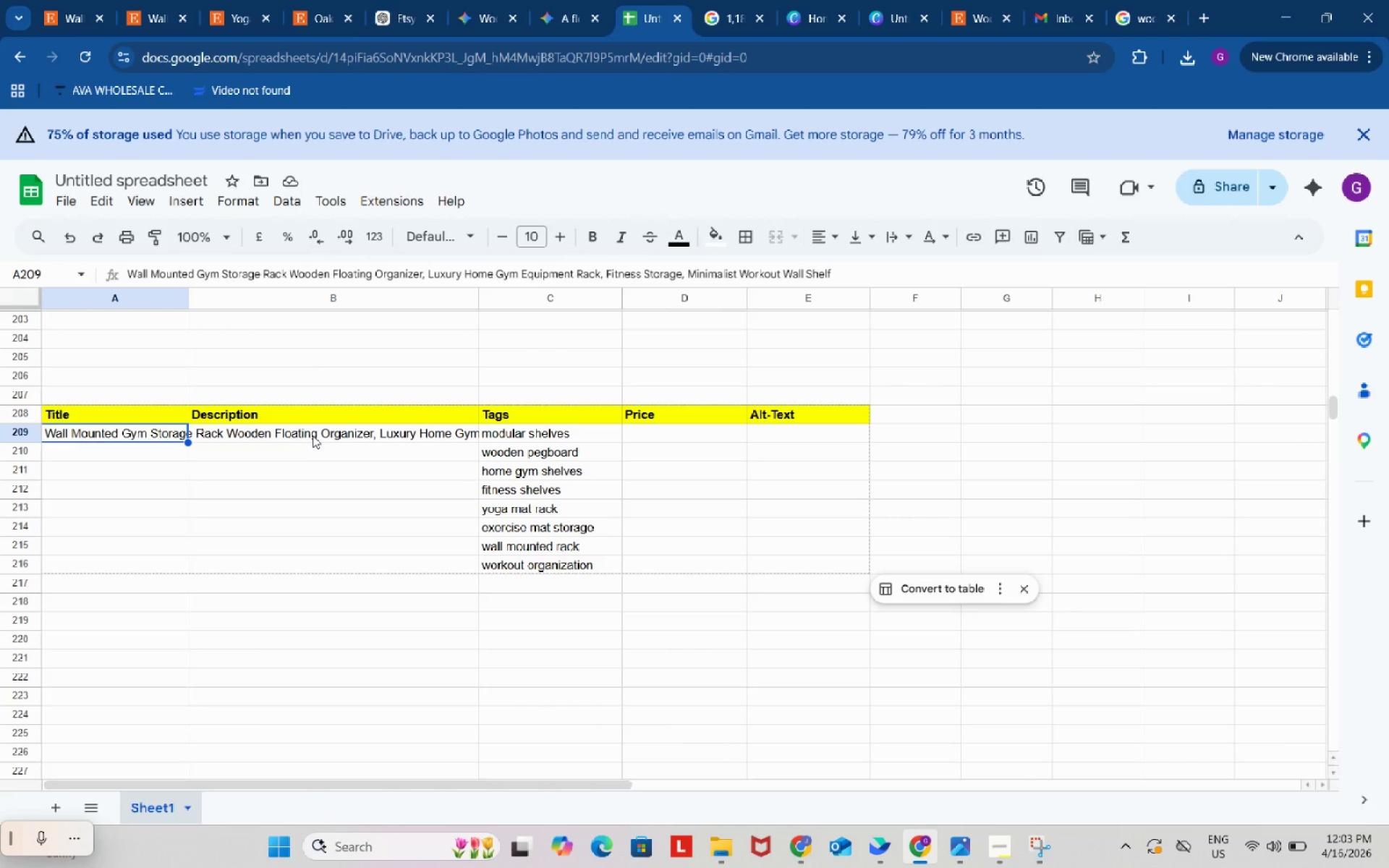 
left_click_drag(start_coordinate=[313, 435], to_coordinate=[341, 624])
 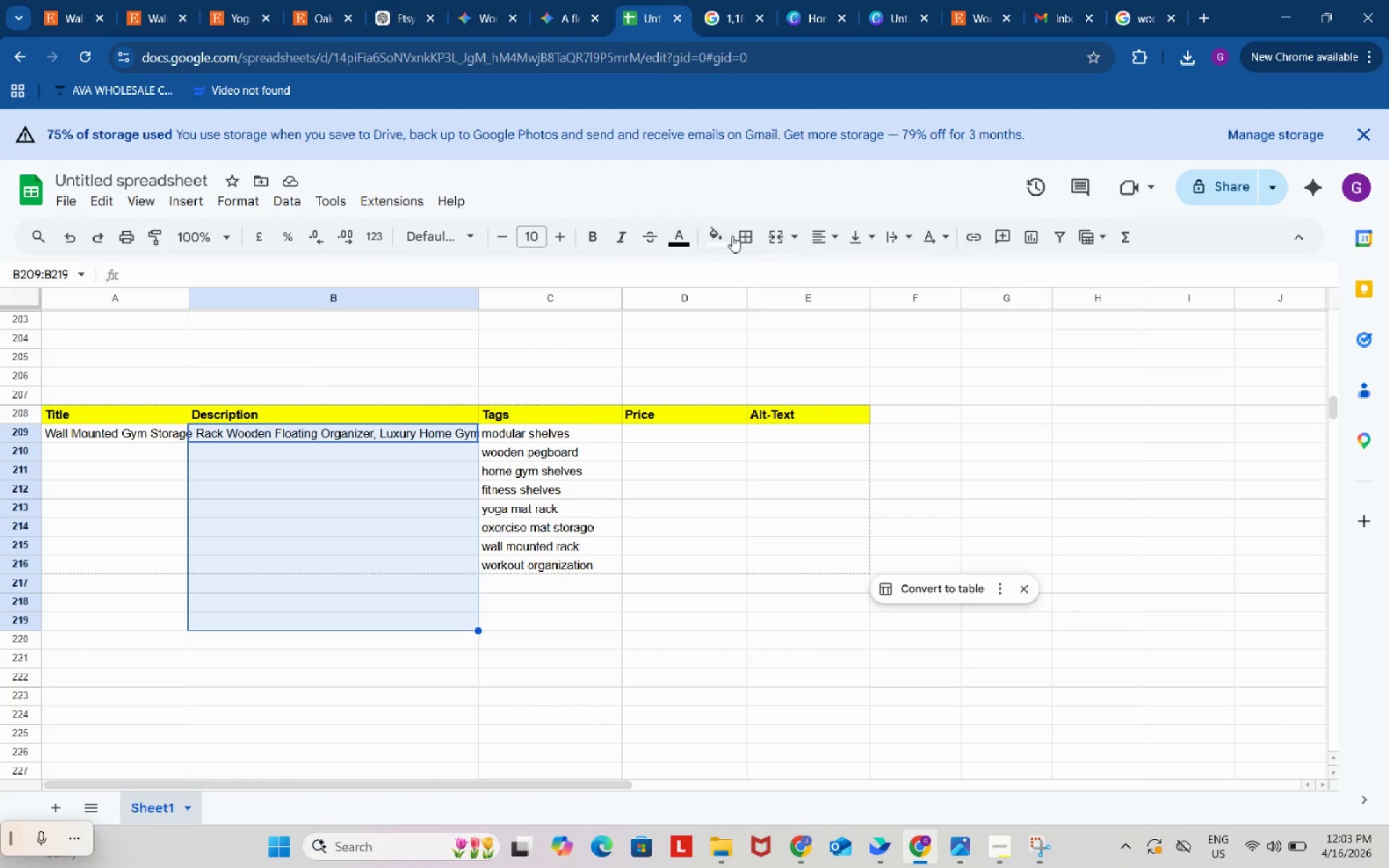 
left_click([744, 236])
 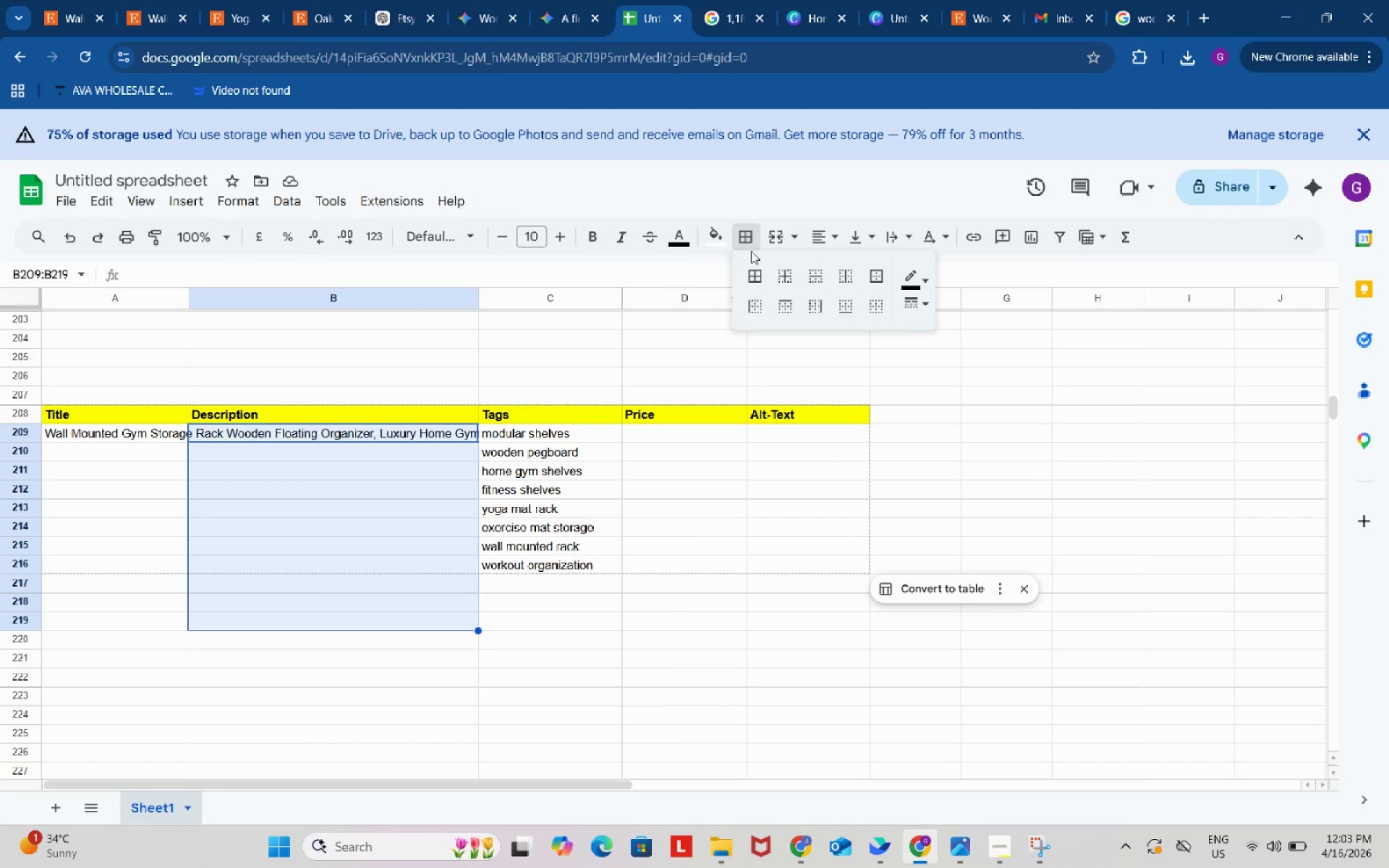 
left_click([775, 234])
 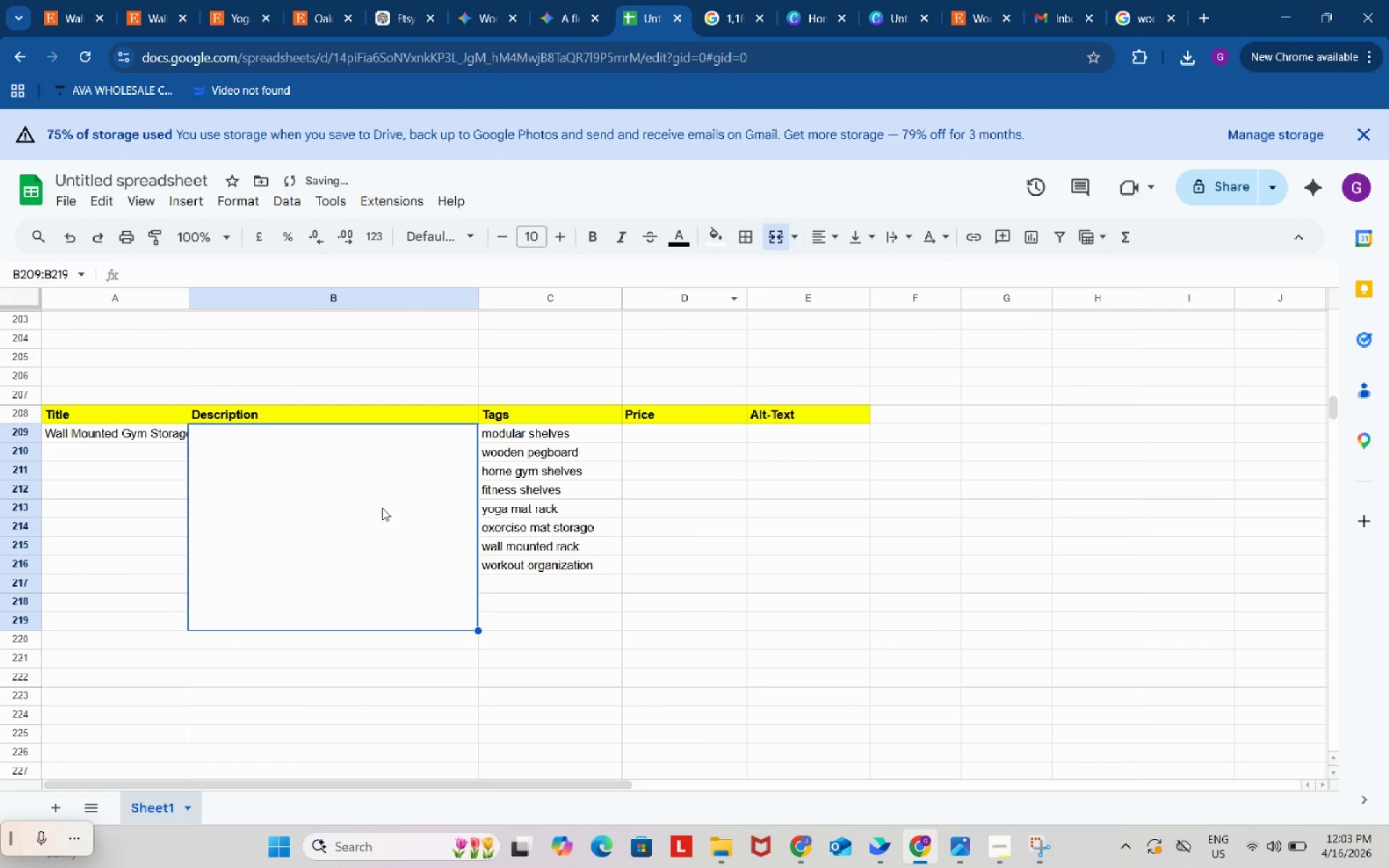 
double_click([382, 508])
 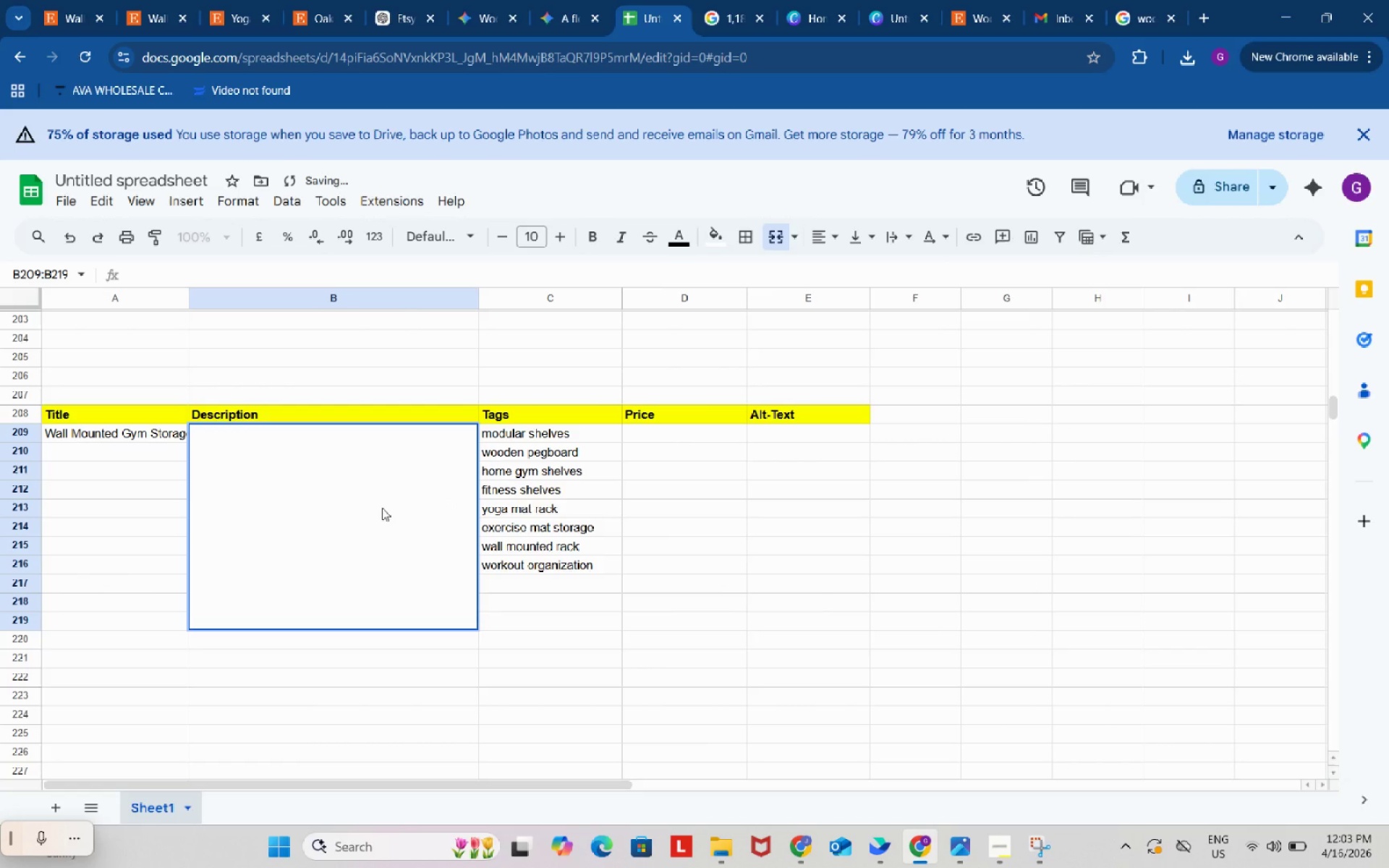 
key(Control+V)
 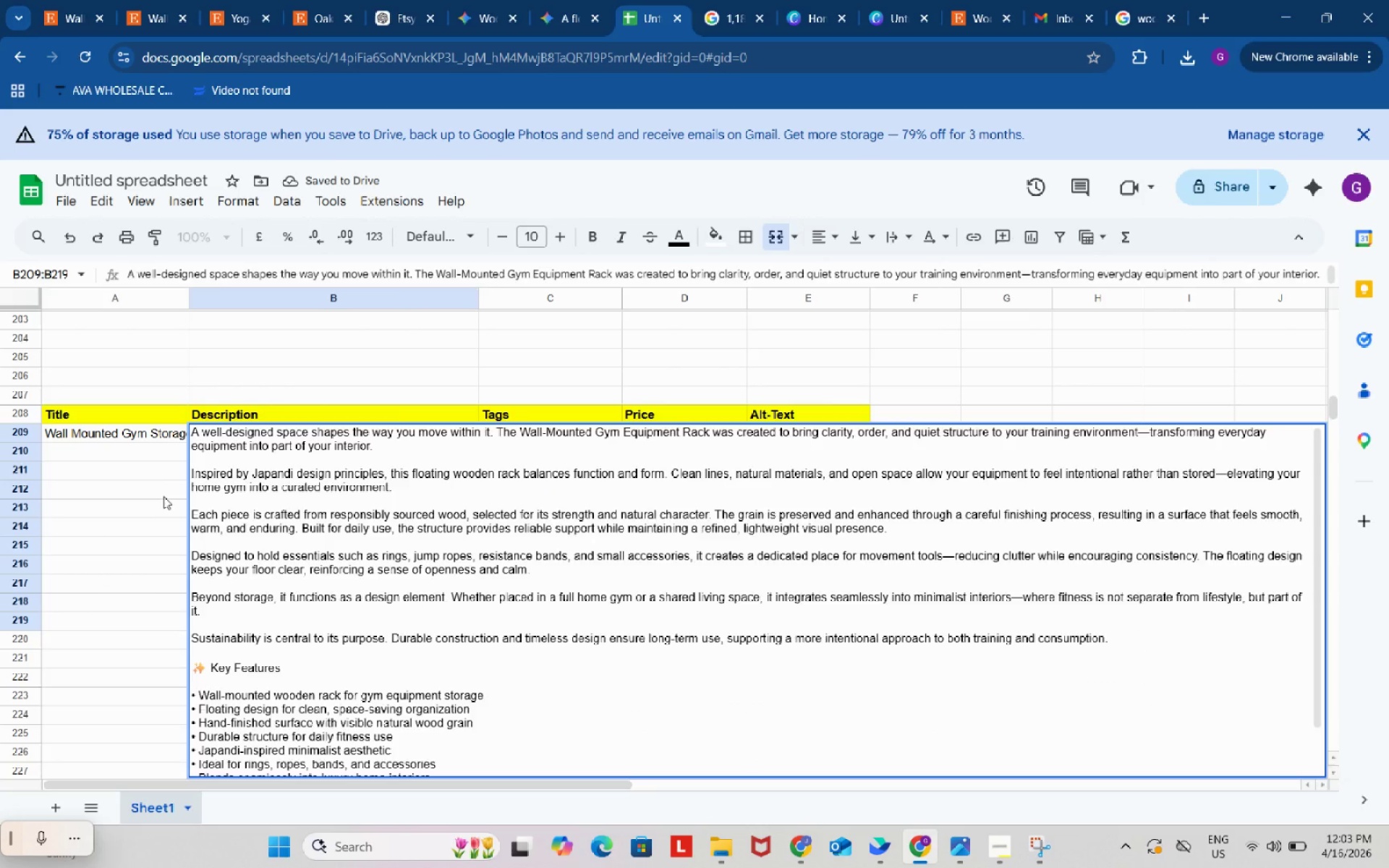 
left_click([163, 496])
 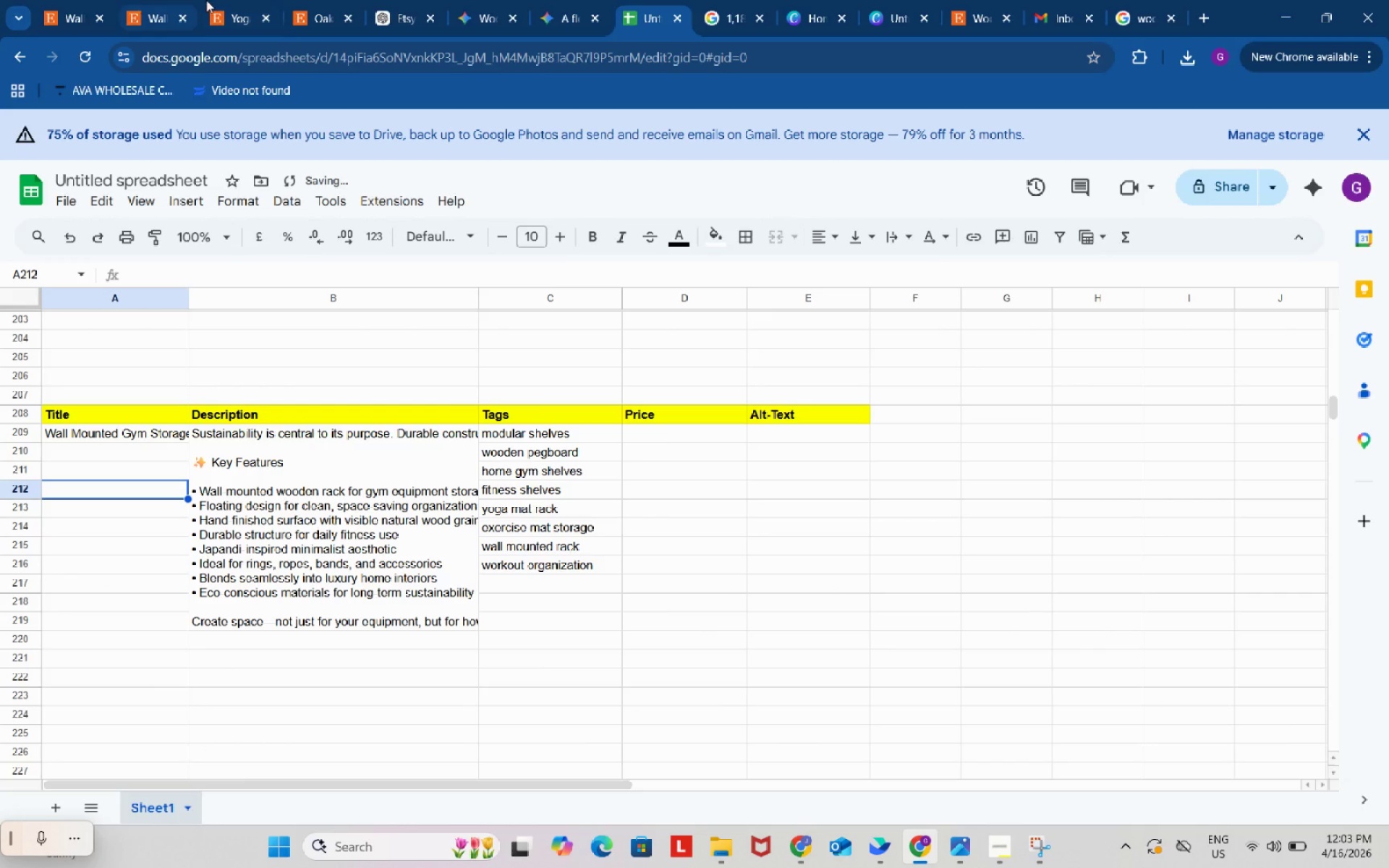 
left_click([417, 0])
 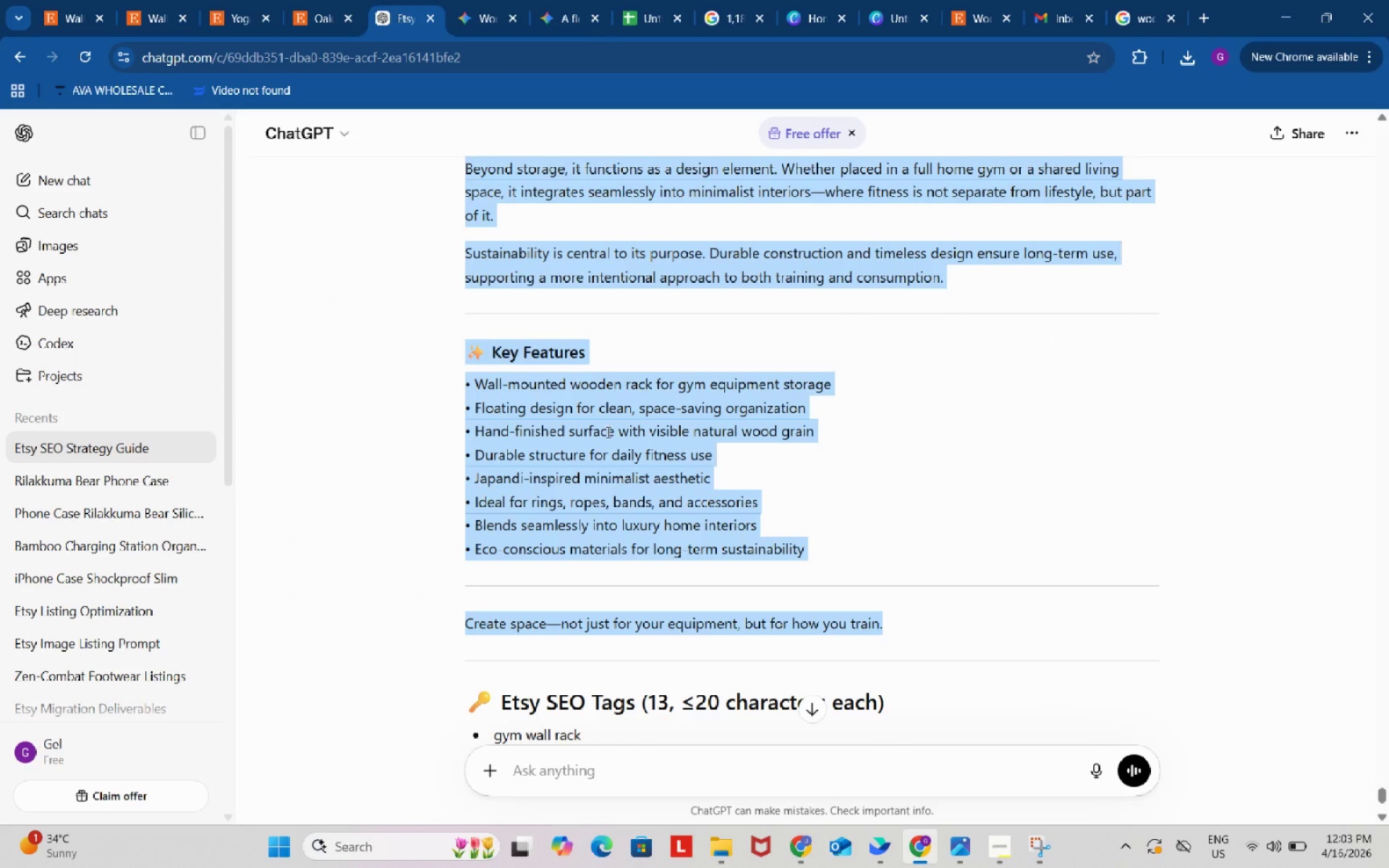 
scroll: coordinate [672, 535], scroll_direction: down, amount: 6.0
 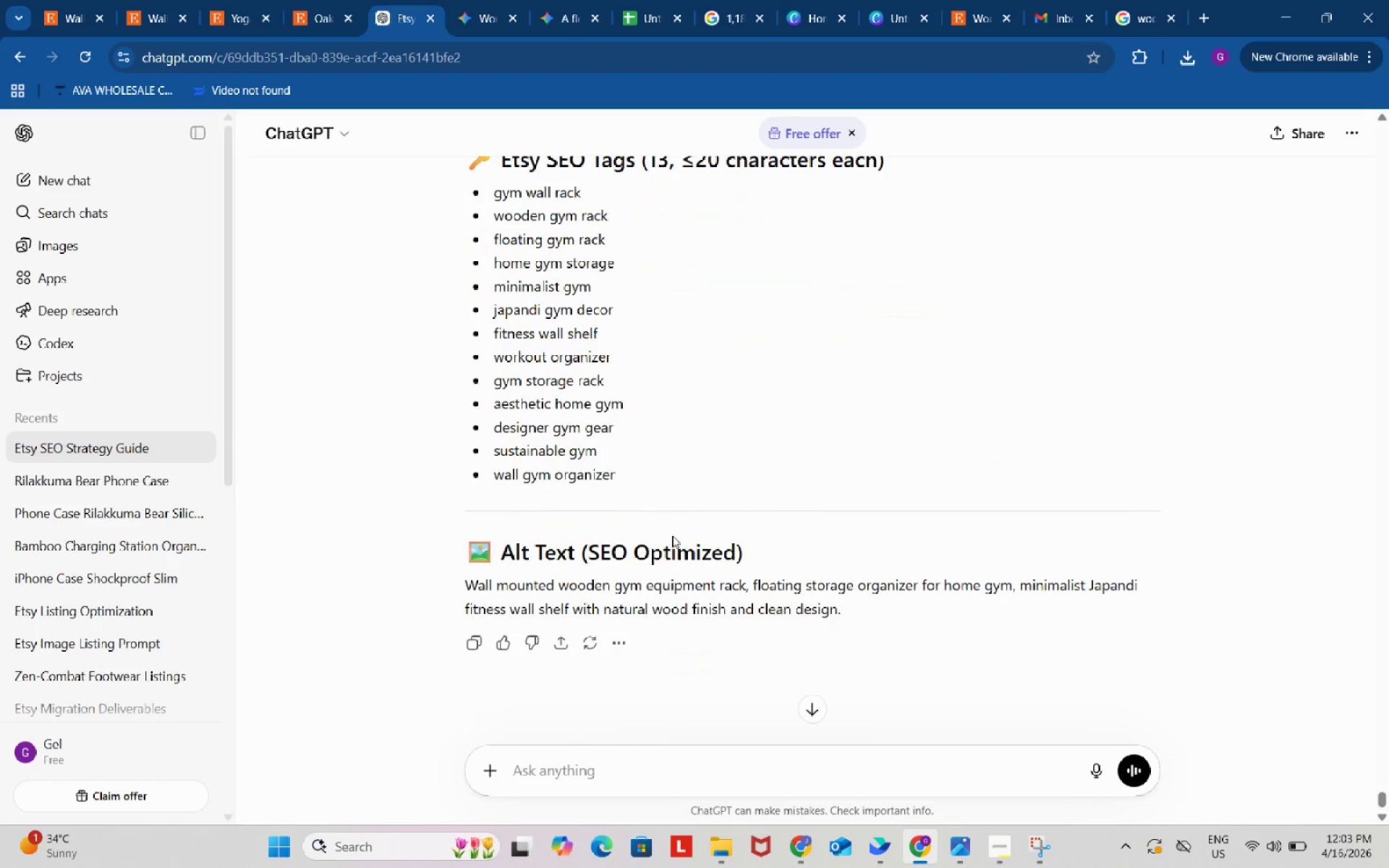 
scroll: coordinate [672, 535], scroll_direction: up, amount: 14.0
 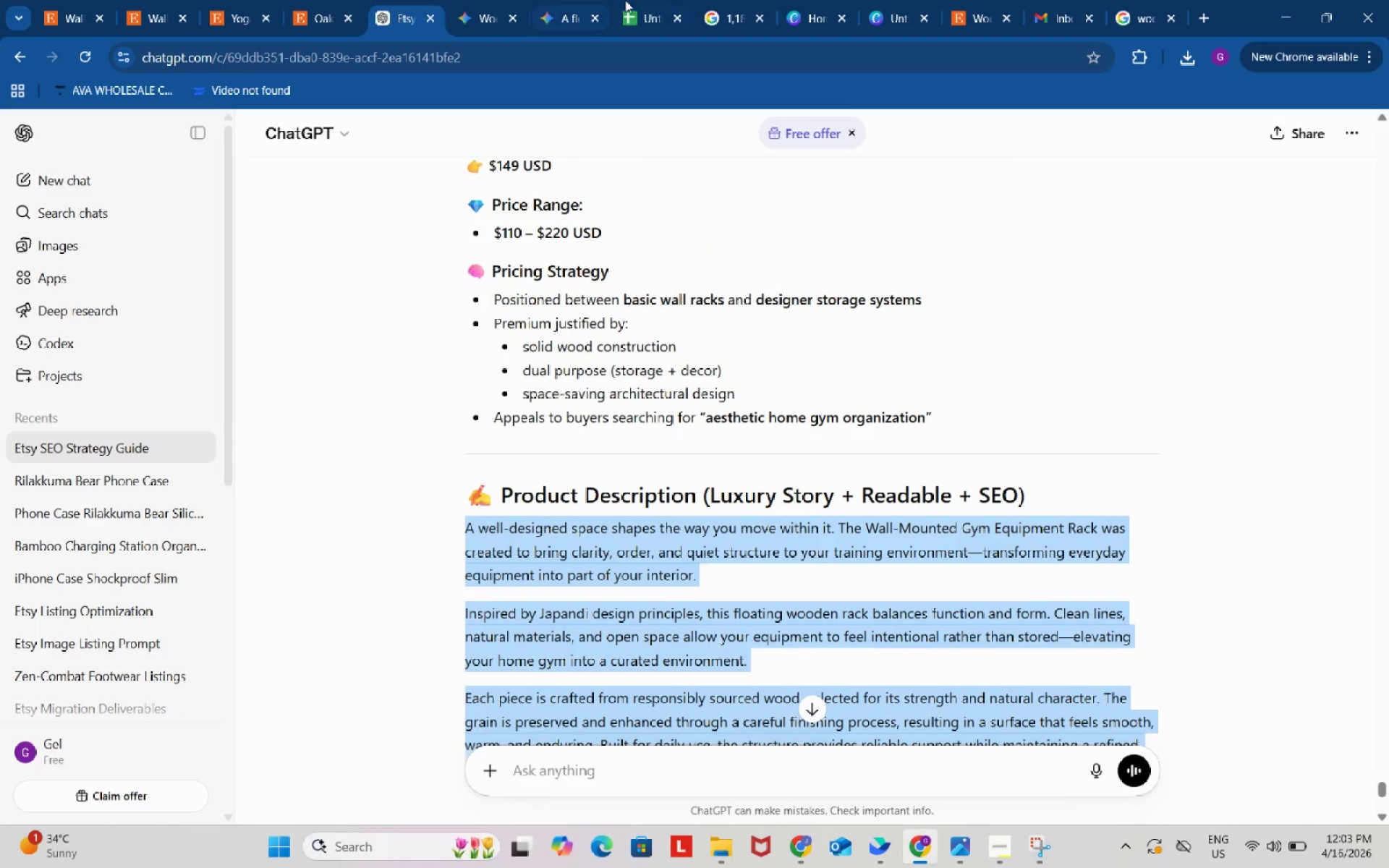 
left_click([637, 0])
 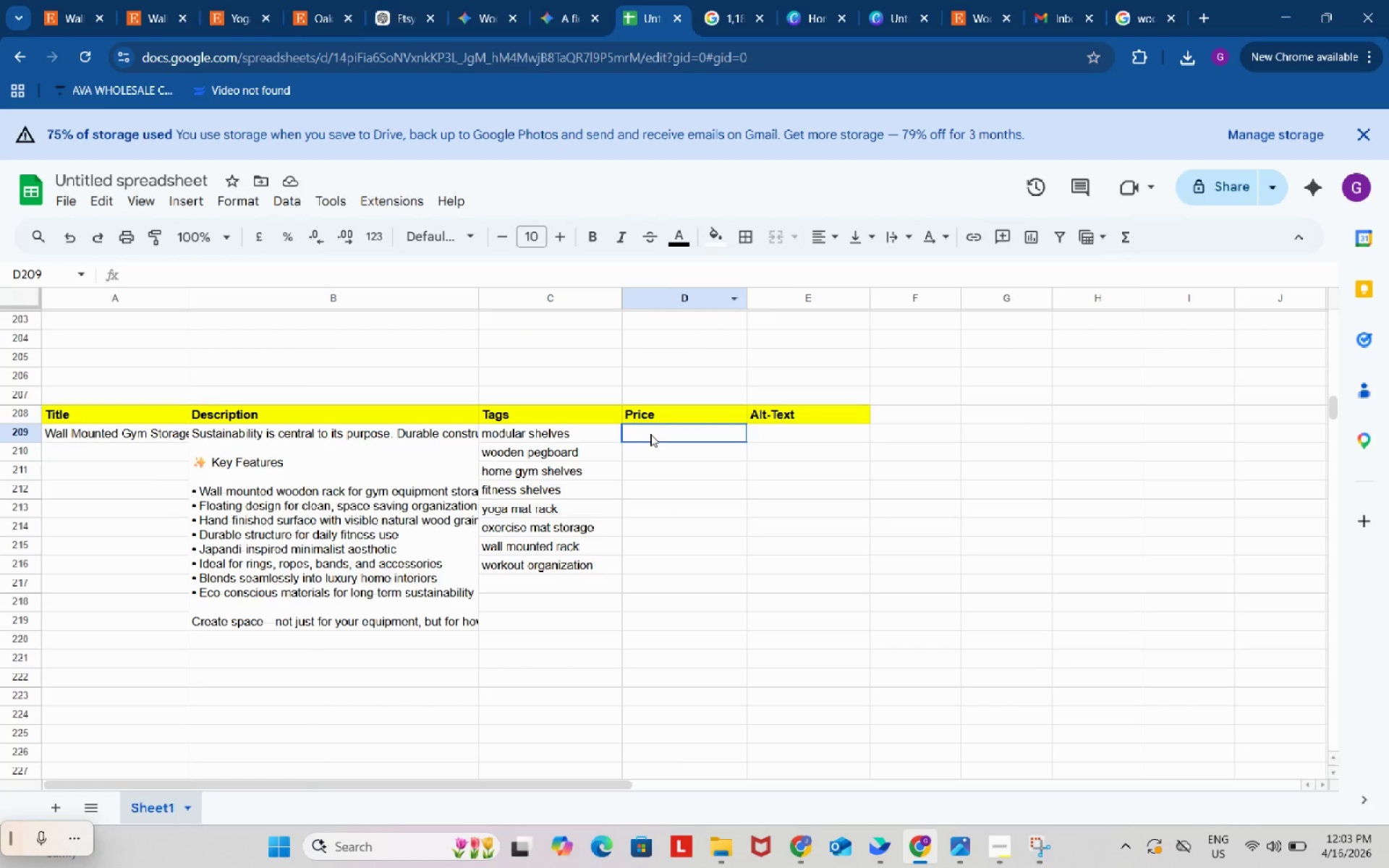 
double_click([650, 434])
 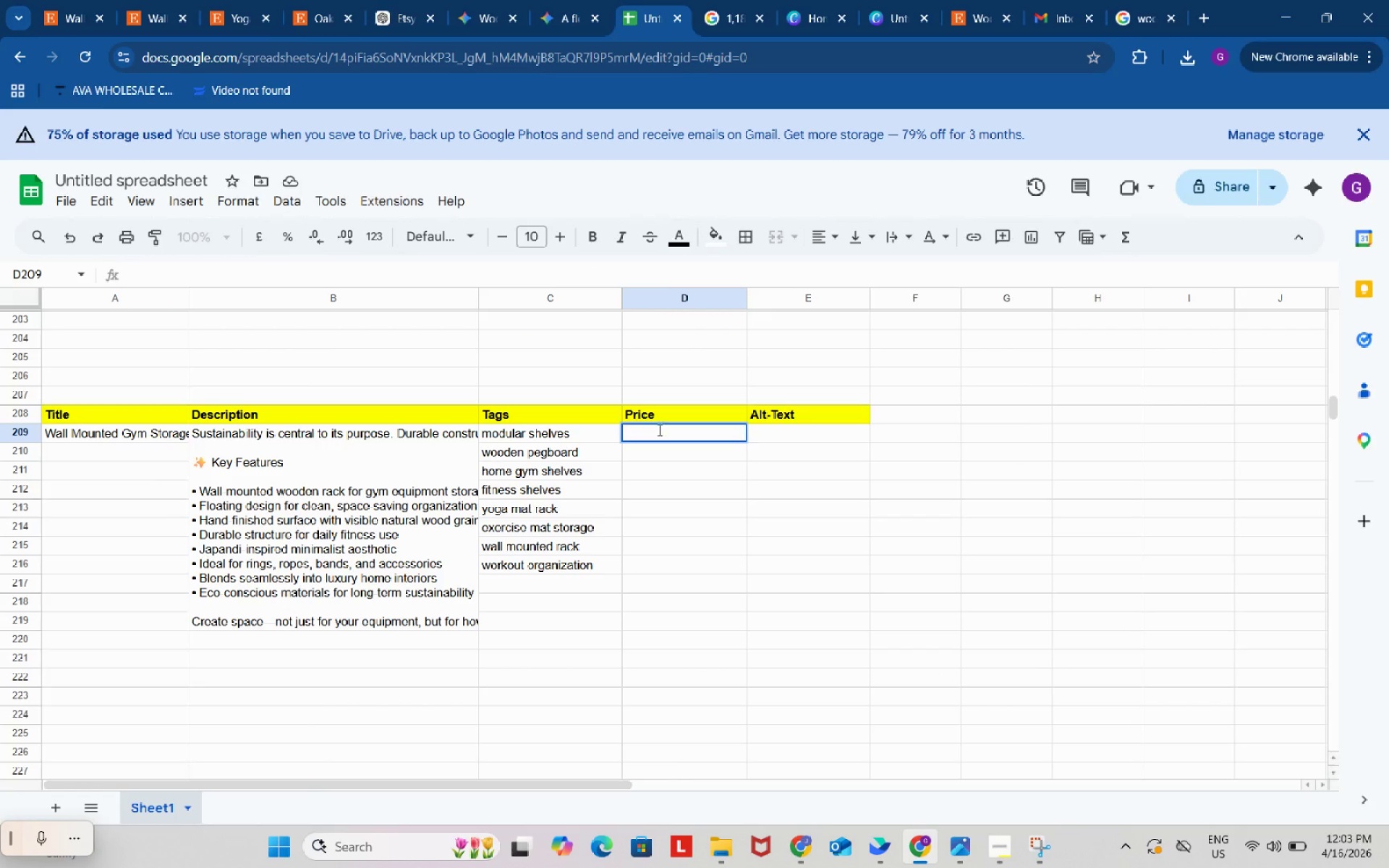 
key(Shift+ShiftRight)
 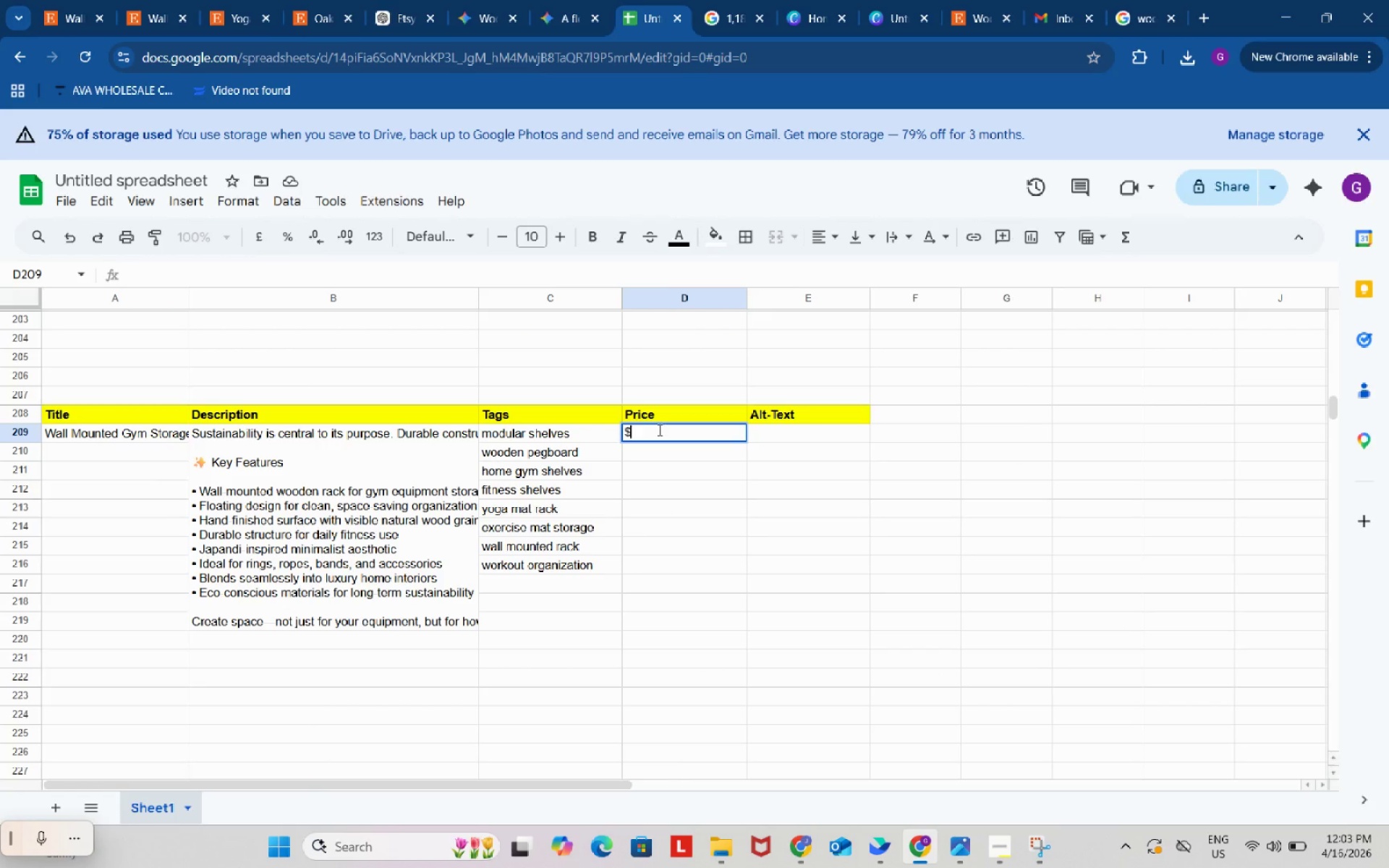 
key(Shift+4)
 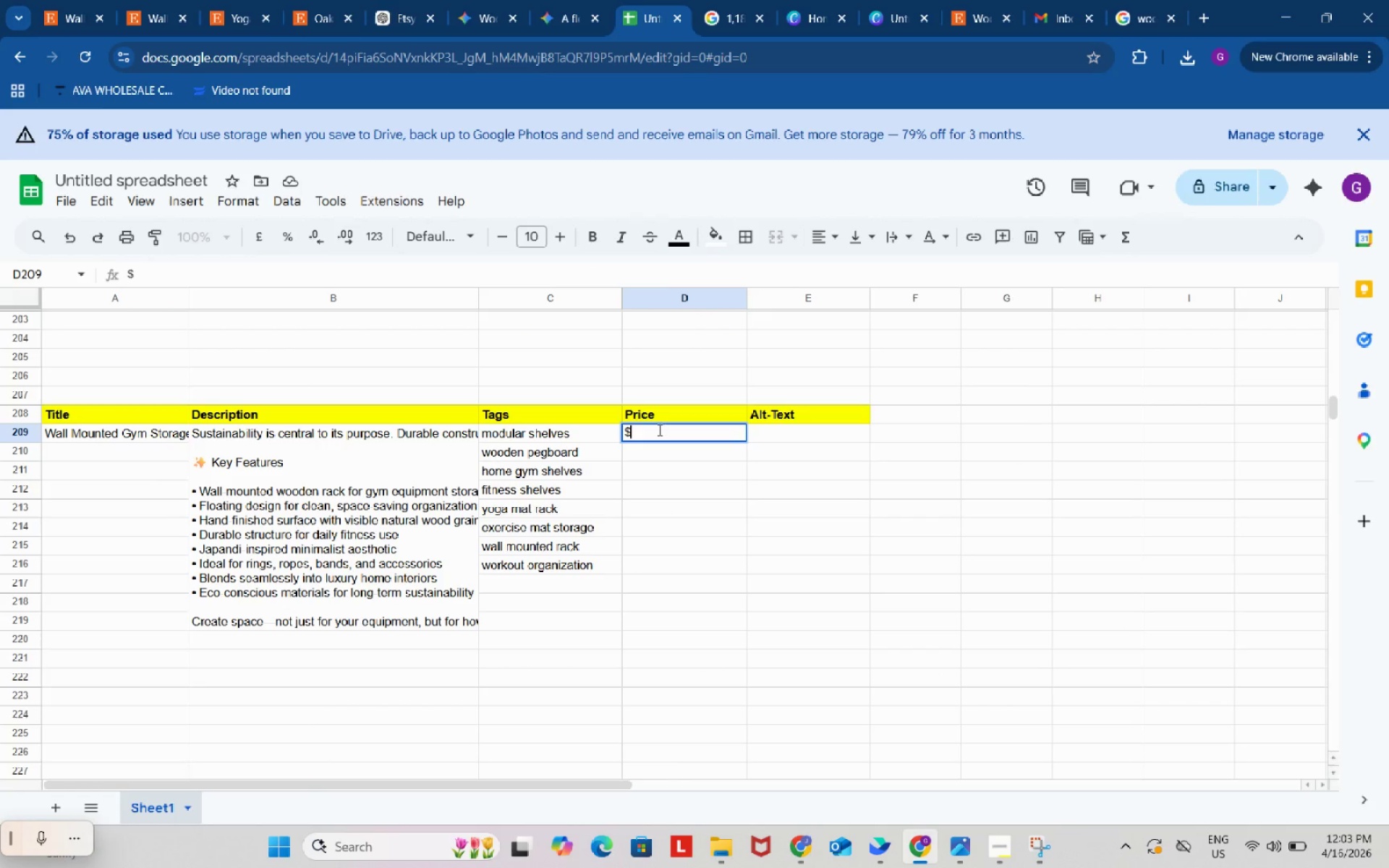 
key(Numpad1)
 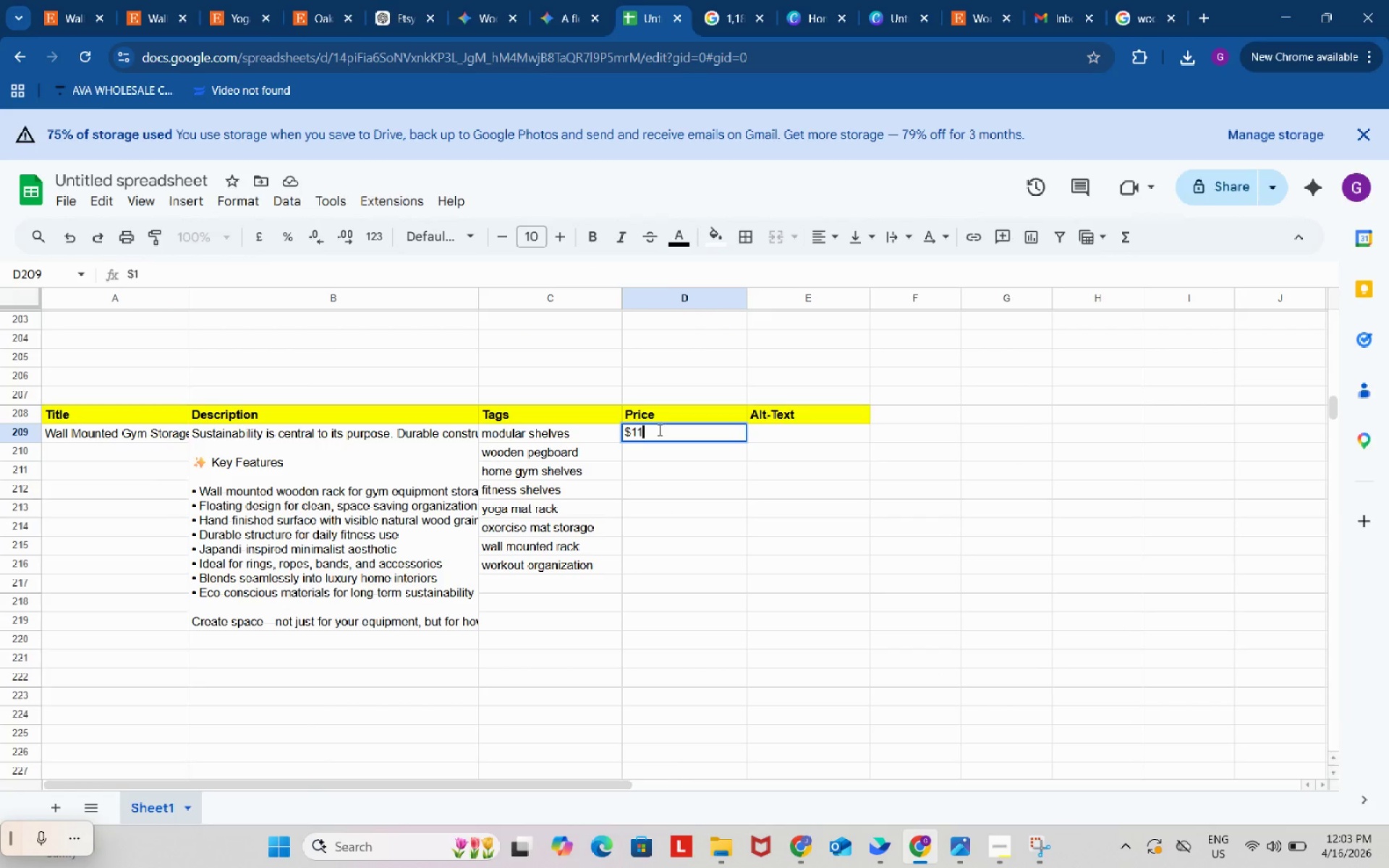 
key(Numpad1)
 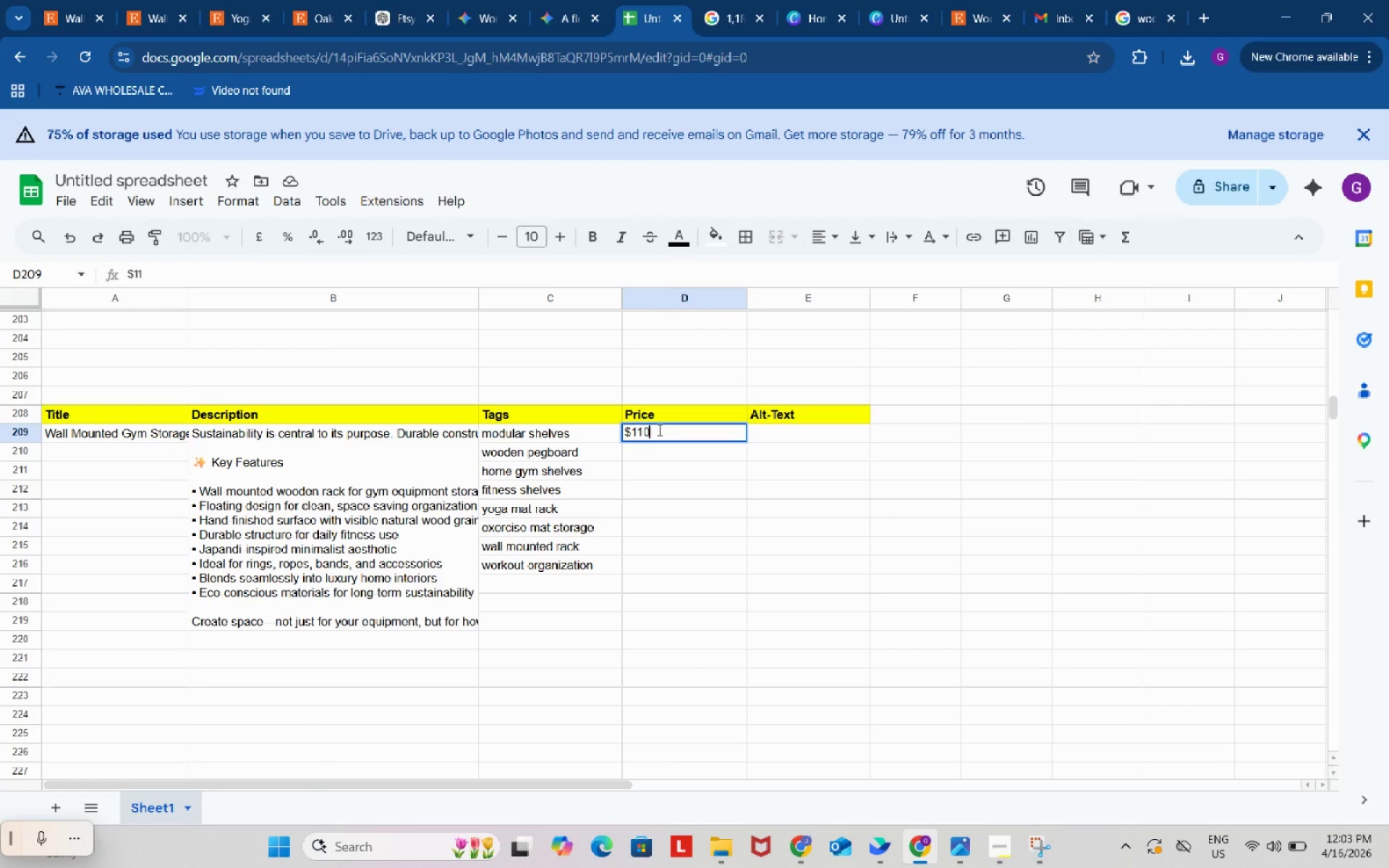 
key(Numpad0)
 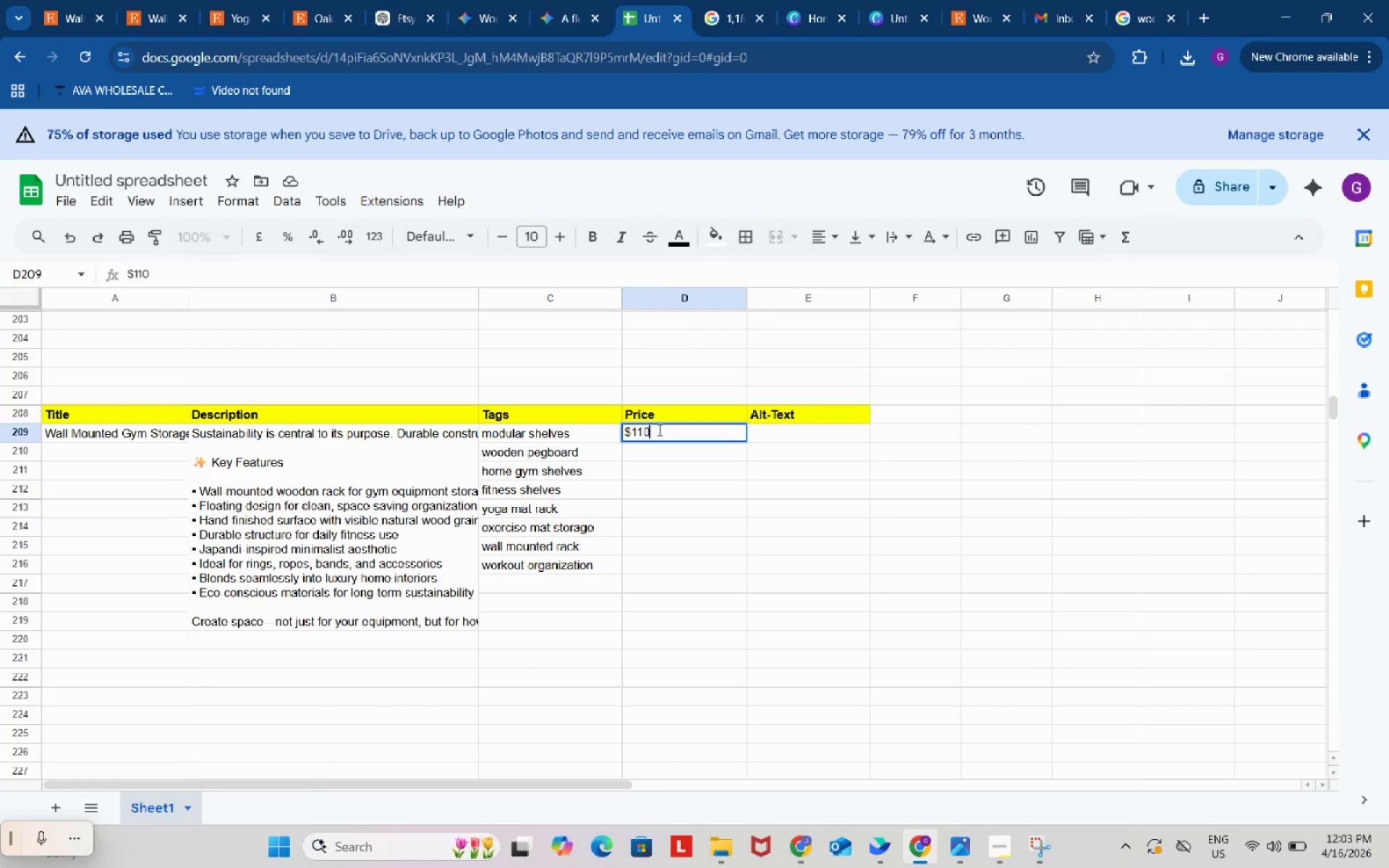 
key(Space)
 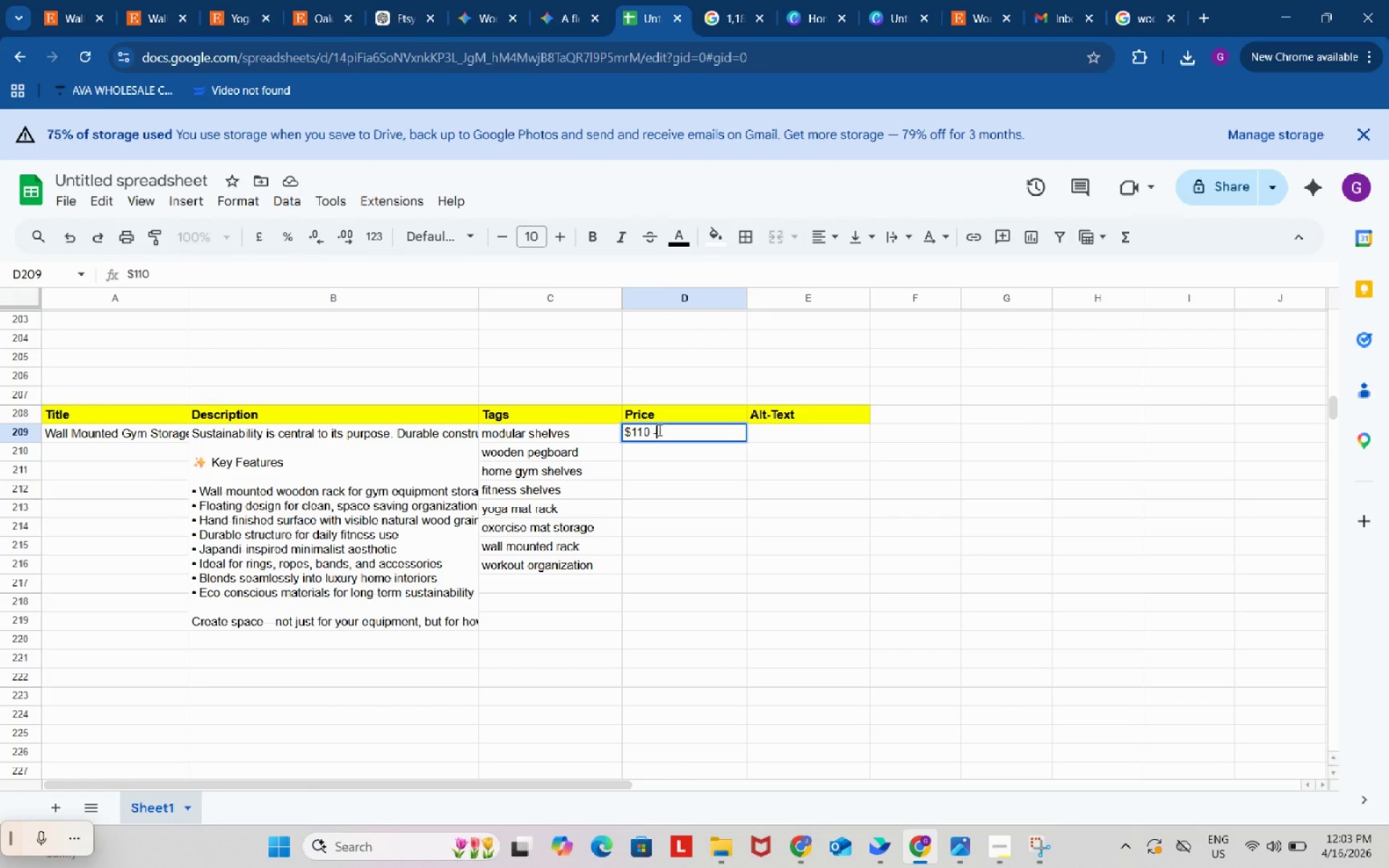 
key(NumpadSubtract)
 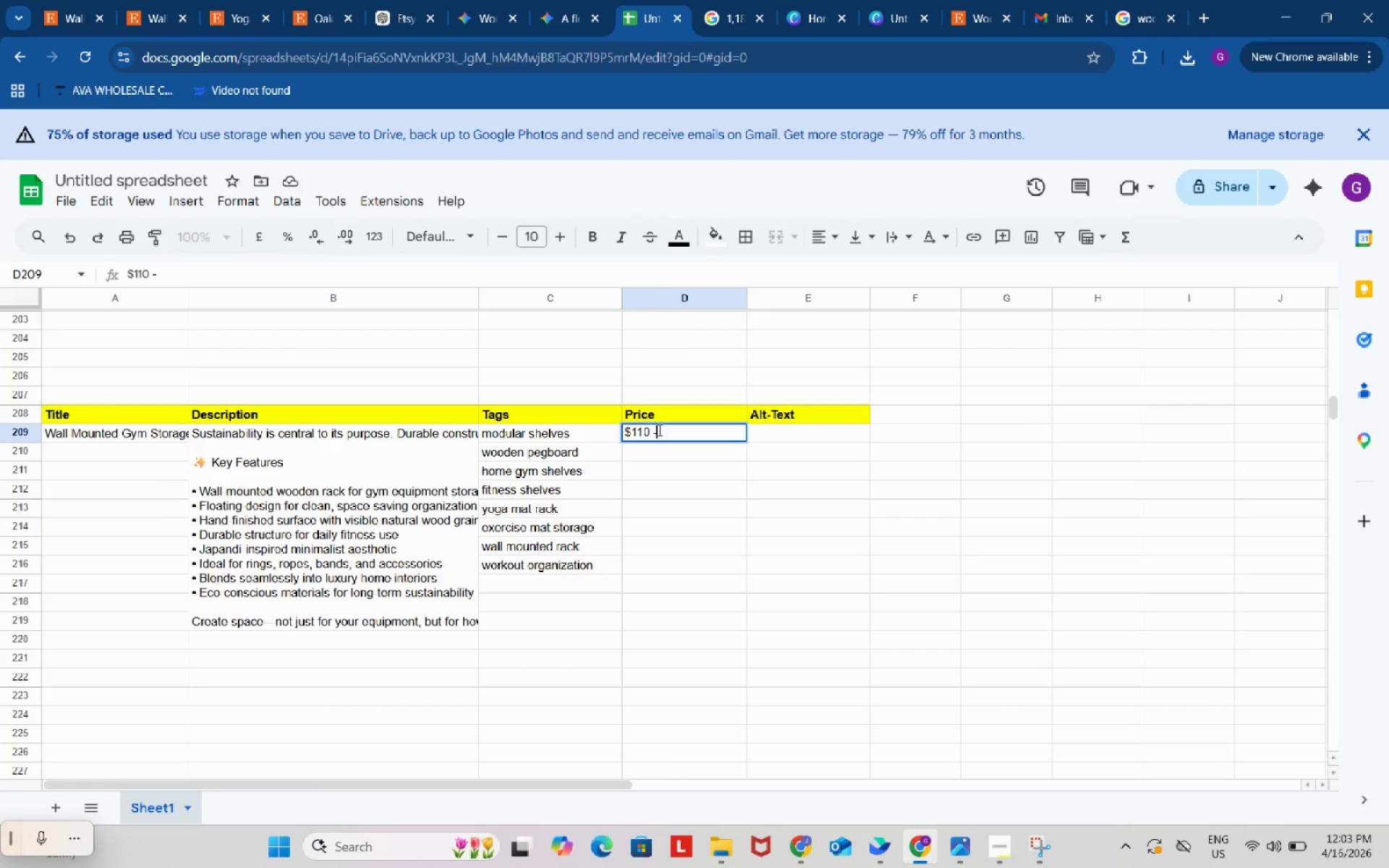 
key(Space)
 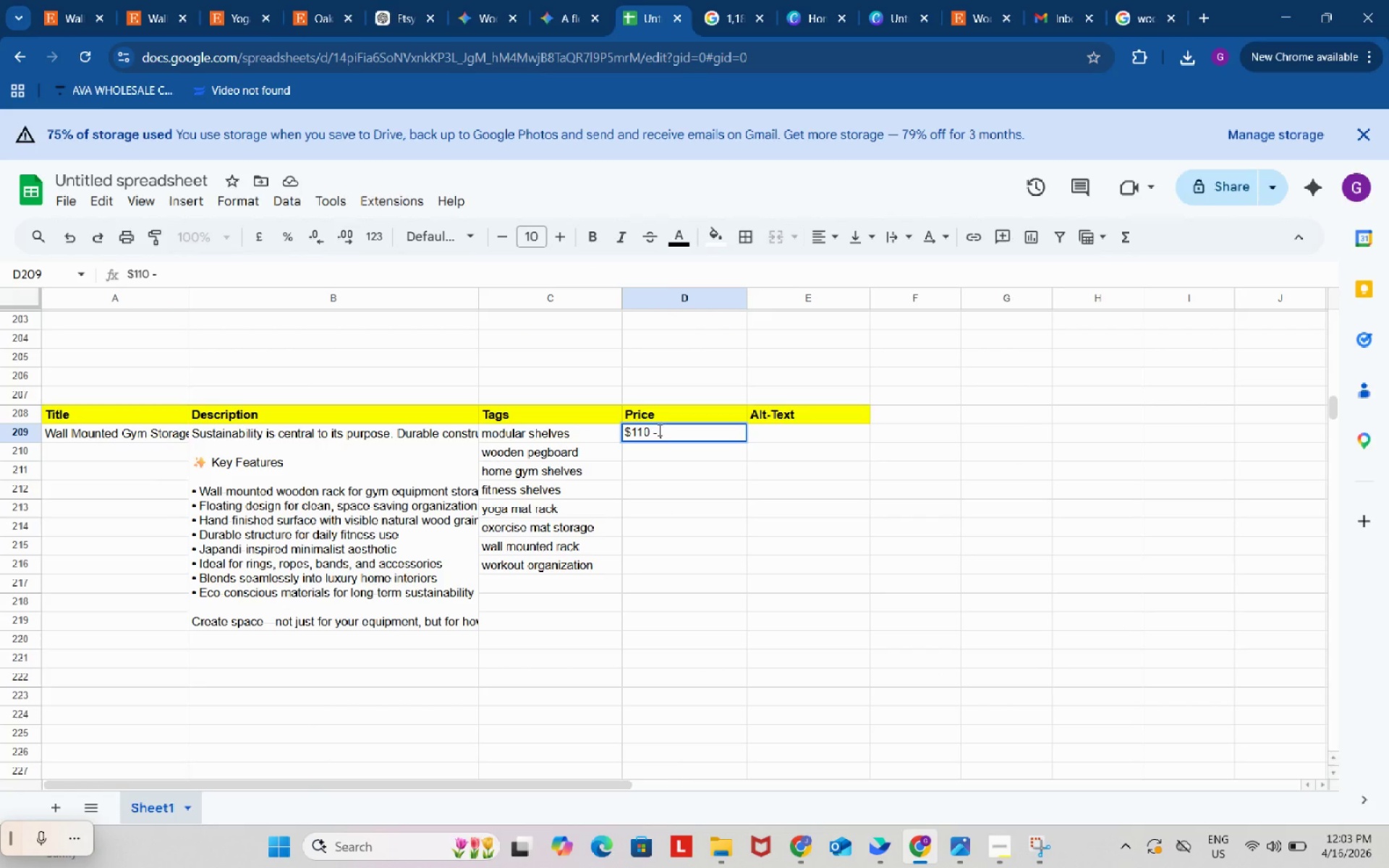 
key(Shift+ShiftRight)
 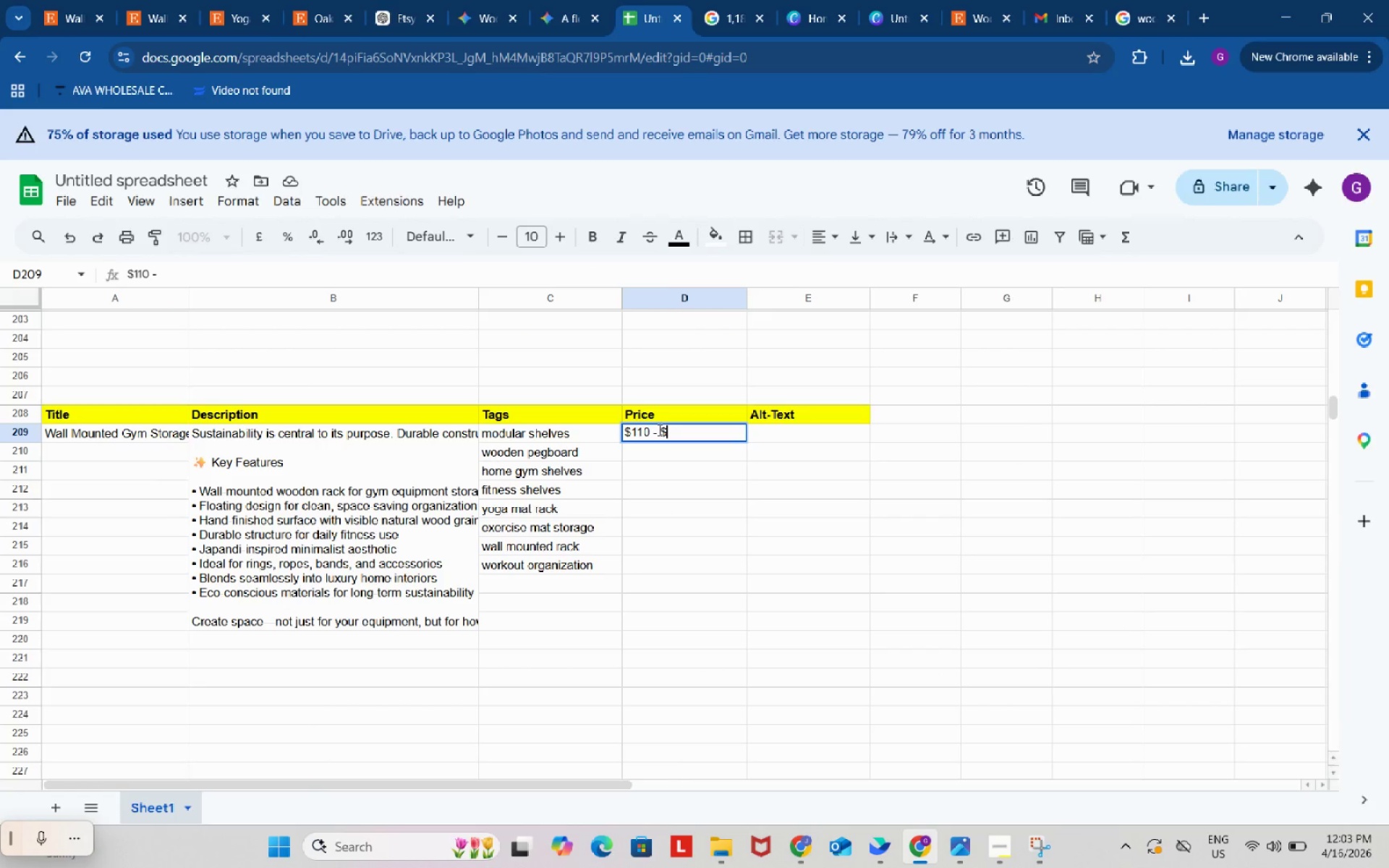 
key(Shift+4)
 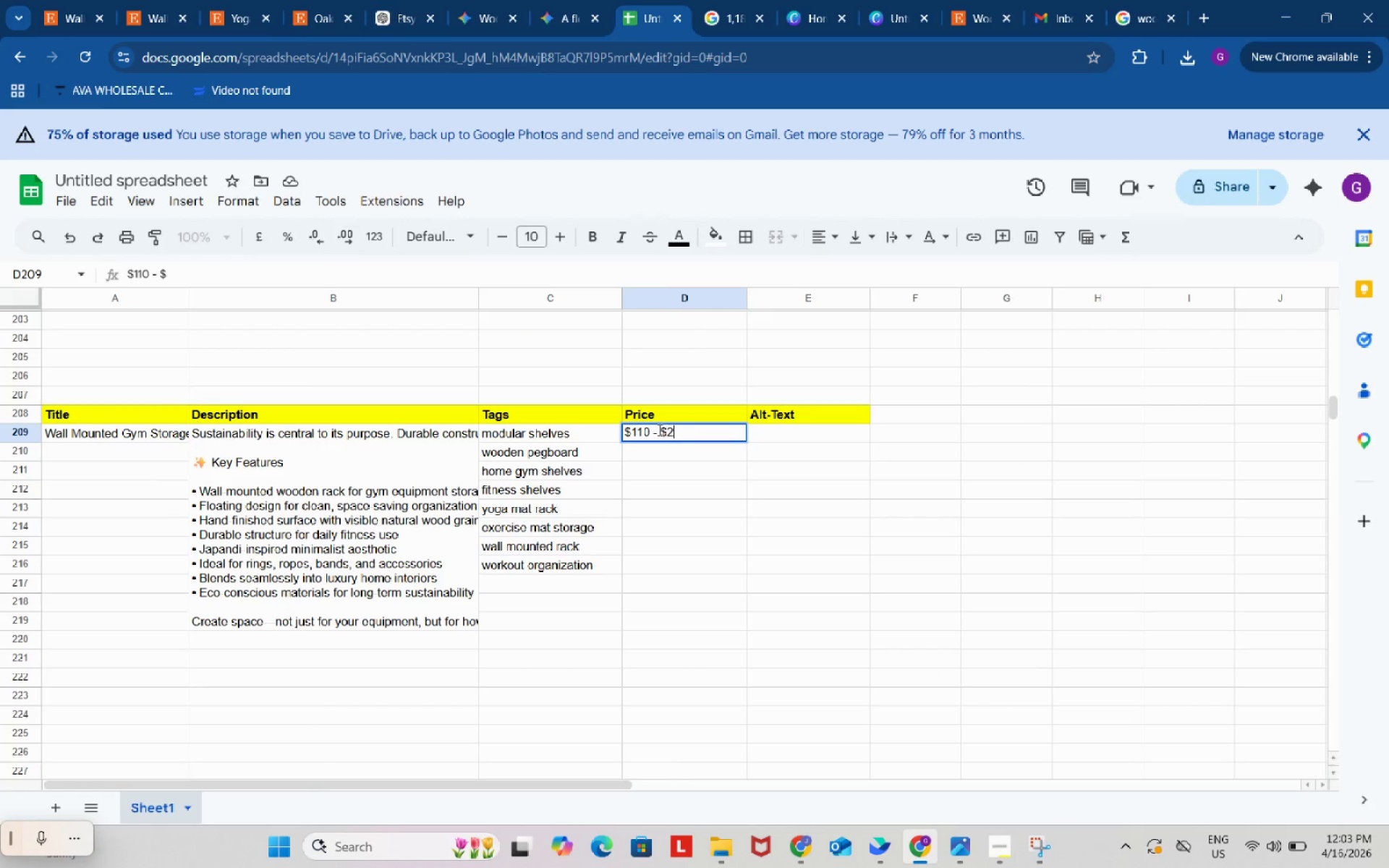 
key(Numpad2)
 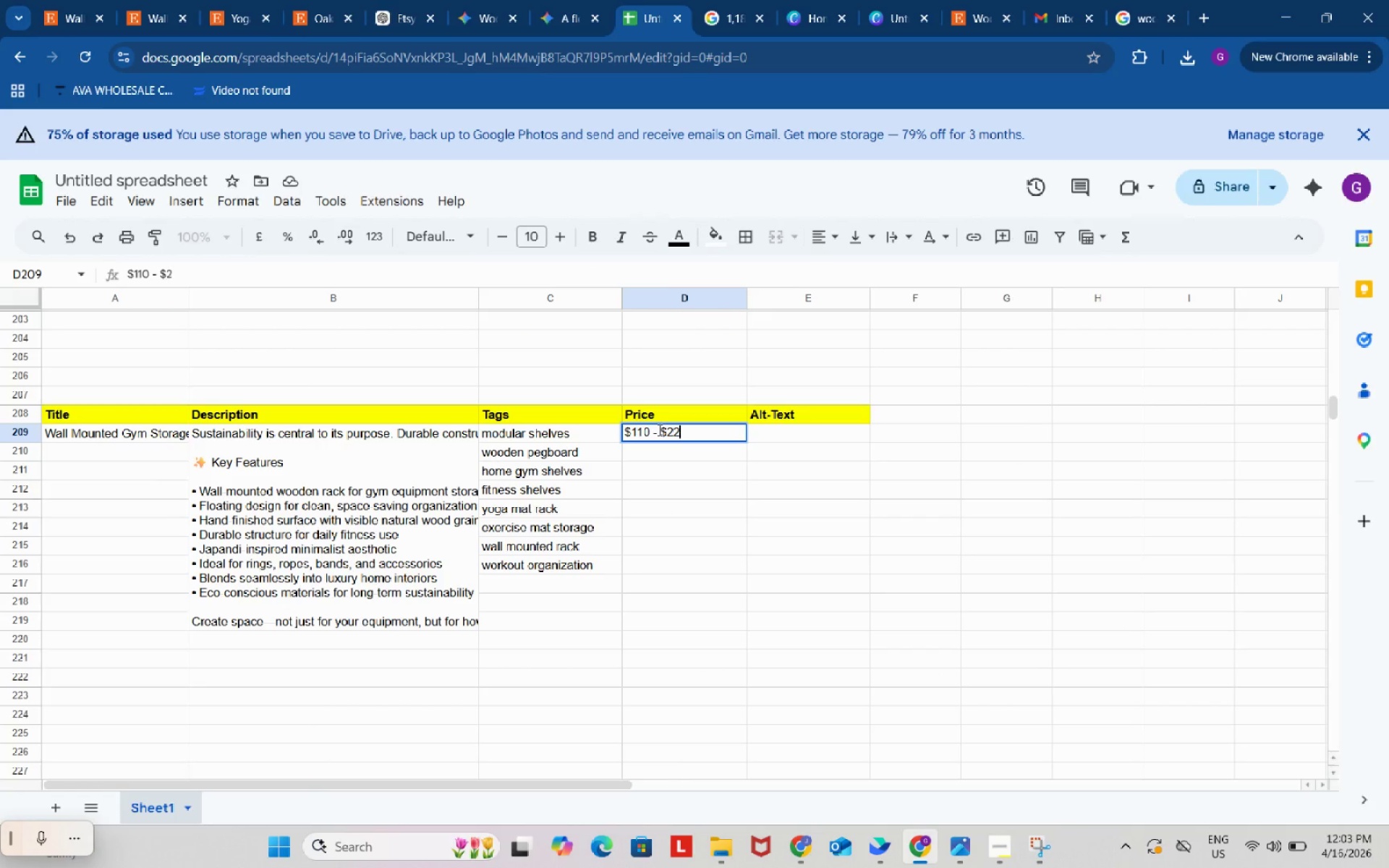 
key(Numpad2)
 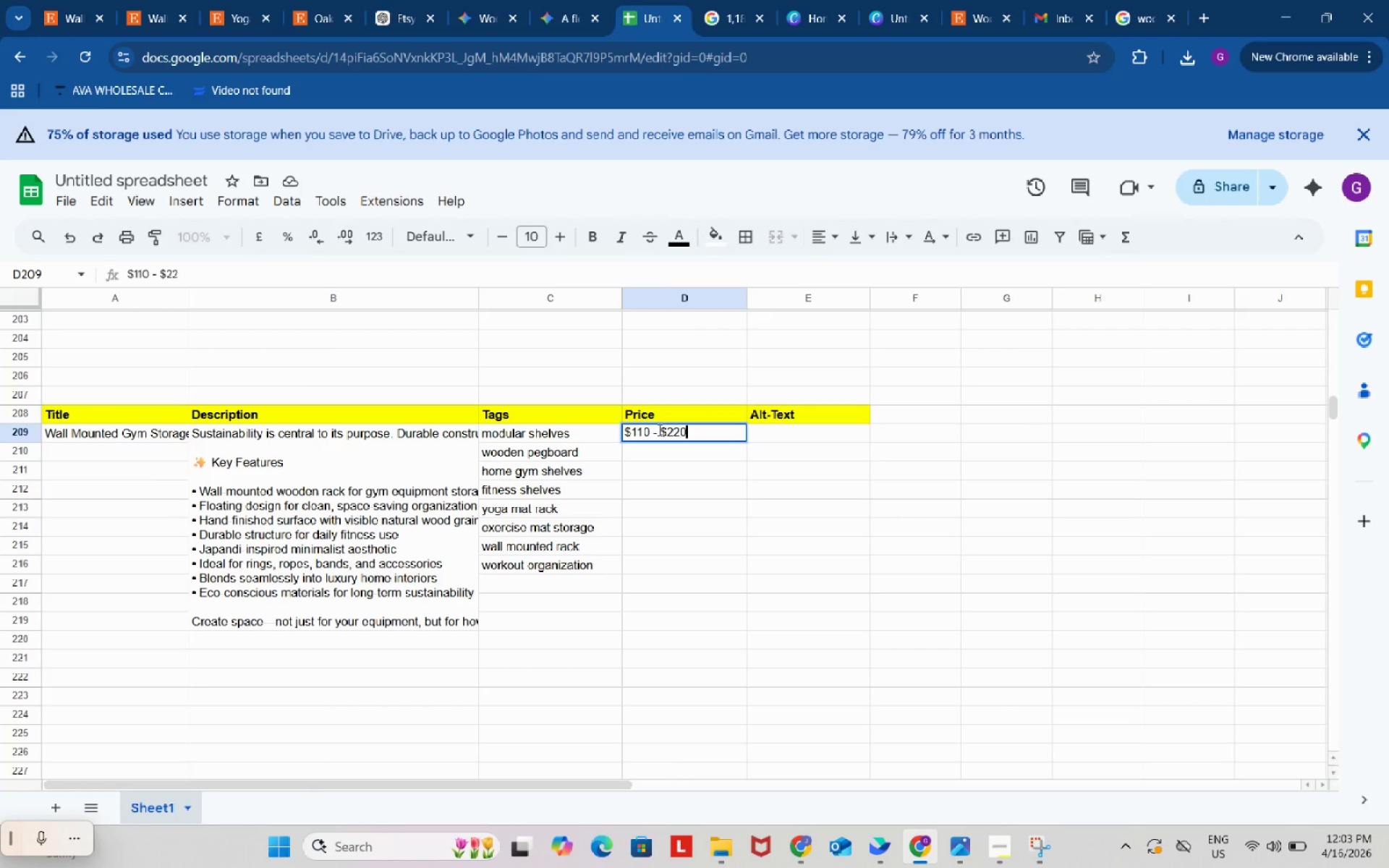 
key(Numpad0)
 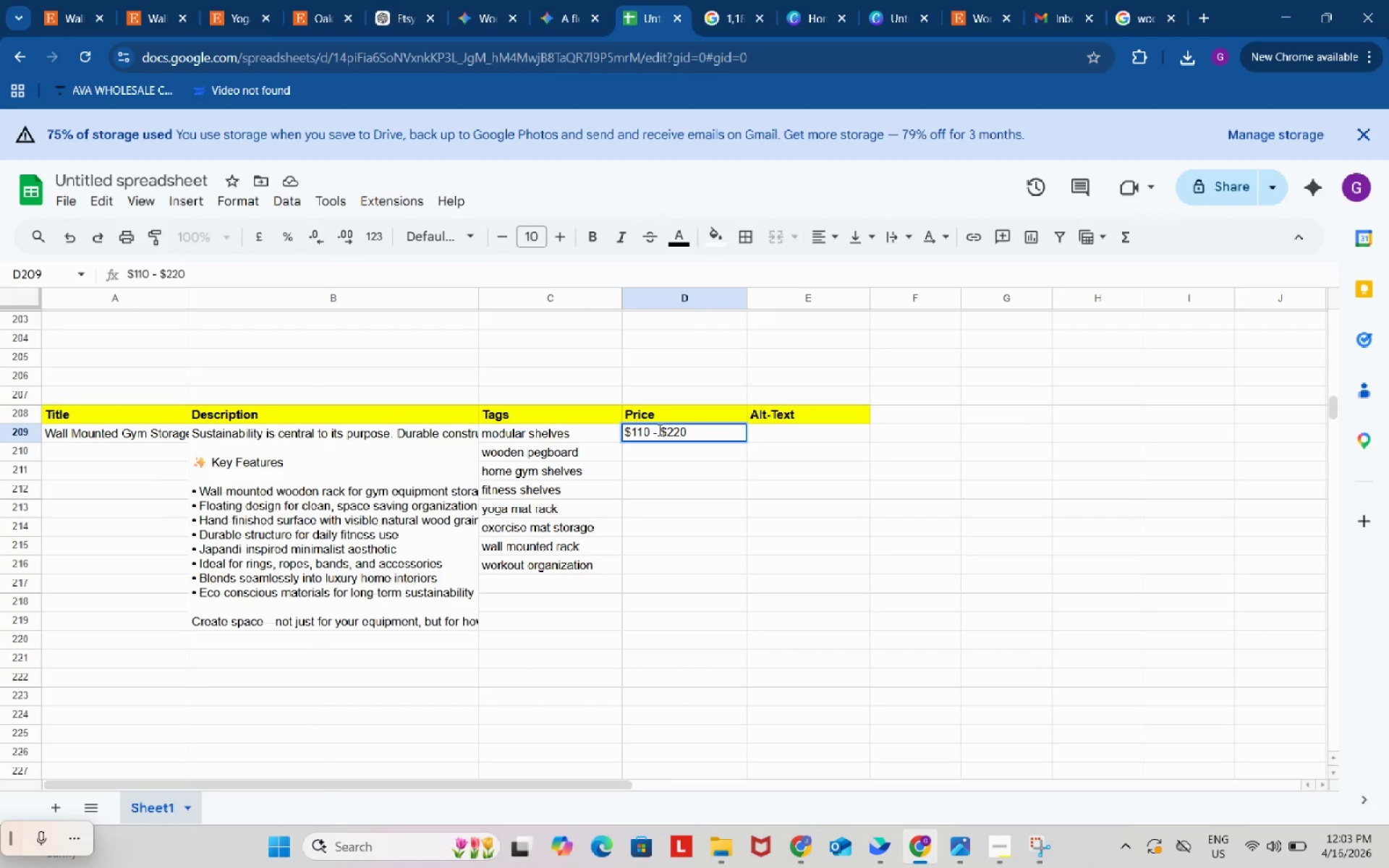 
key(Space)
 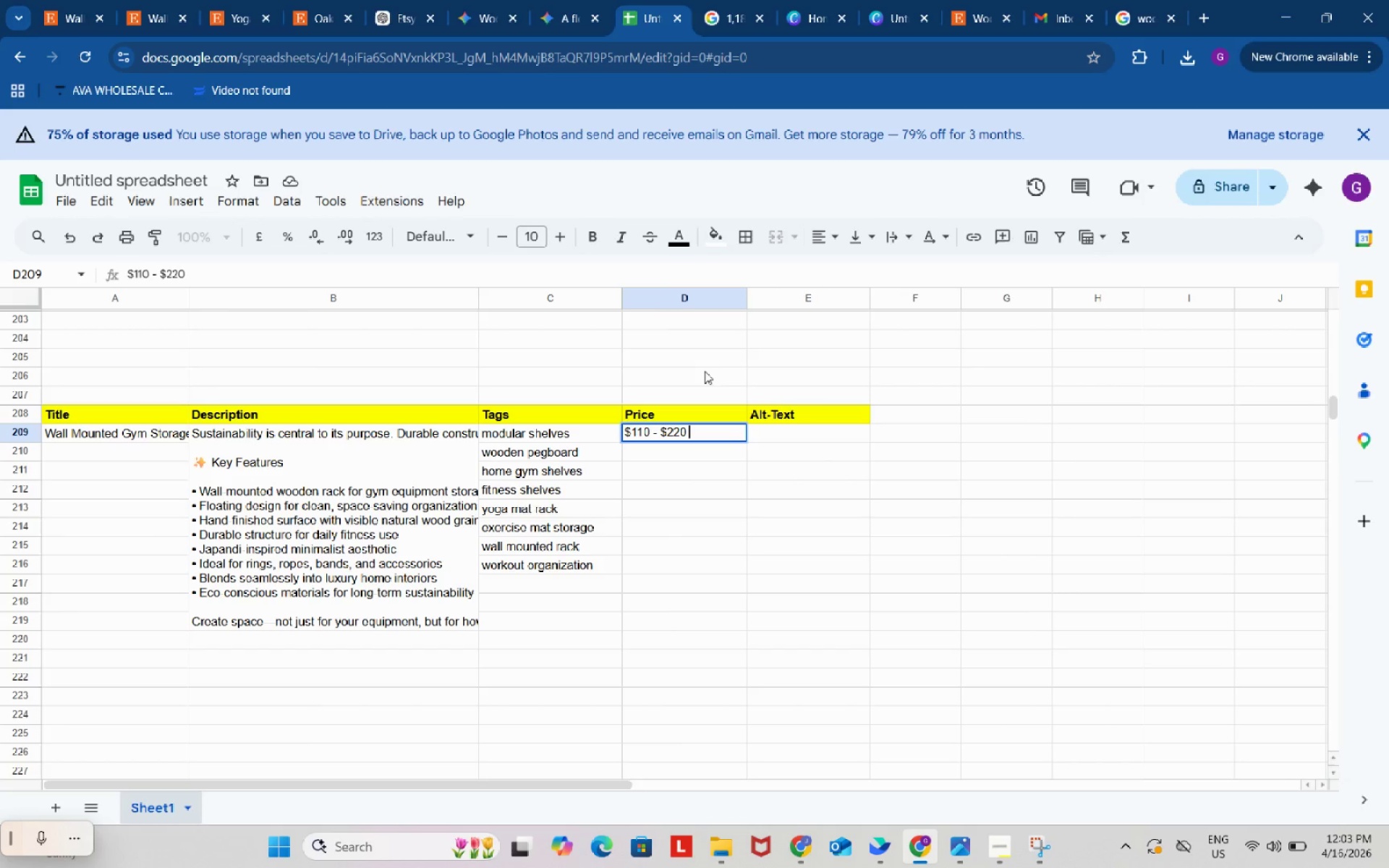 
left_click([755, 365])
 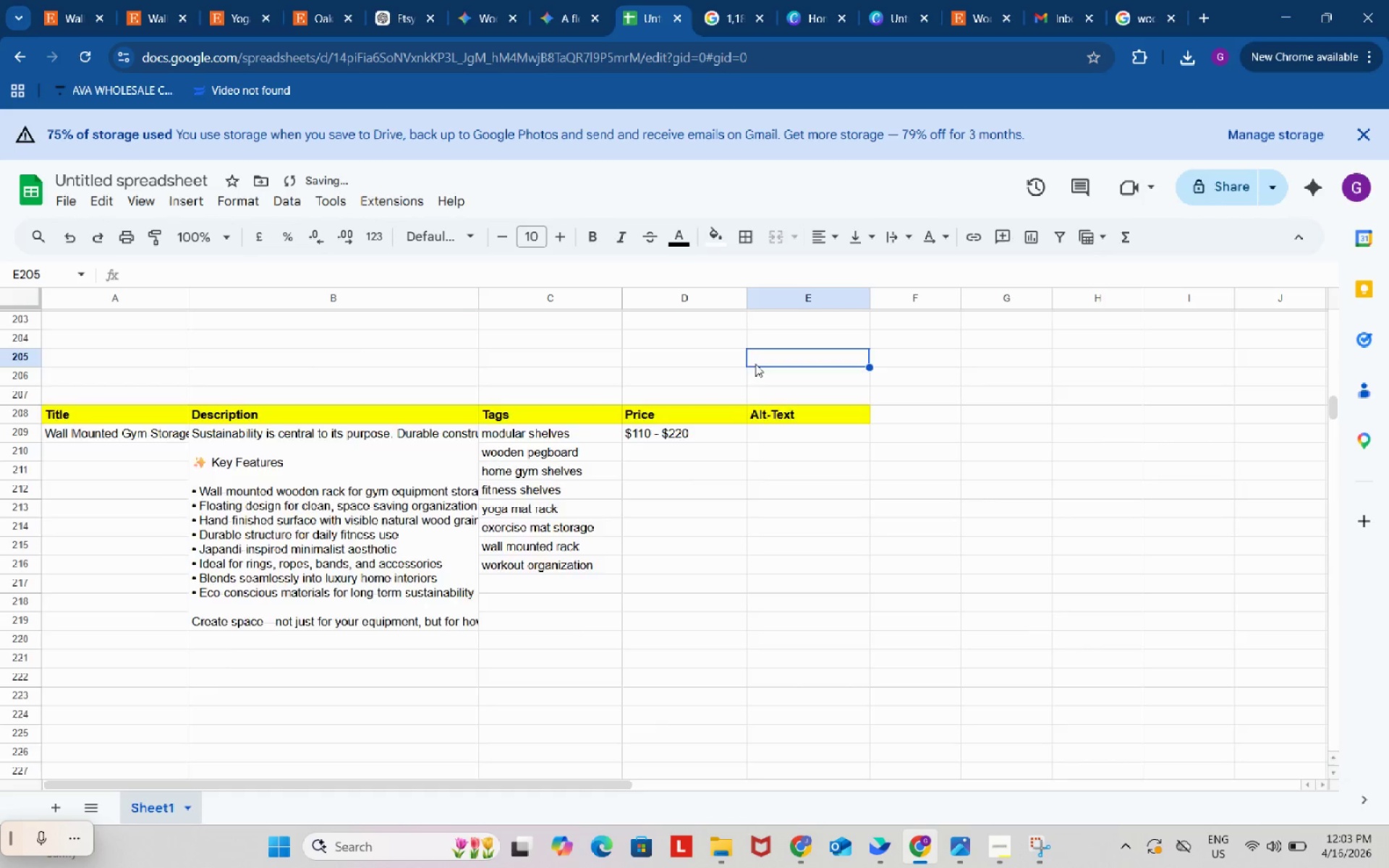 
scroll: coordinate [687, 519], scroll_direction: up, amount: 9.0
 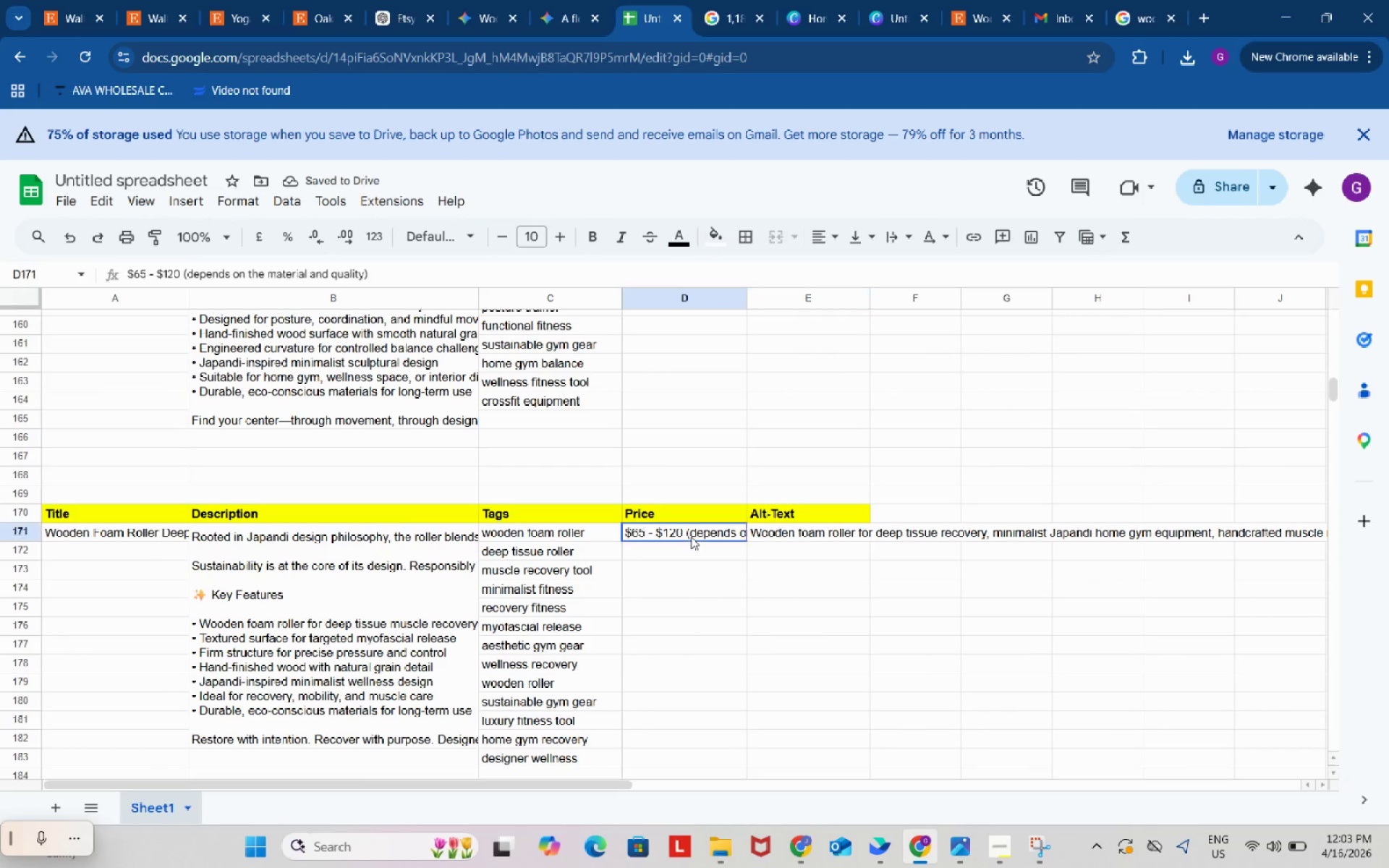 
double_click([691, 537])
 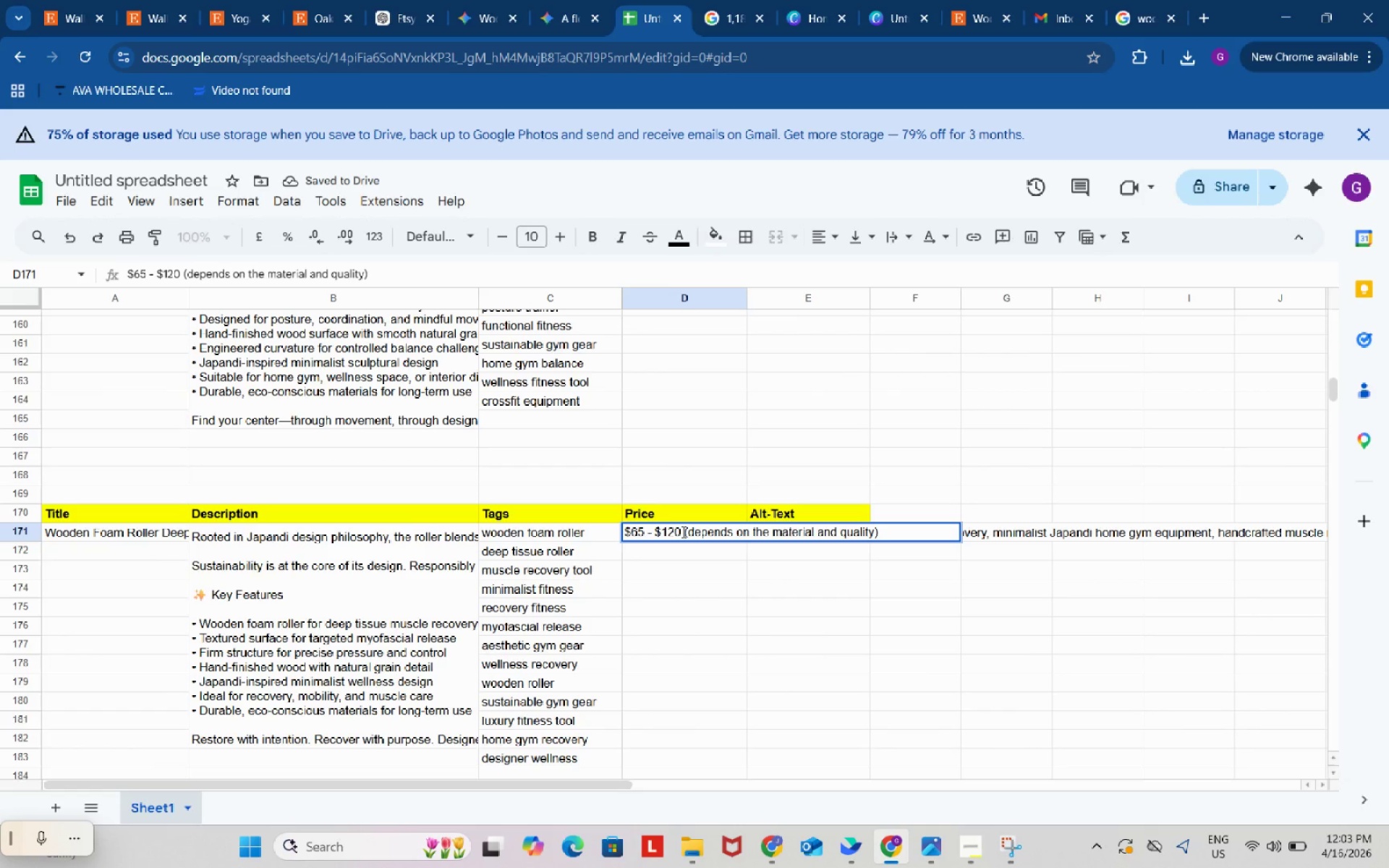 
left_click_drag(start_coordinate=[683, 532], to_coordinate=[912, 532])
 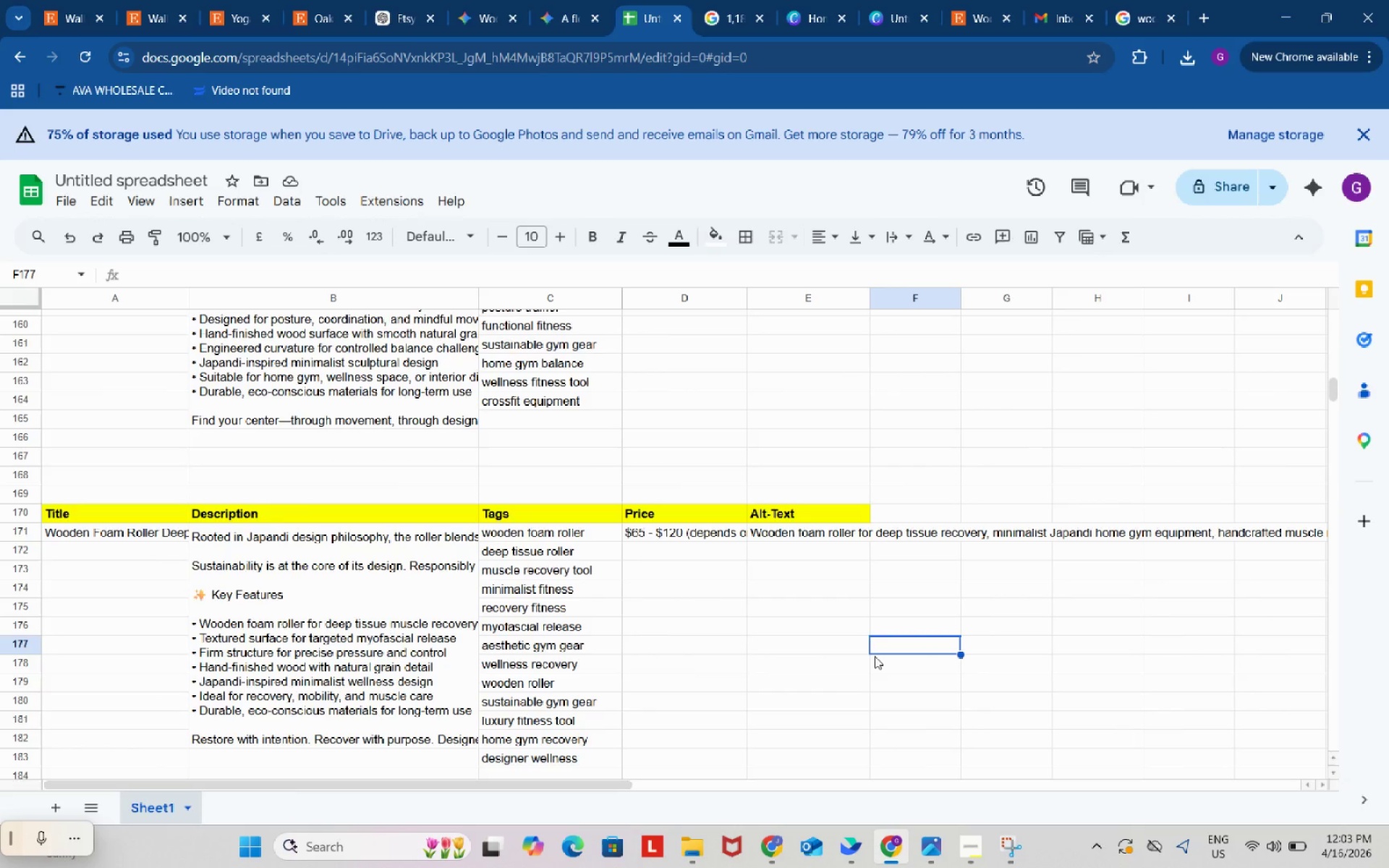 
key(Control+ControlLeft)
 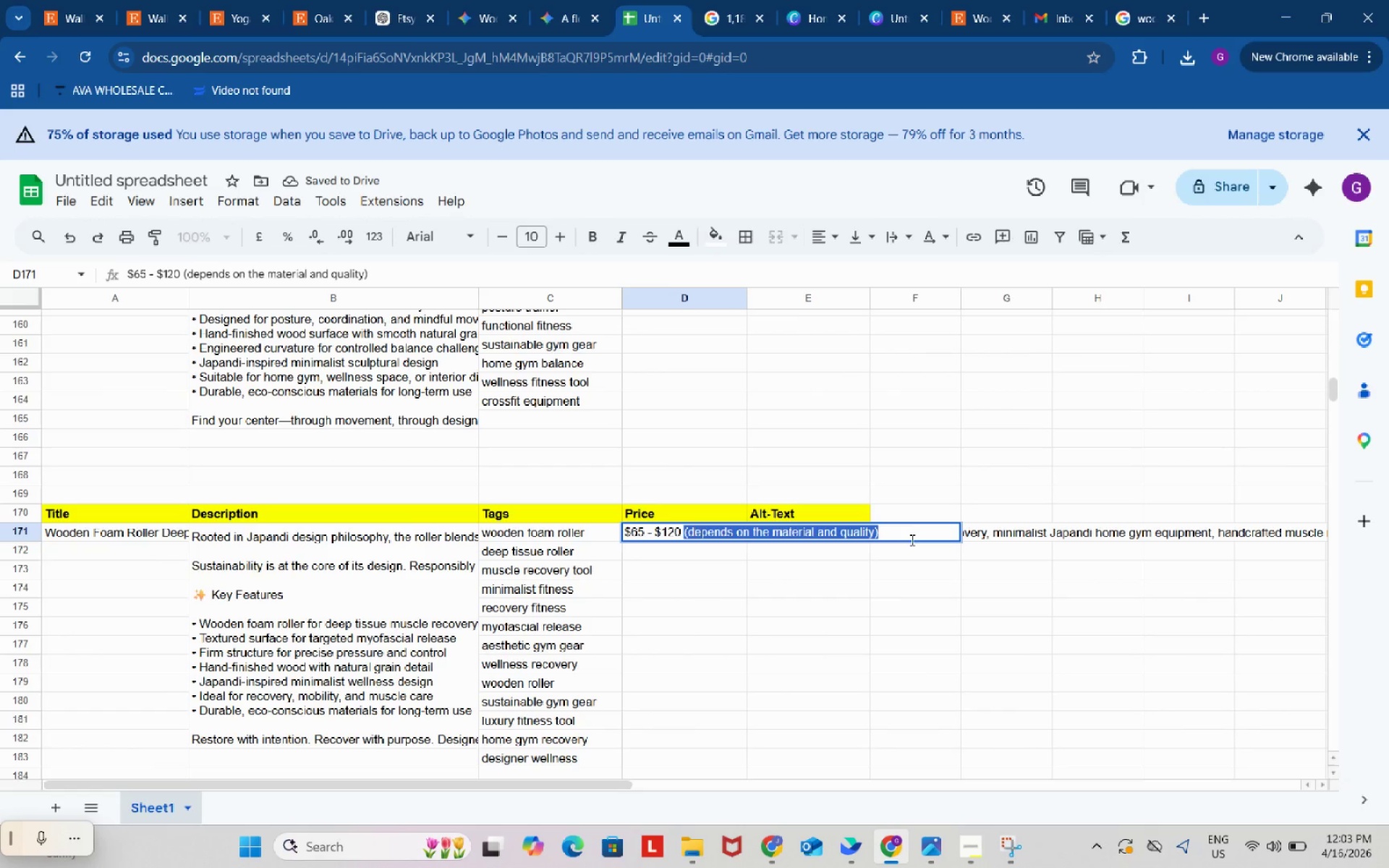 
key(Control+C)
 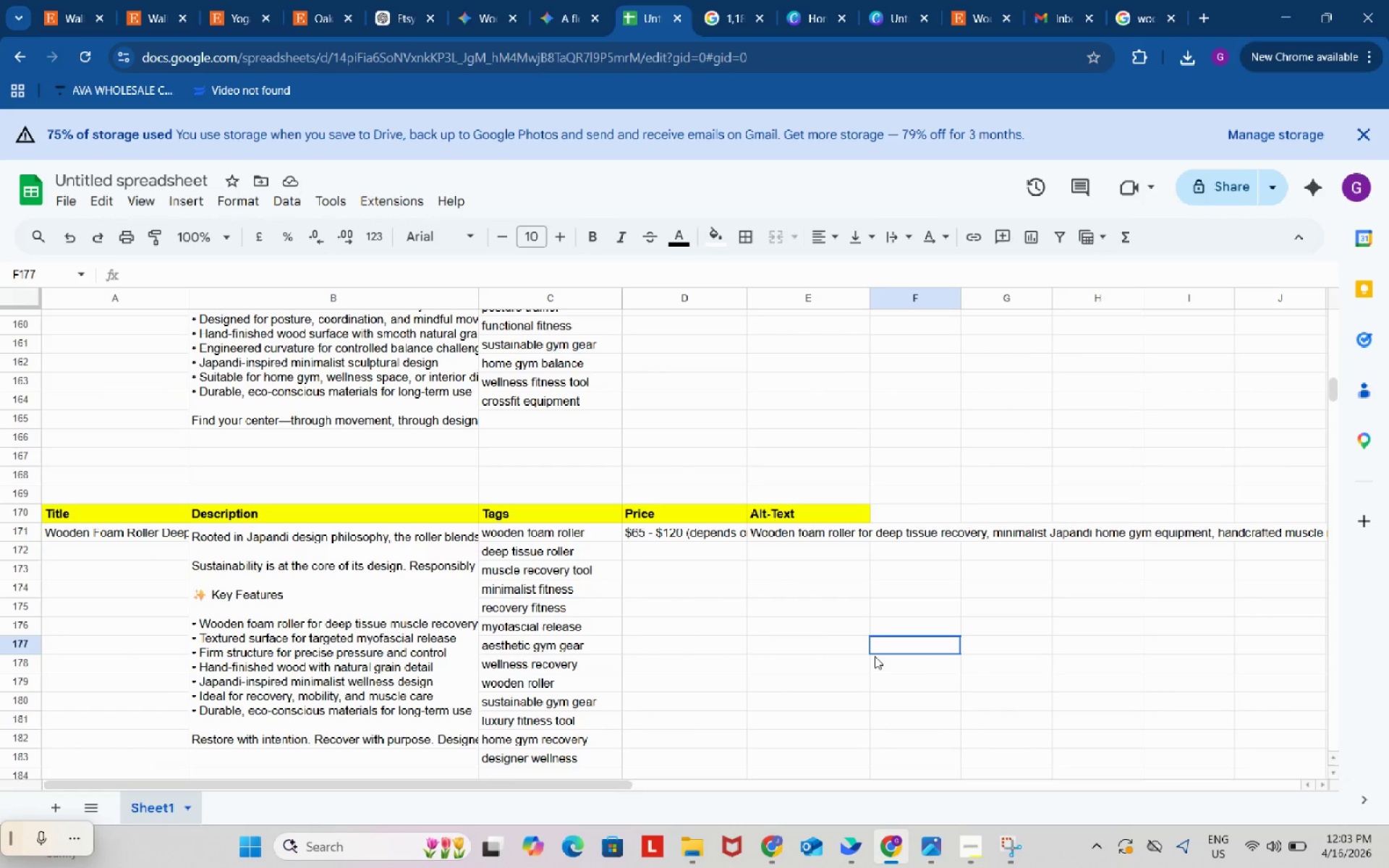 
left_click([875, 656])
 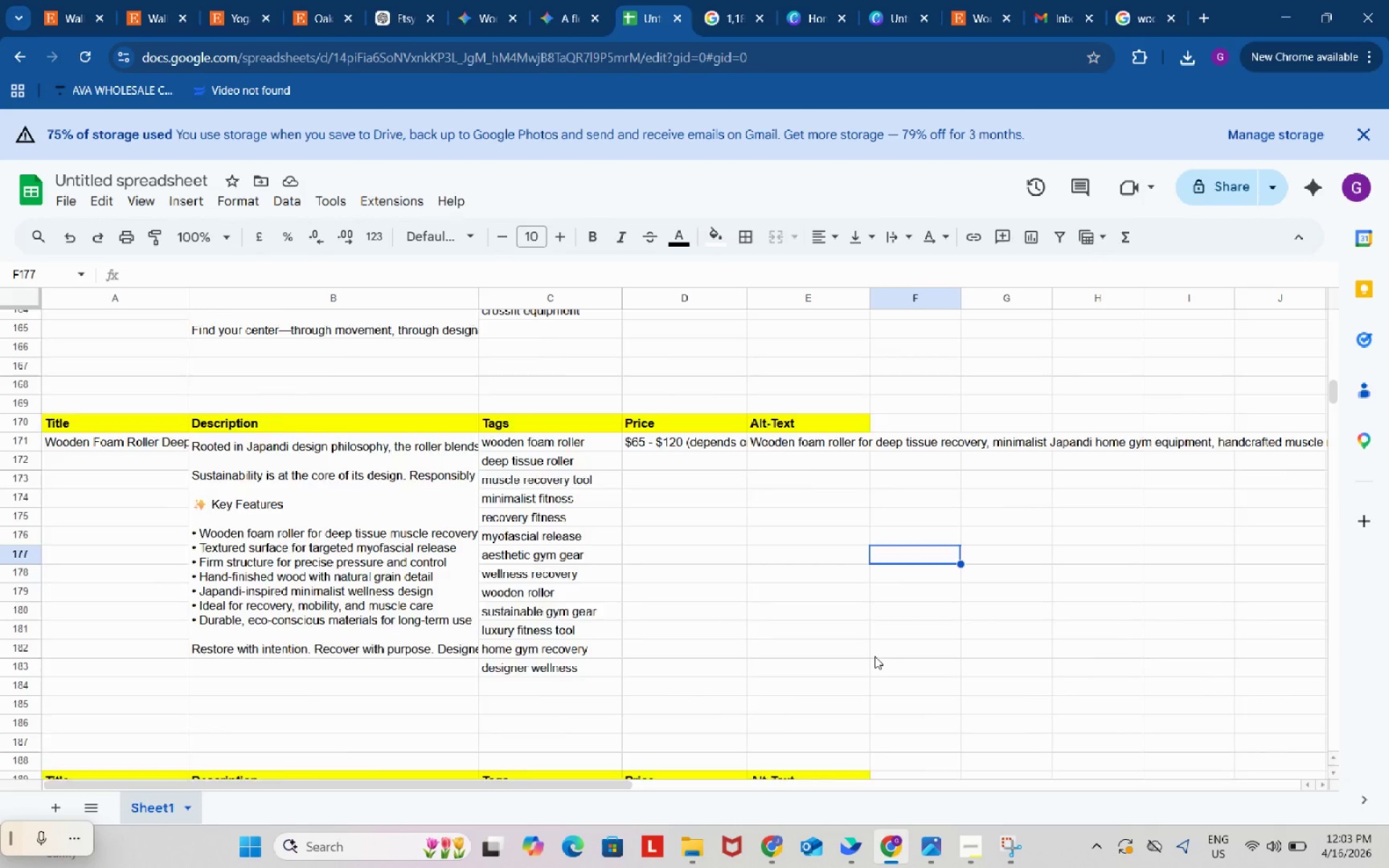 
scroll: coordinate [874, 656], scroll_direction: down, amount: 5.0
 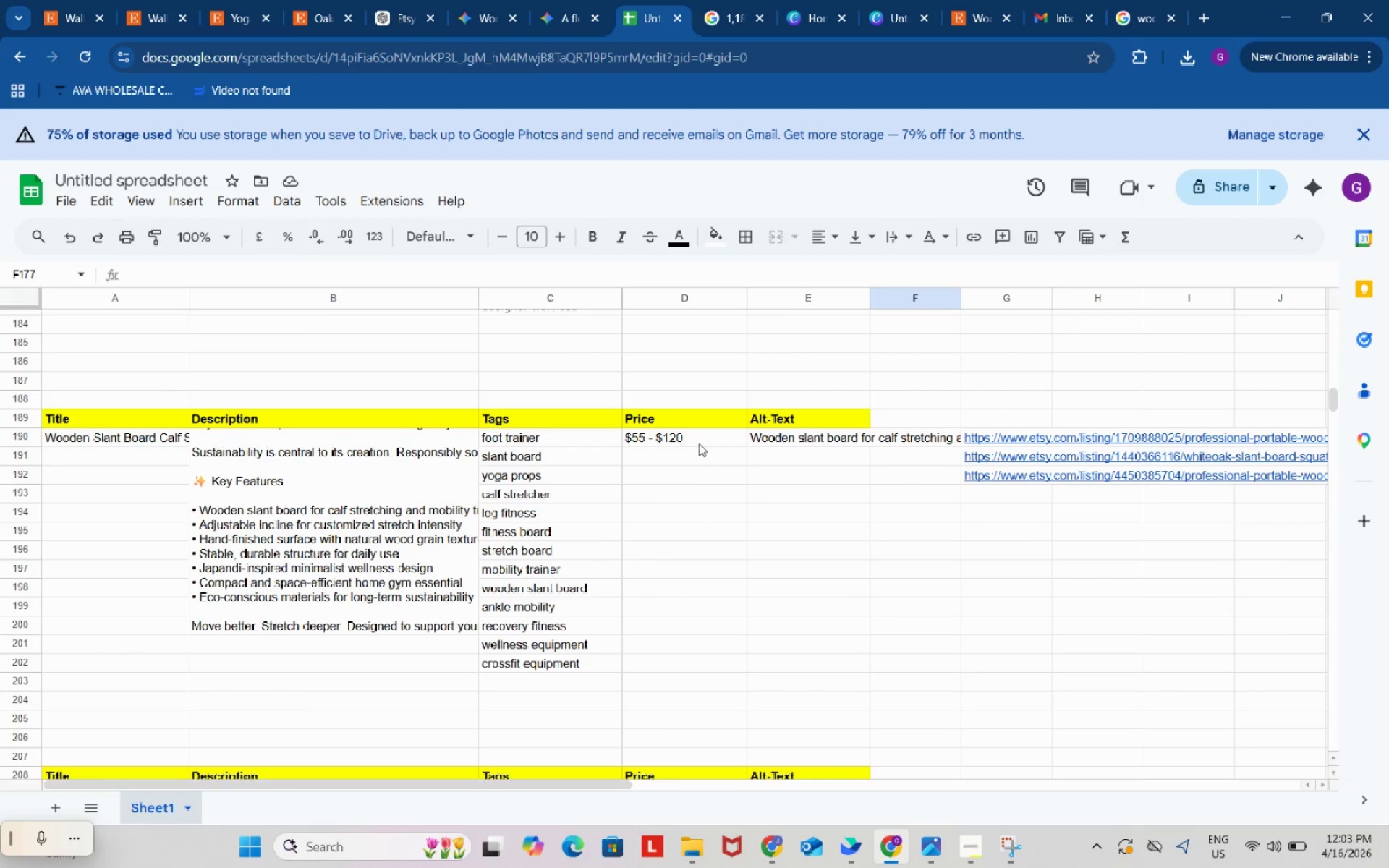 
left_click([699, 442])
 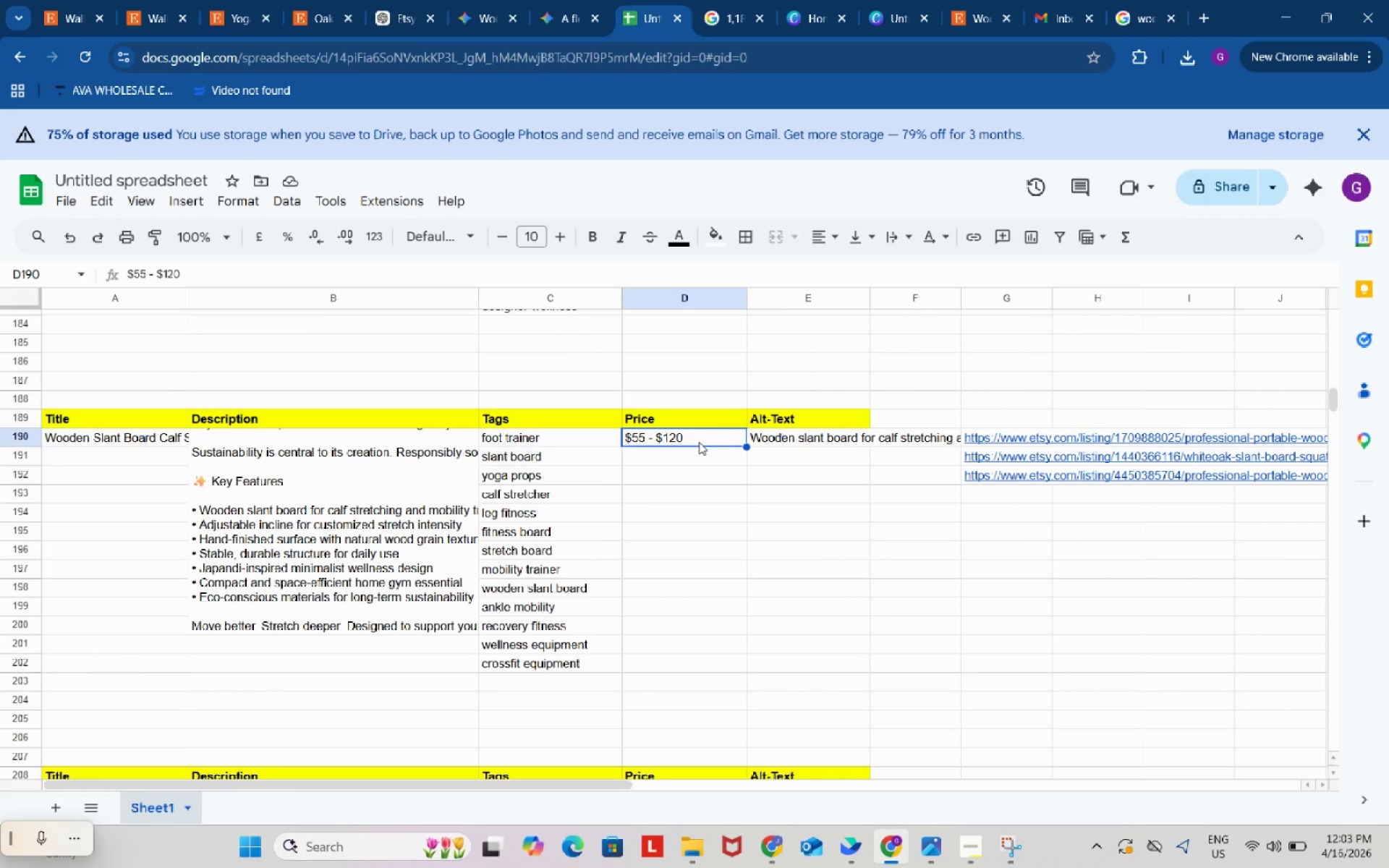 
left_click_drag(start_coordinate=[699, 442], to_coordinate=[704, 434])
 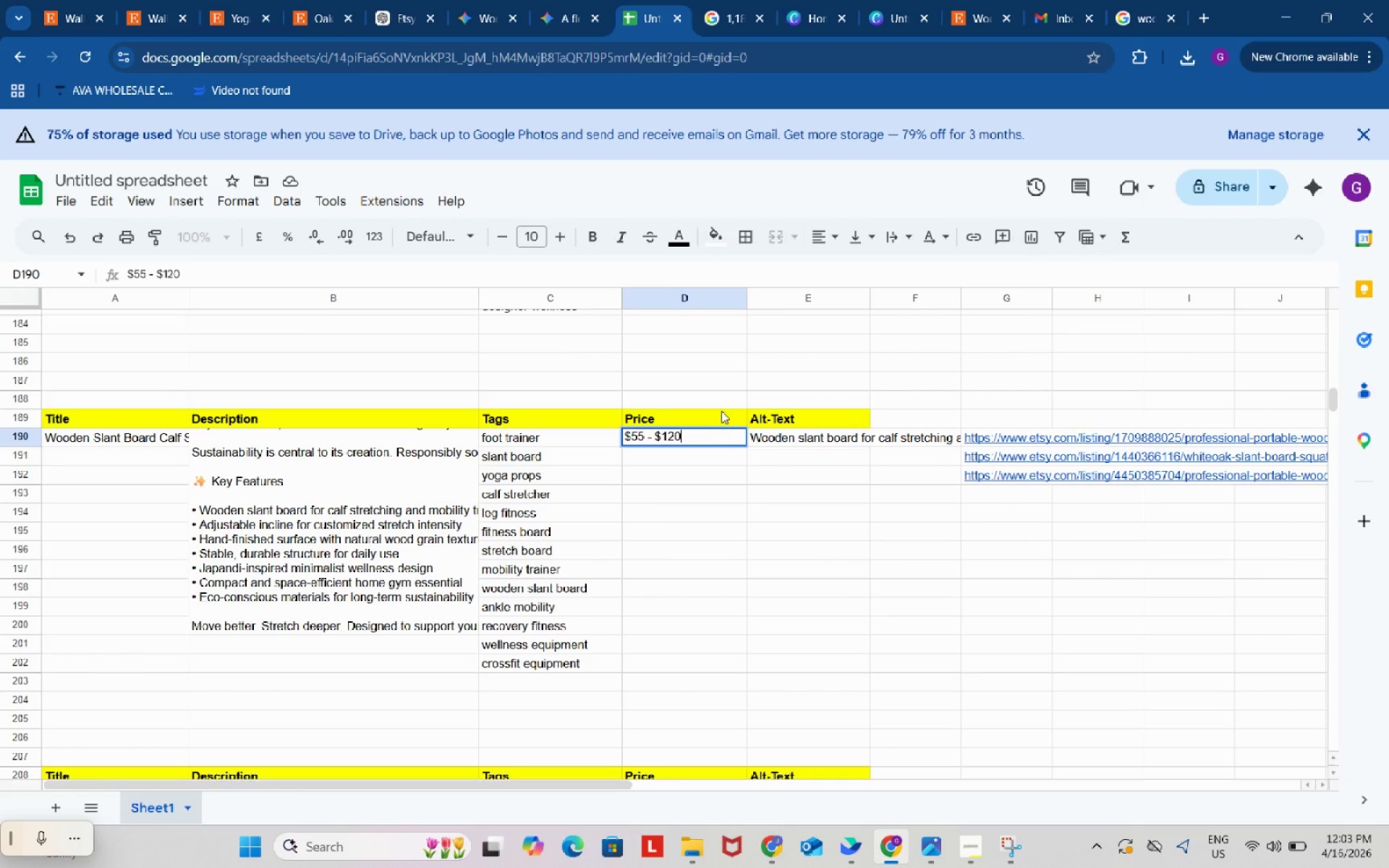 
key(Space)
 